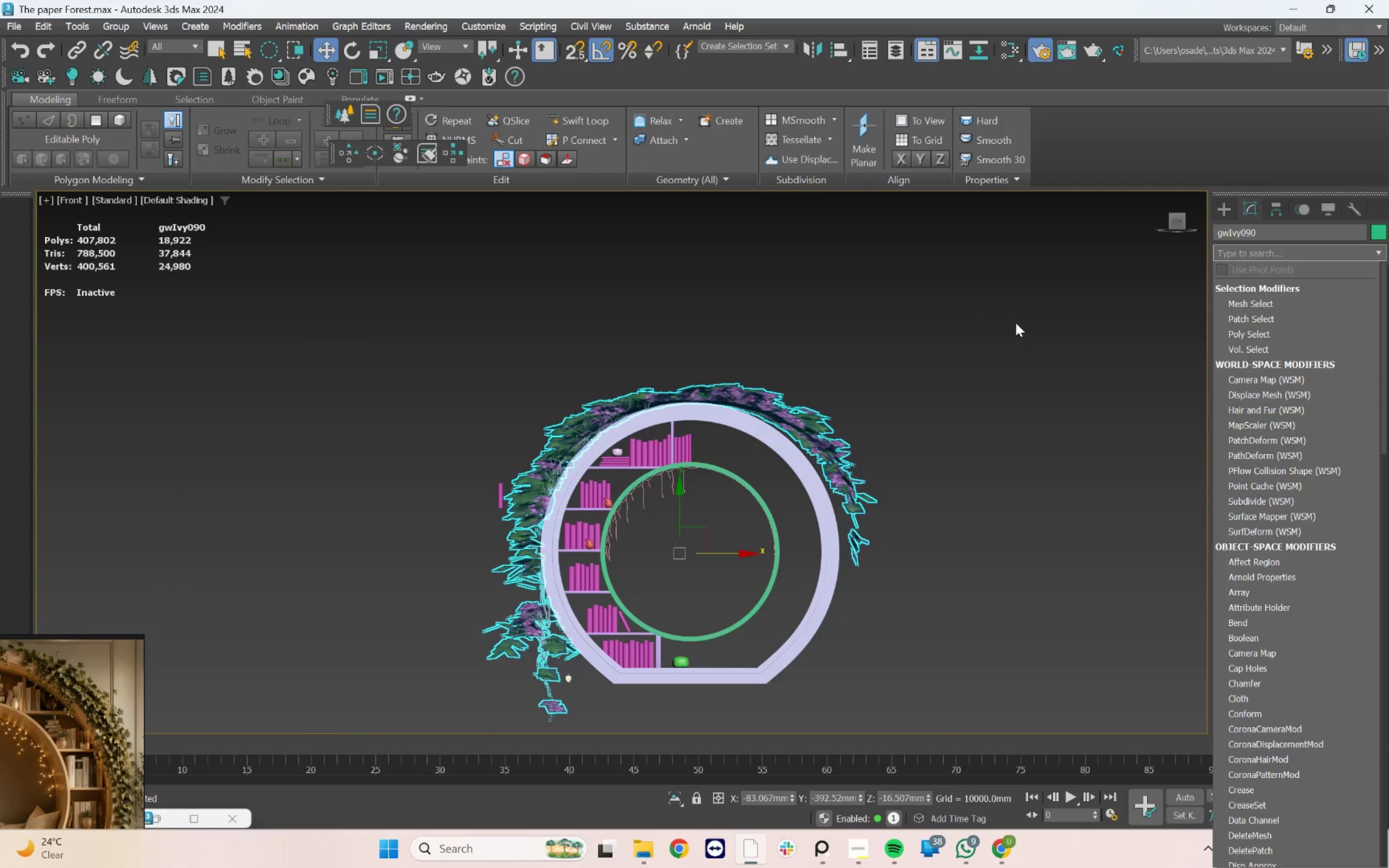 
key(S)
 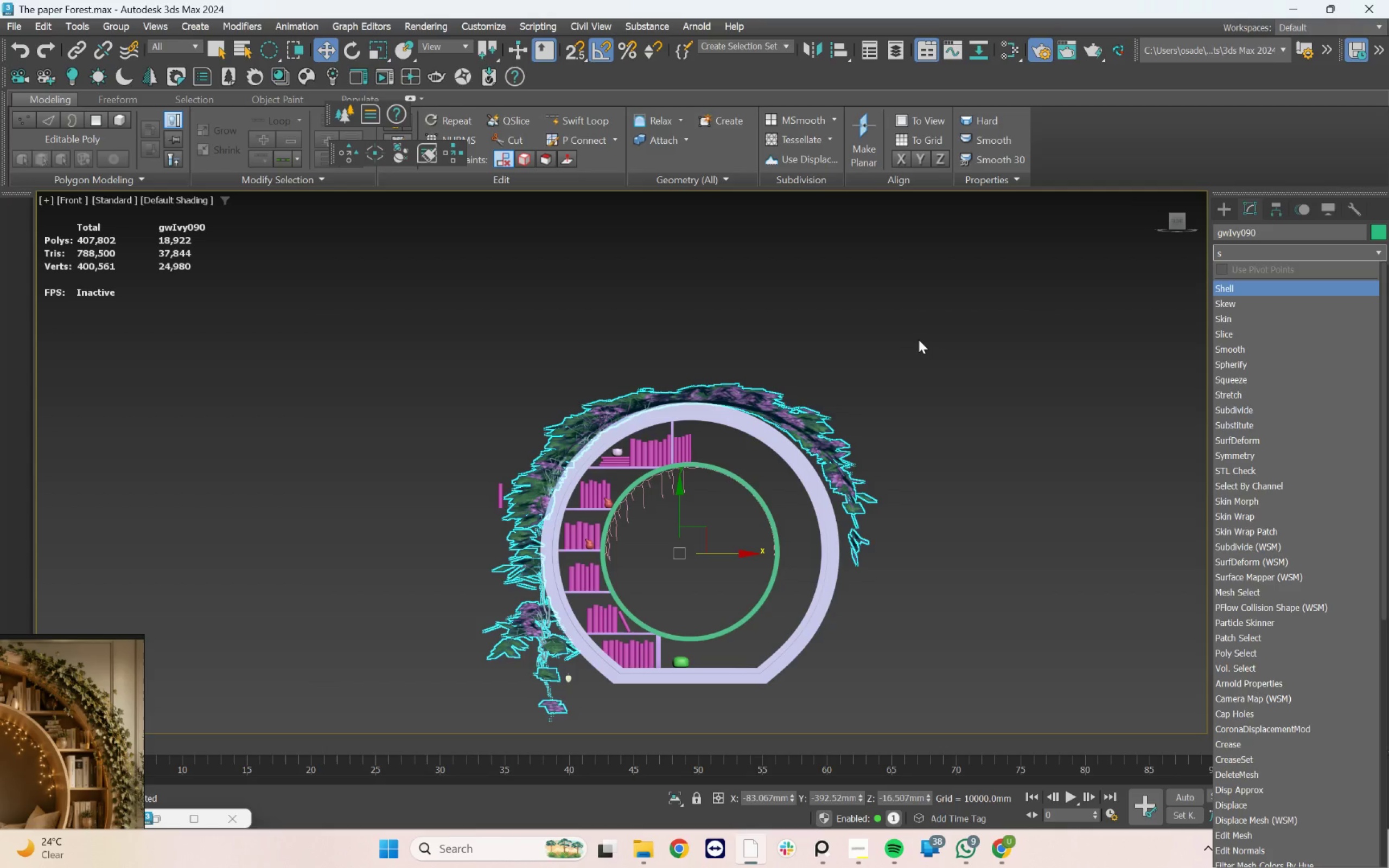 
middle_click([920, 340])
 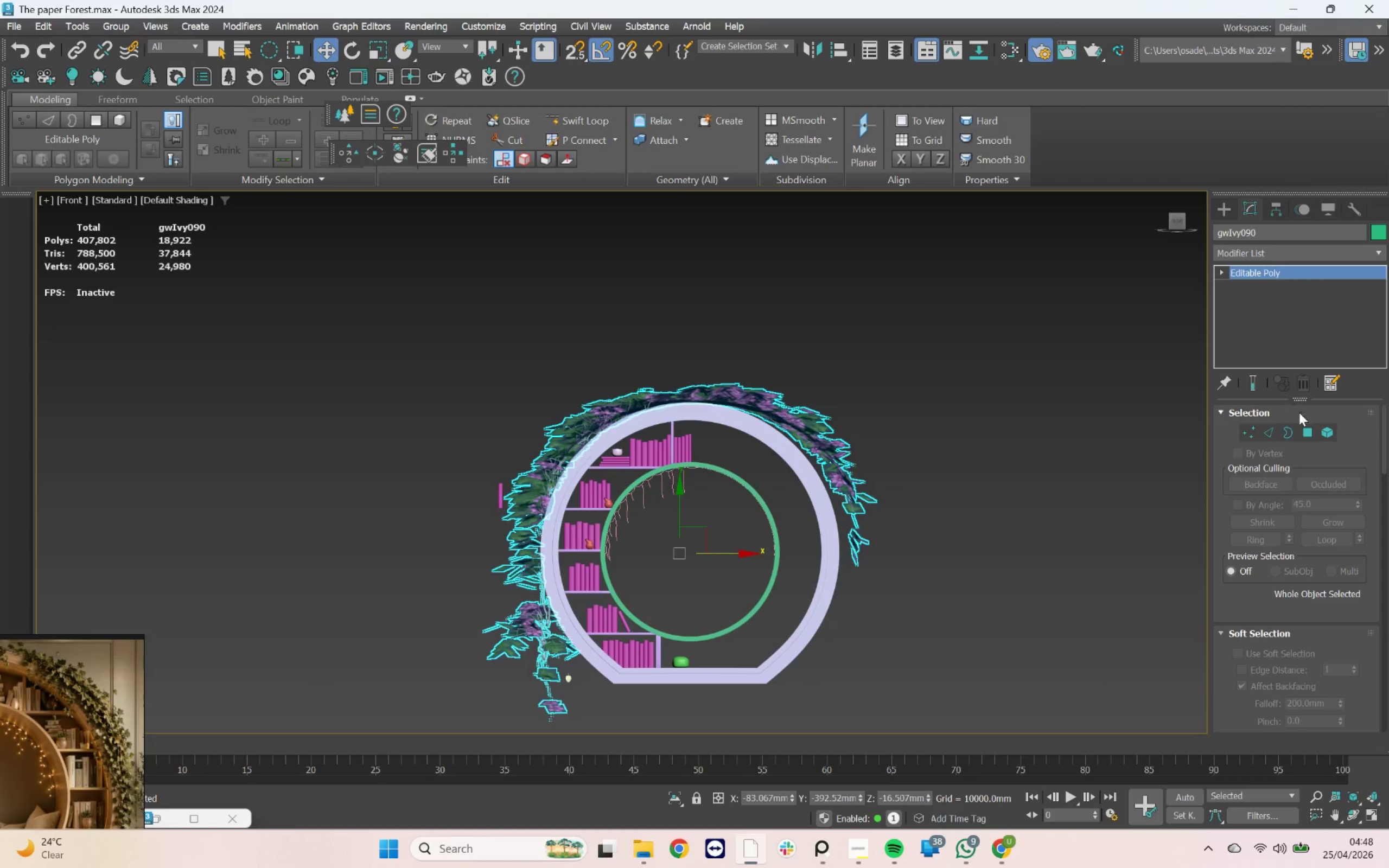 
left_click([1327, 429])
 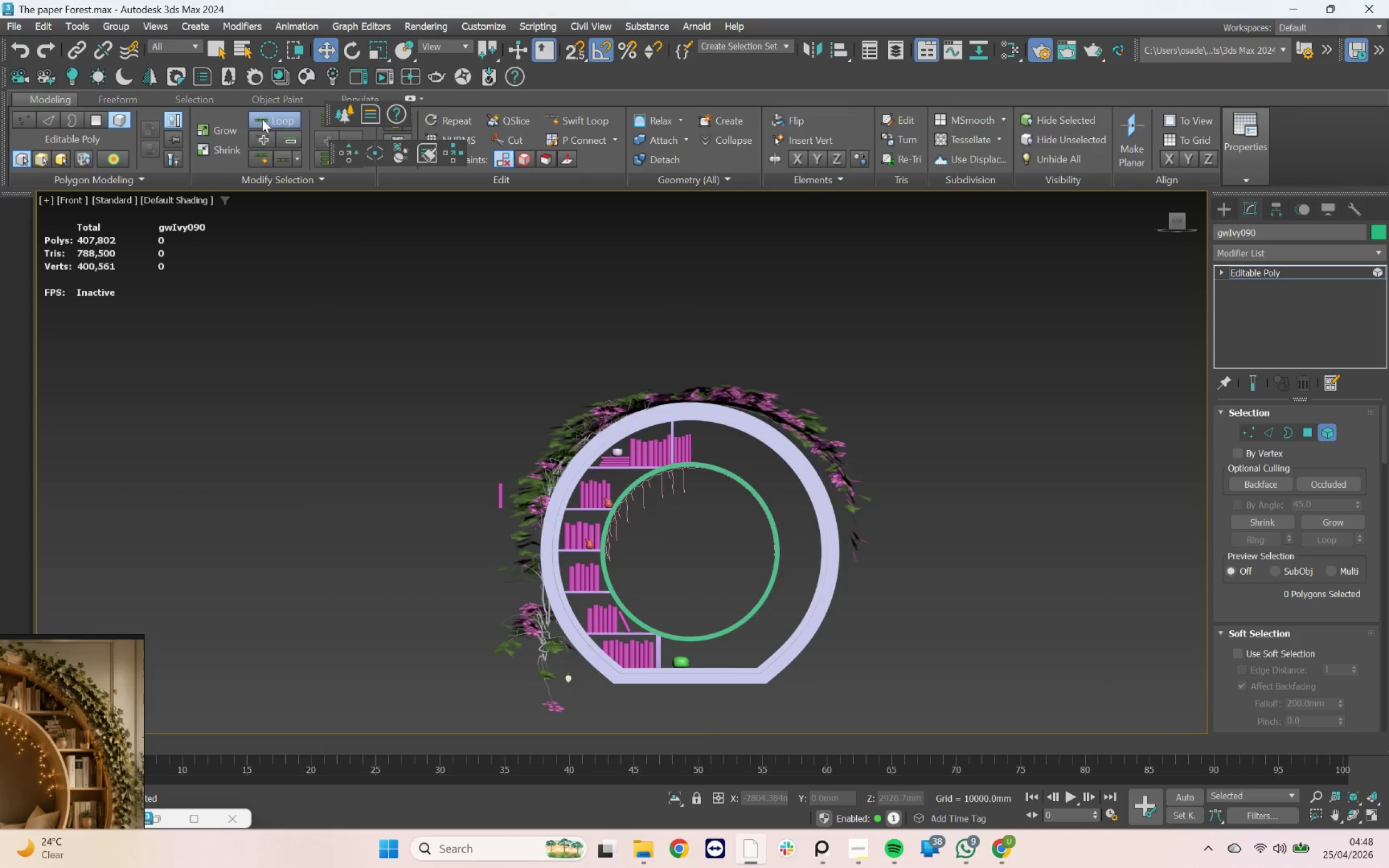 
left_click_drag(start_coordinate=[273, 51], to_coordinate=[272, 73])
 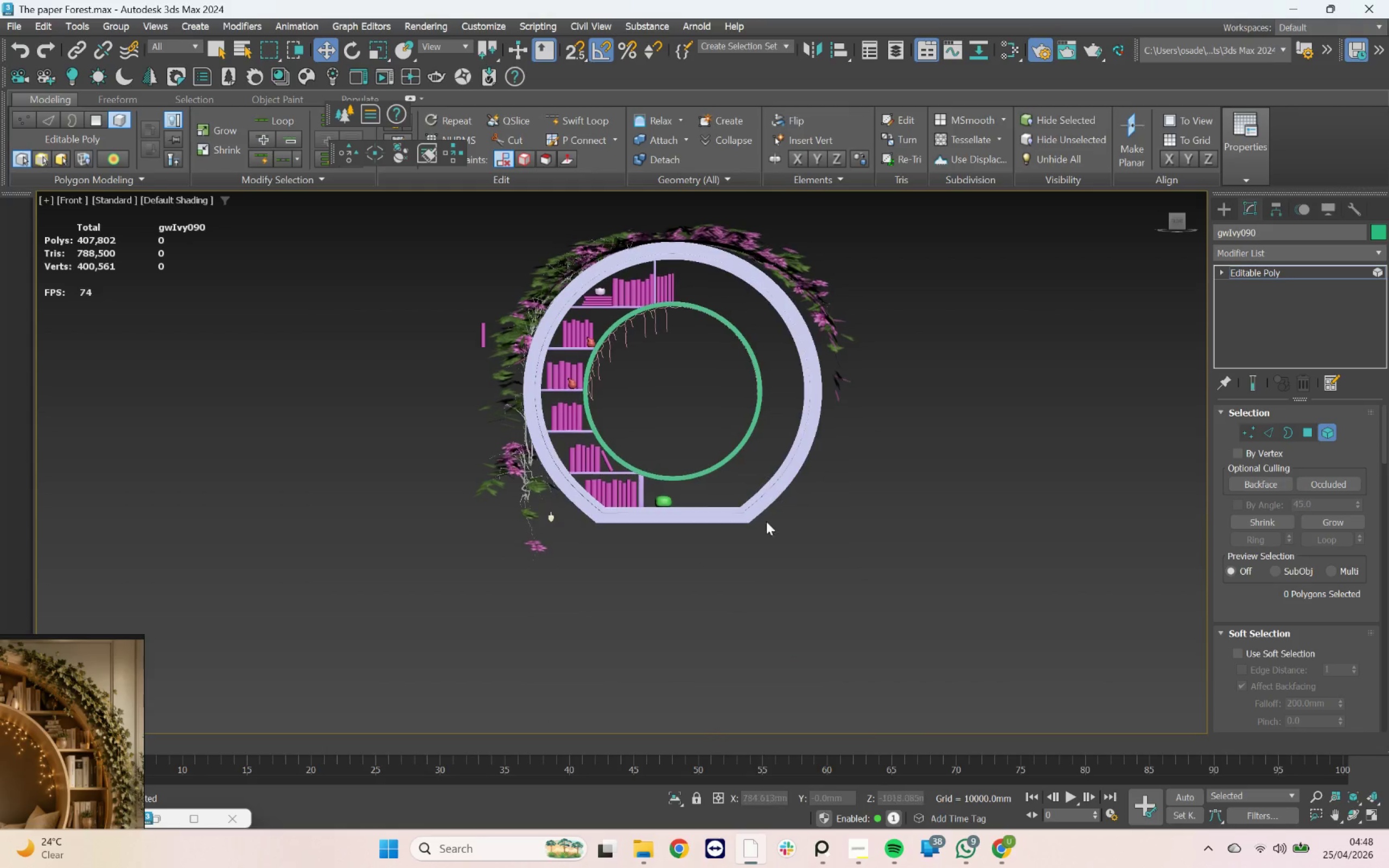 
left_click_drag(start_coordinate=[769, 628], to_coordinate=[420, 445])
 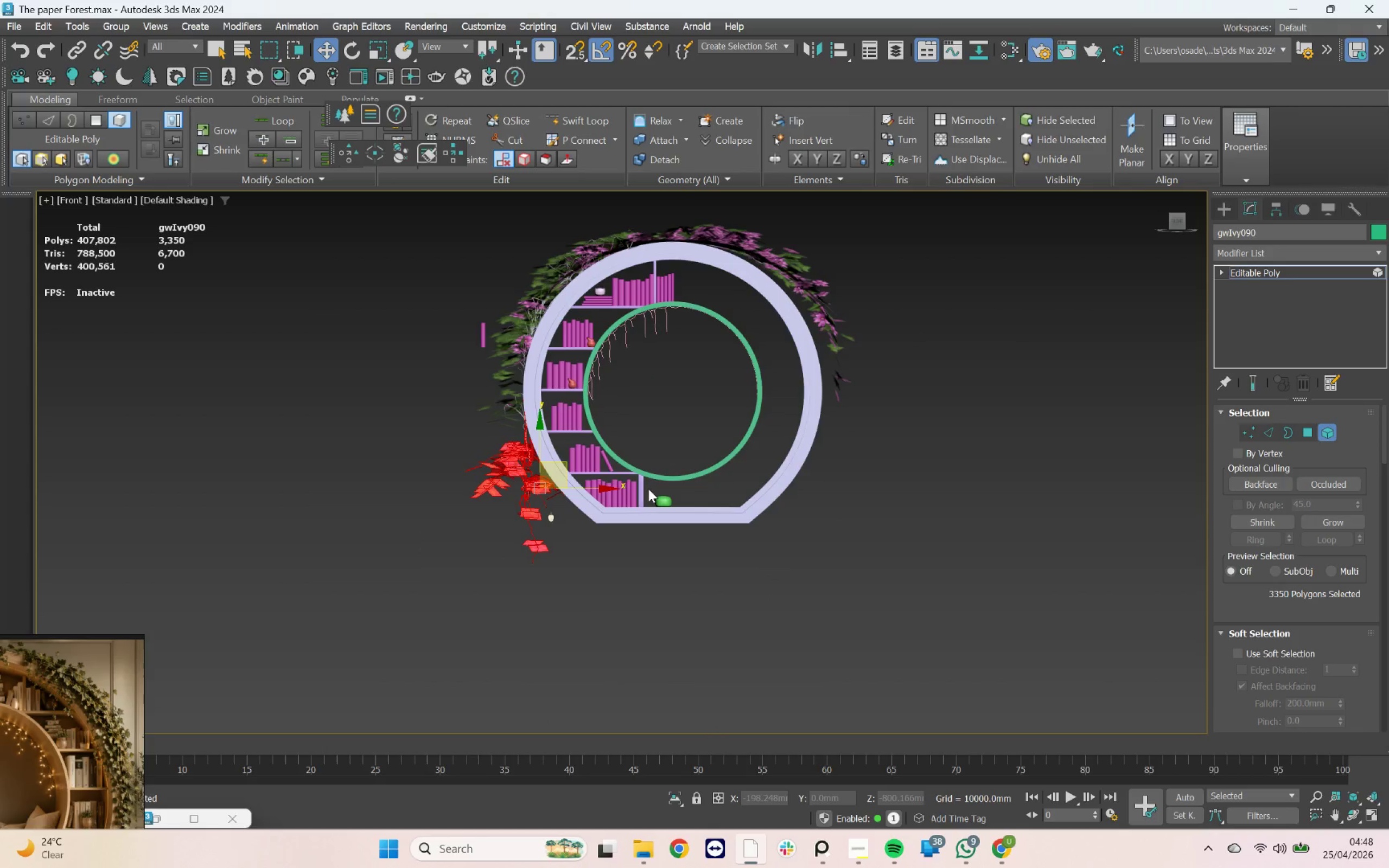 
key(Backspace)
 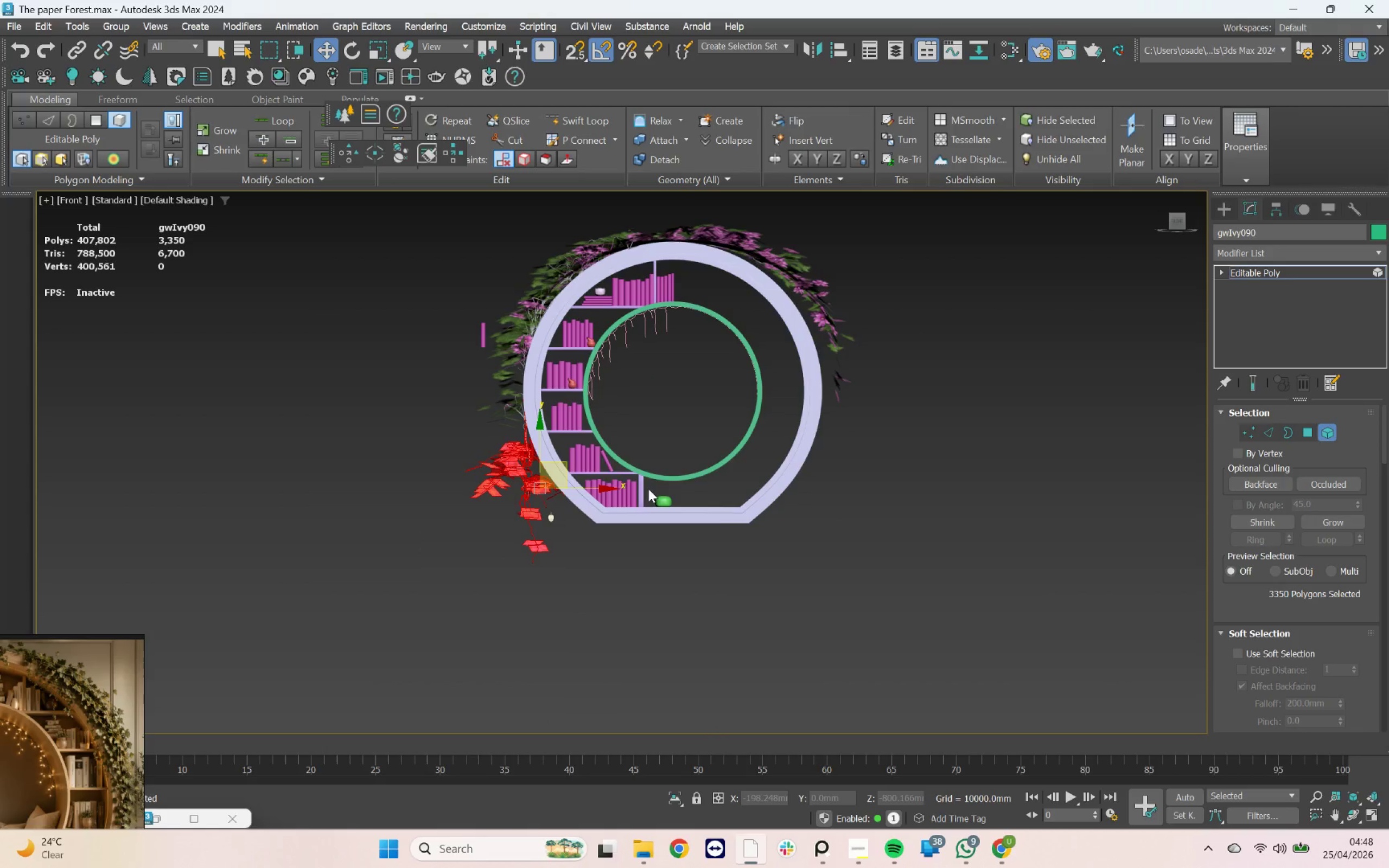 
key(Delete)
 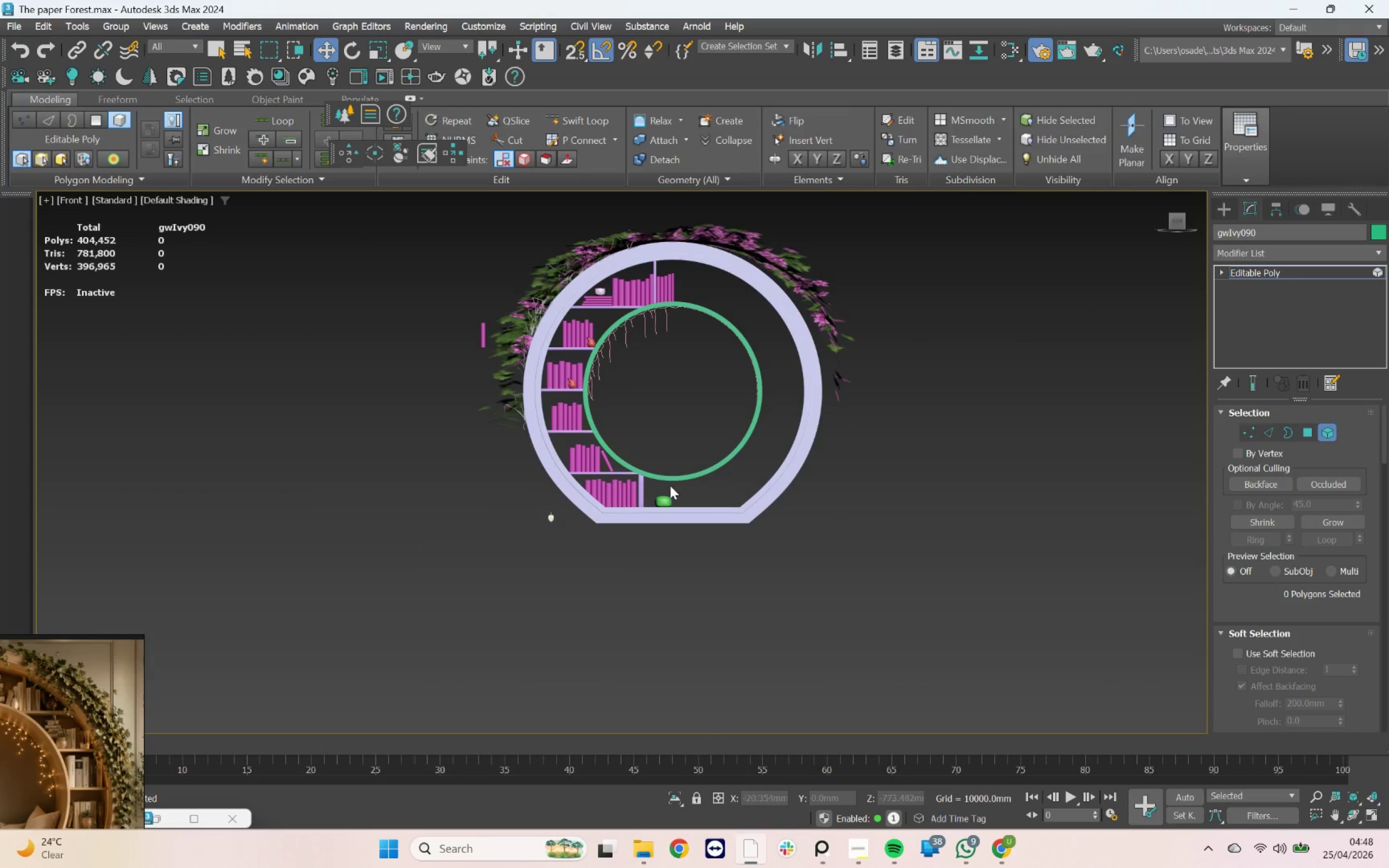 
hold_key(key=AltLeft, duration=1.92)
 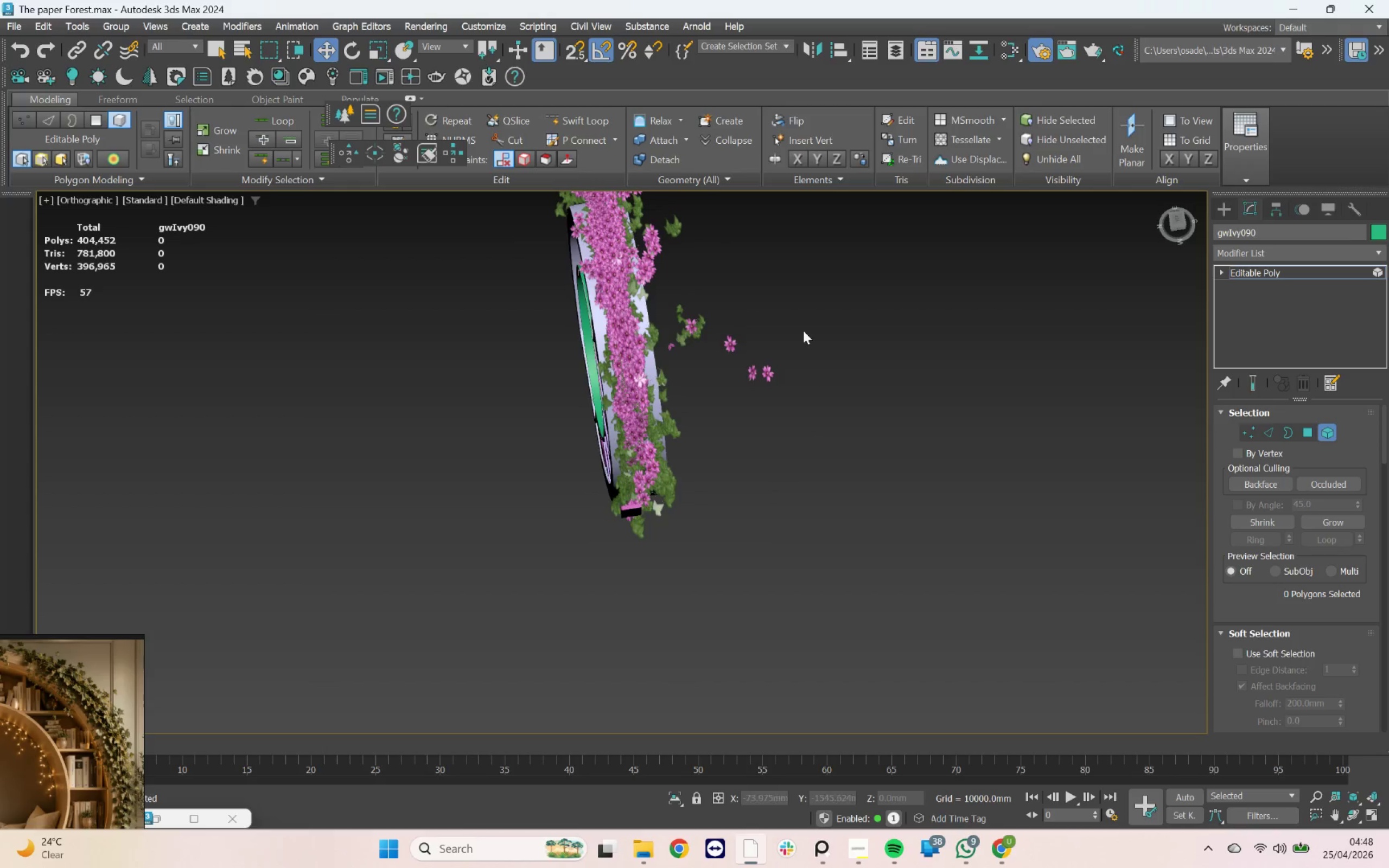 
left_click_drag(start_coordinate=[788, 303], to_coordinate=[705, 436])
 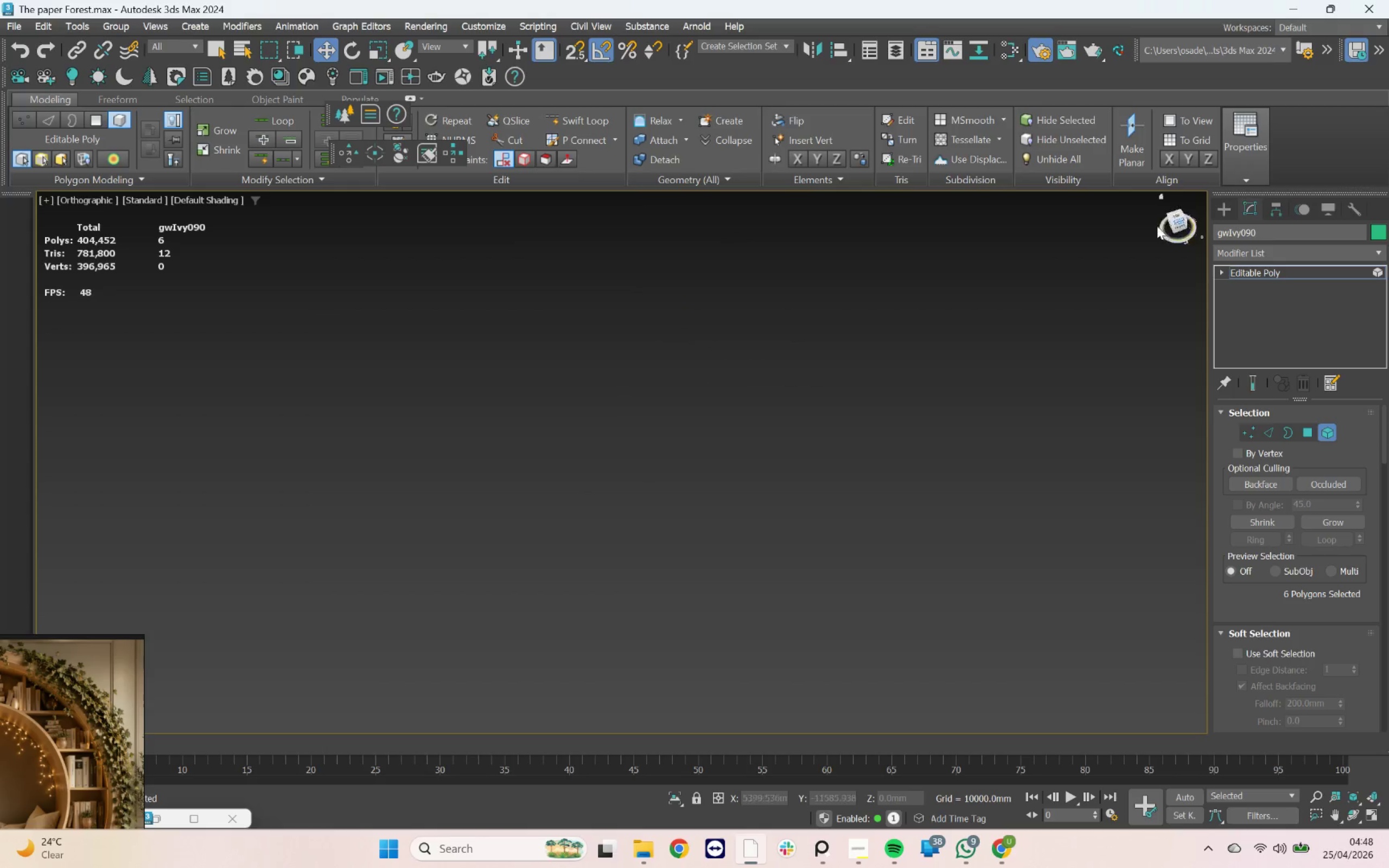 
key(Z)
 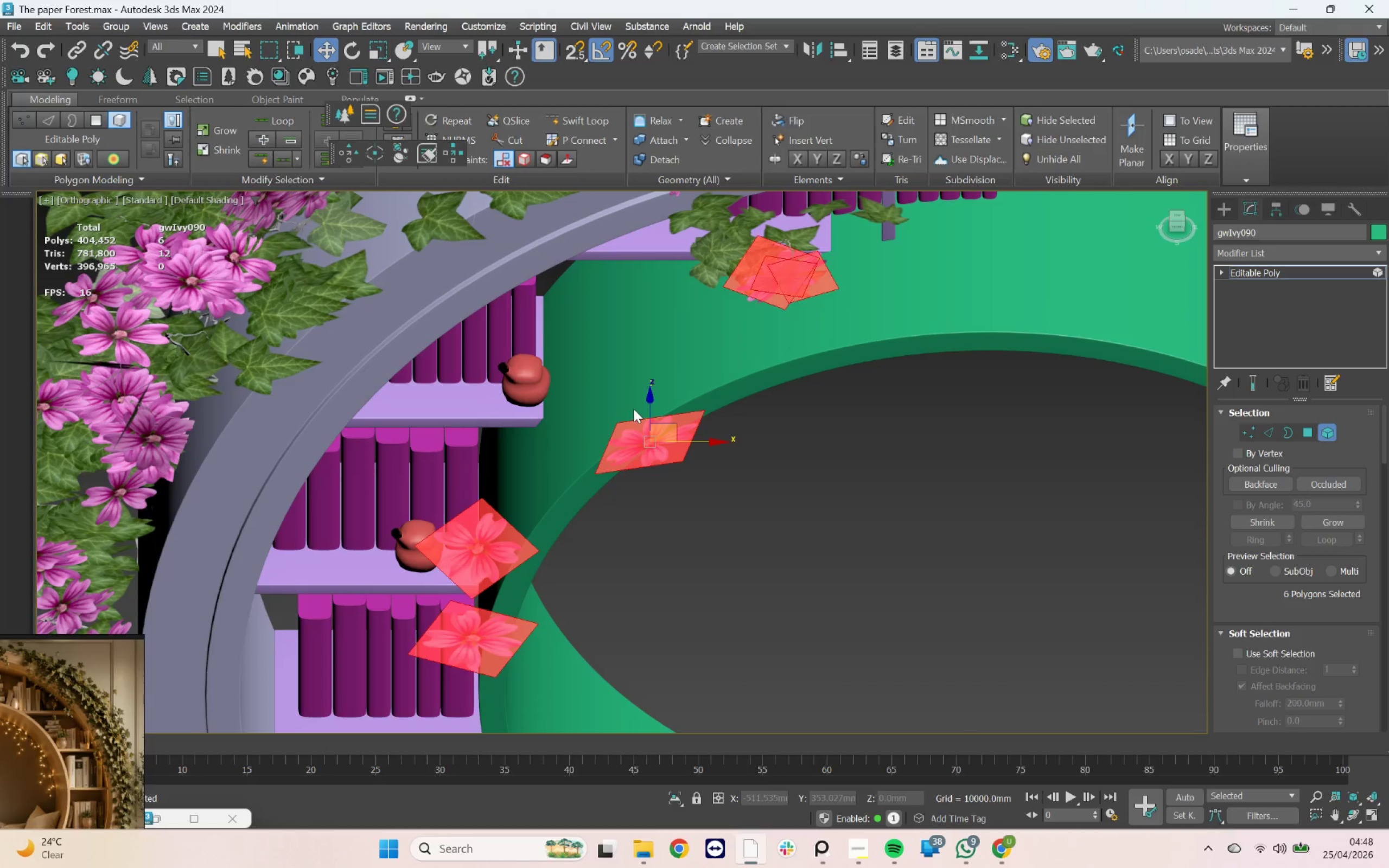 
scroll: coordinate [634, 414], scroll_direction: down, amount: 4.0
 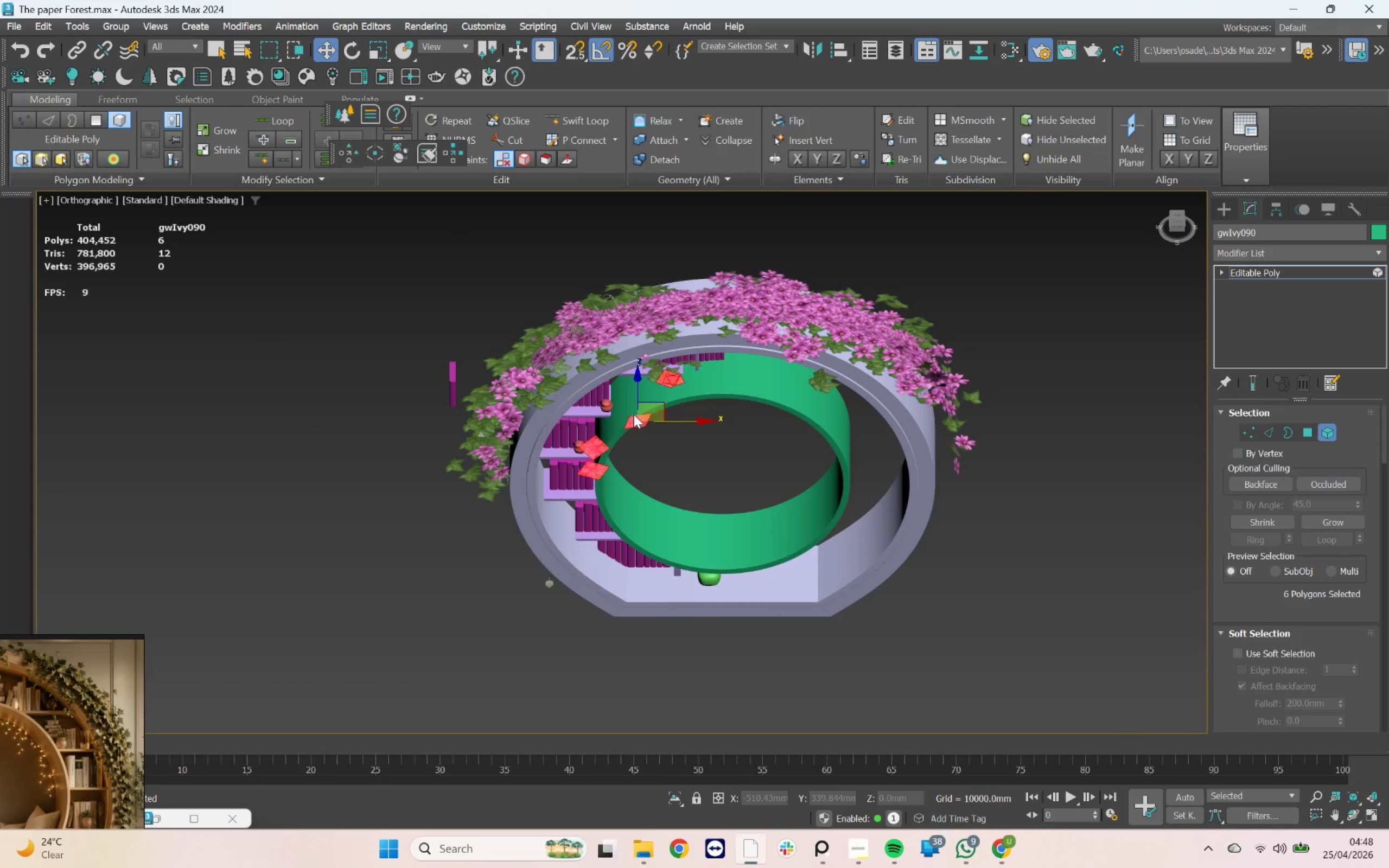 
hold_key(key=AltLeft, duration=0.41)
 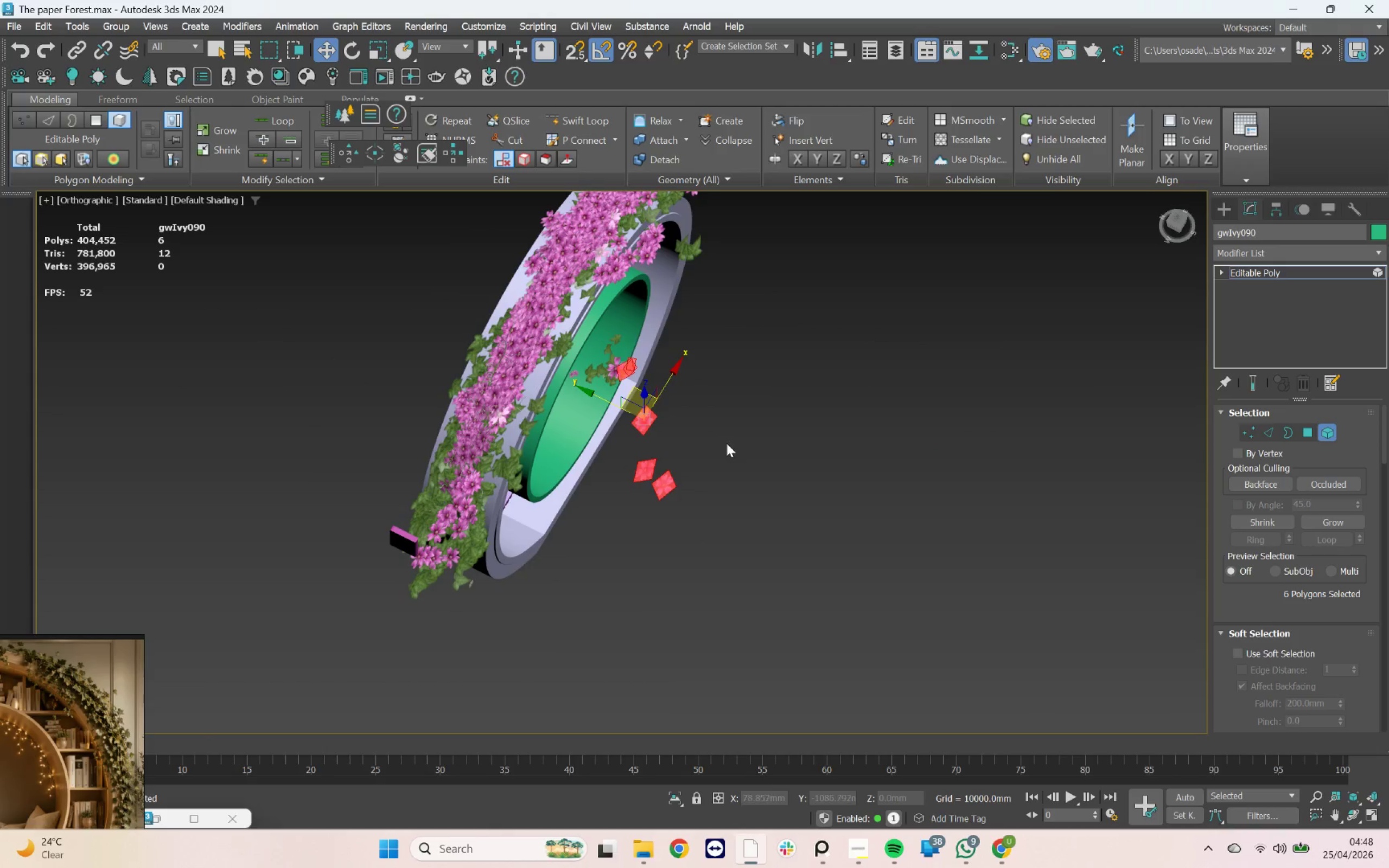 
key(T)
 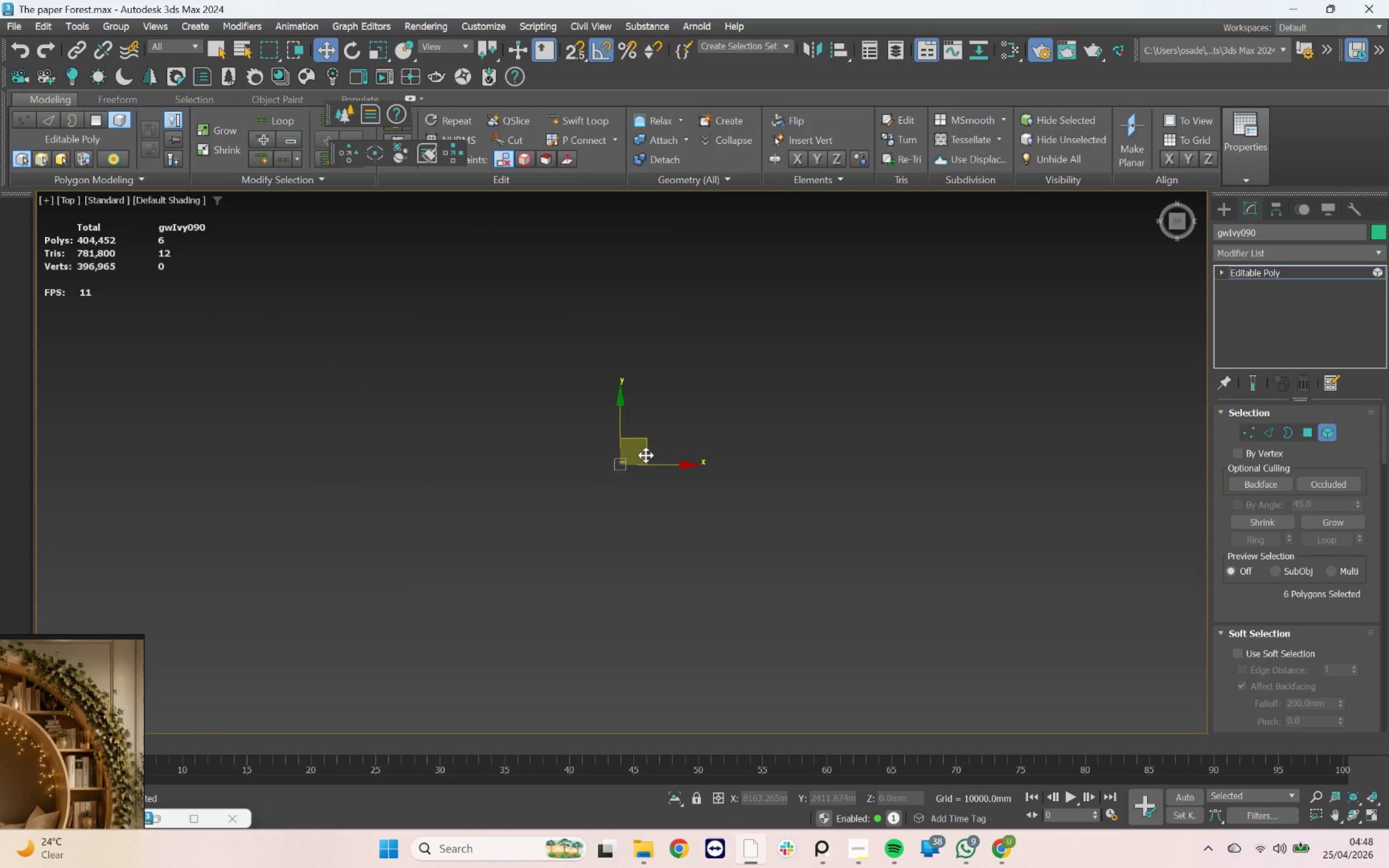 
key(Z)
 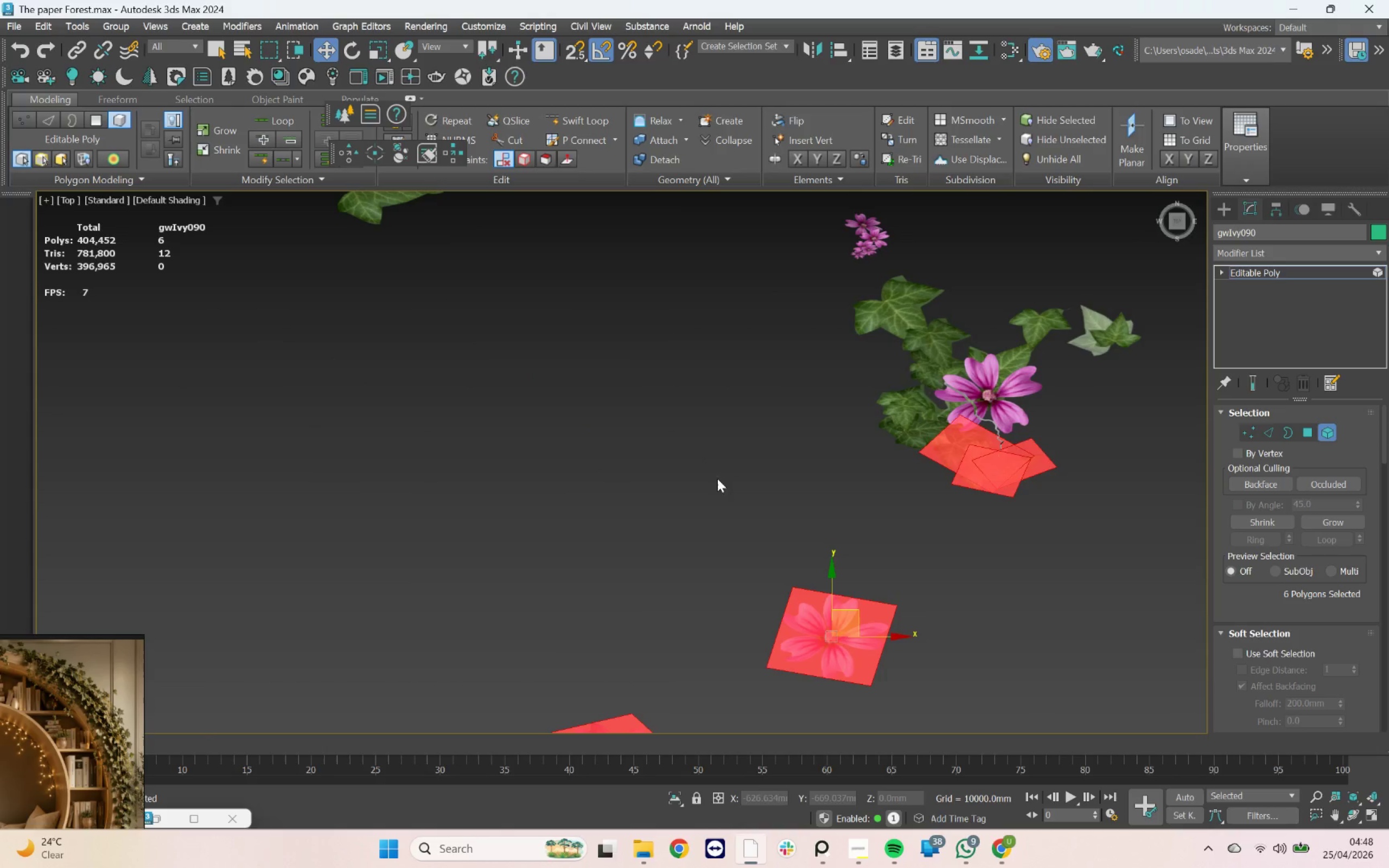 
scroll: coordinate [708, 477], scroll_direction: down, amount: 4.0
 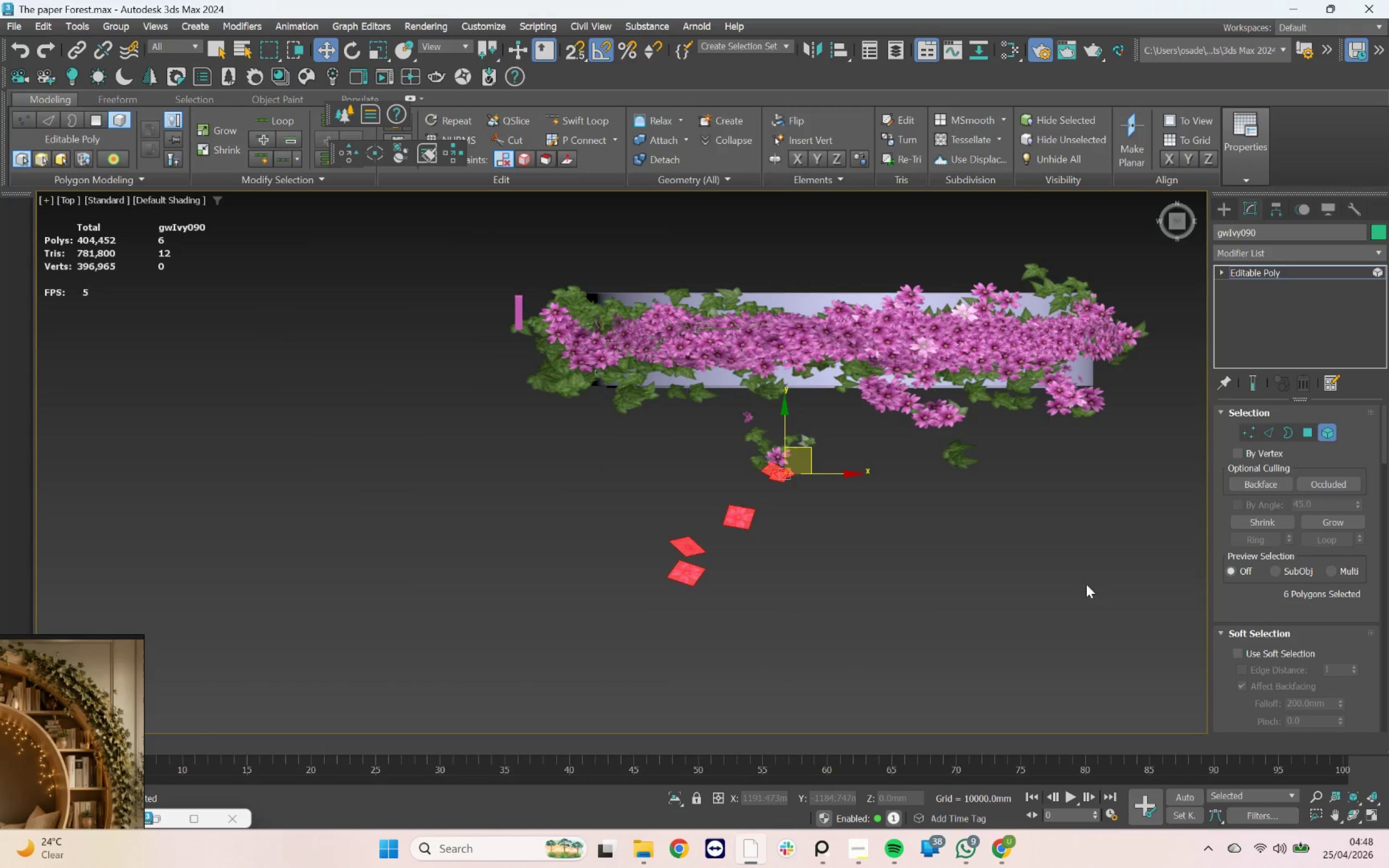 
left_click_drag(start_coordinate=[1117, 648], to_coordinate=[480, 392])
 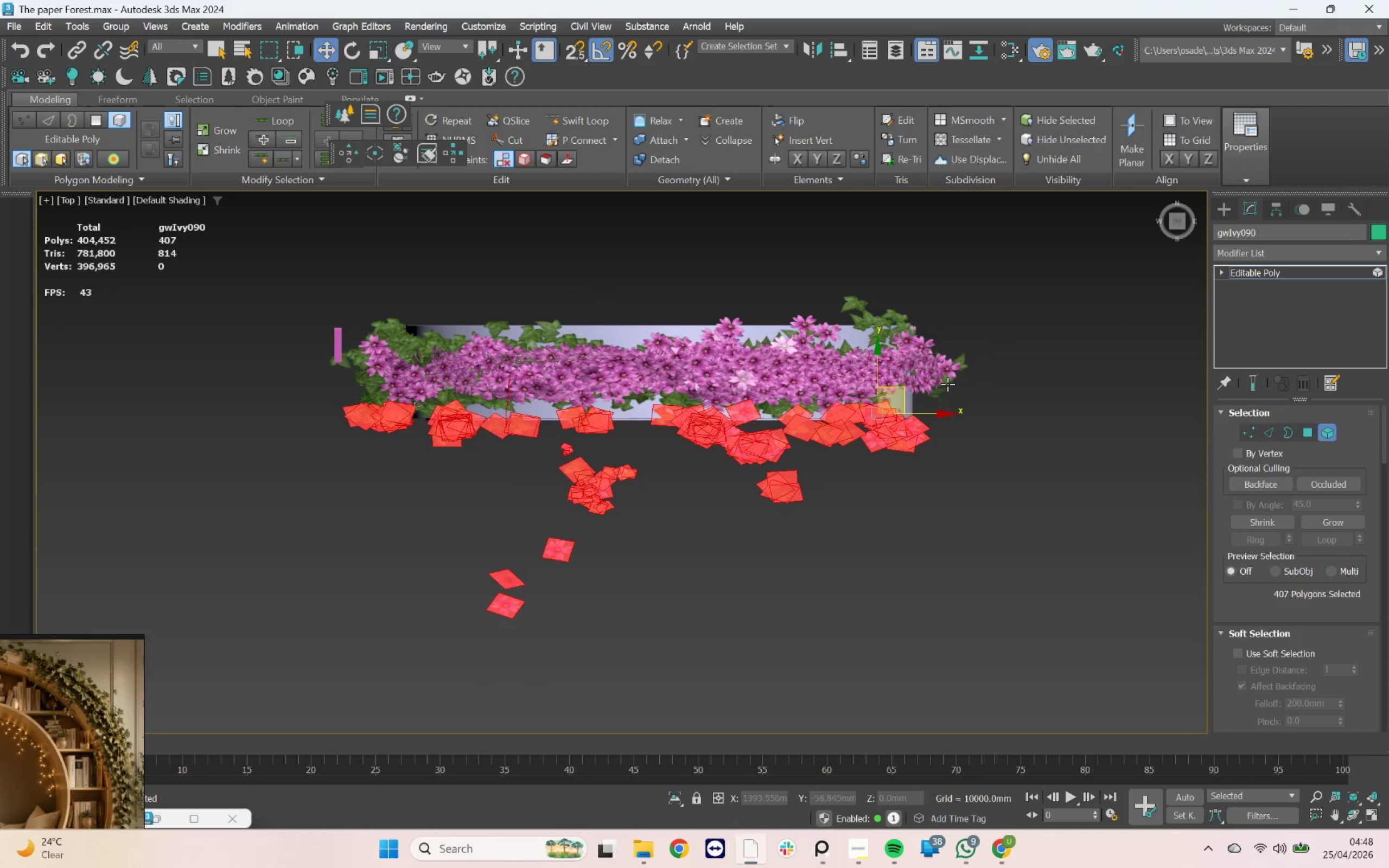 
key(Delete)
 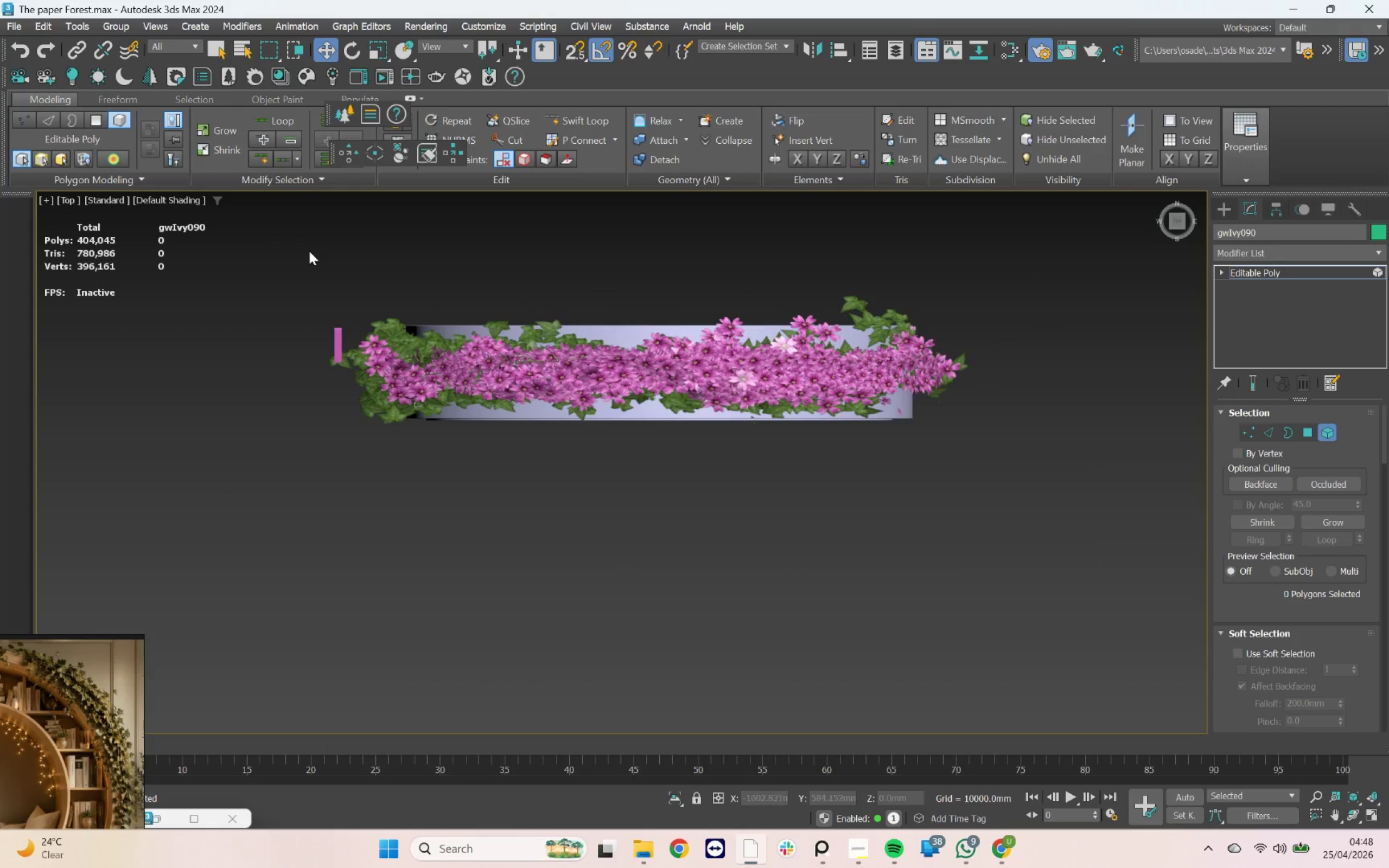 
left_click_drag(start_coordinate=[273, 265], to_coordinate=[1057, 323])
 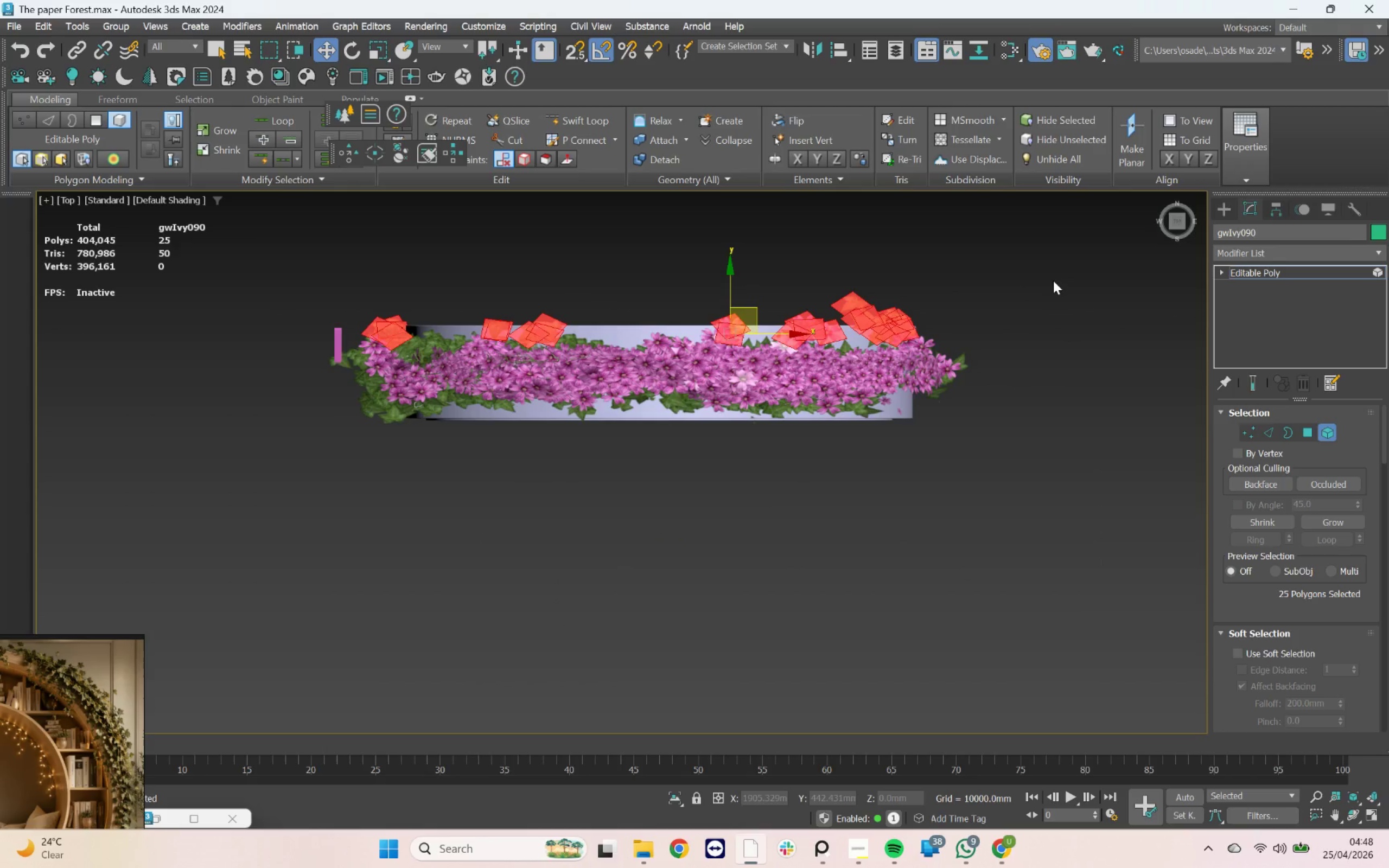 
key(Delete)
 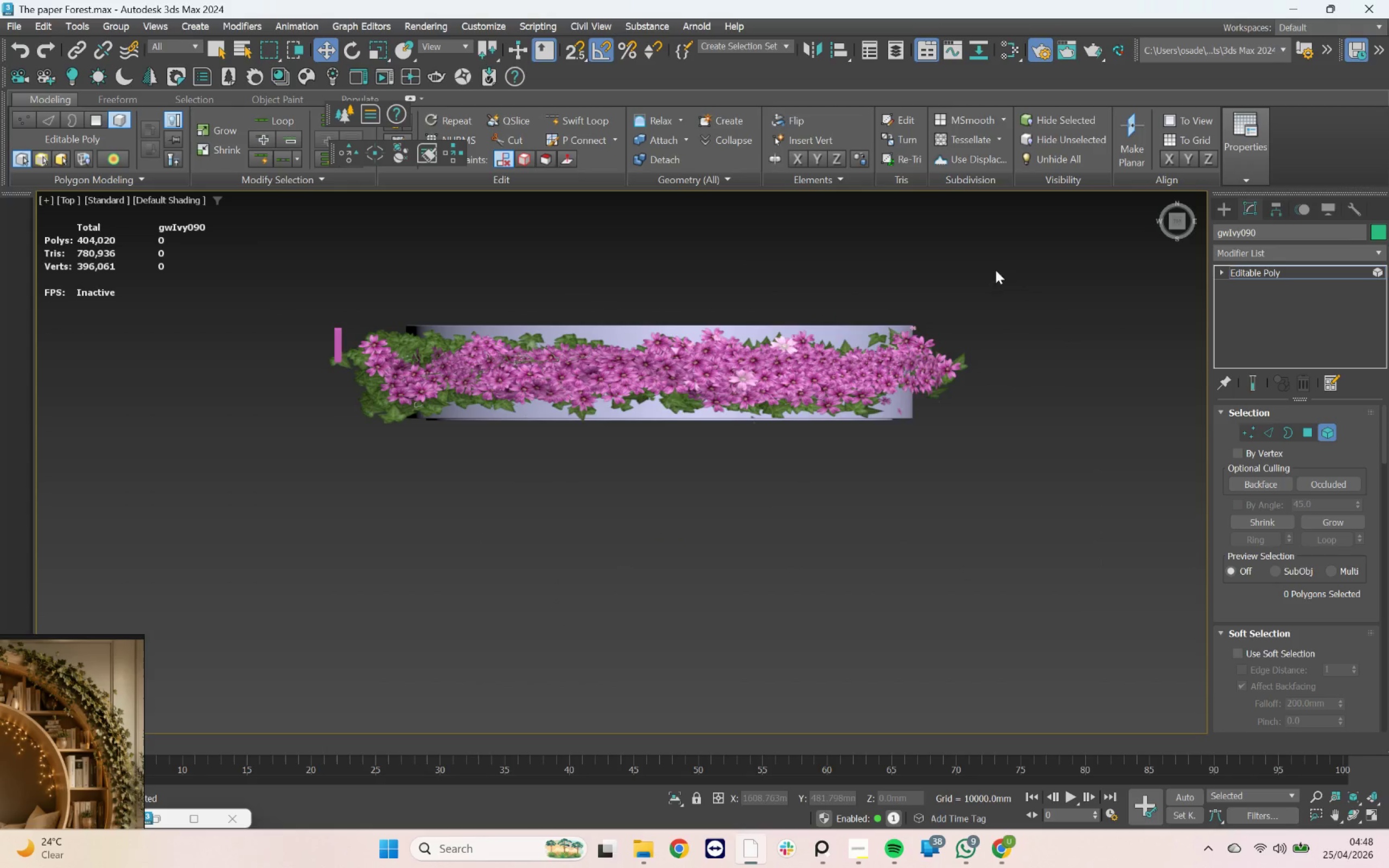 
left_click_drag(start_coordinate=[1085, 304], to_coordinate=[1011, 406])
 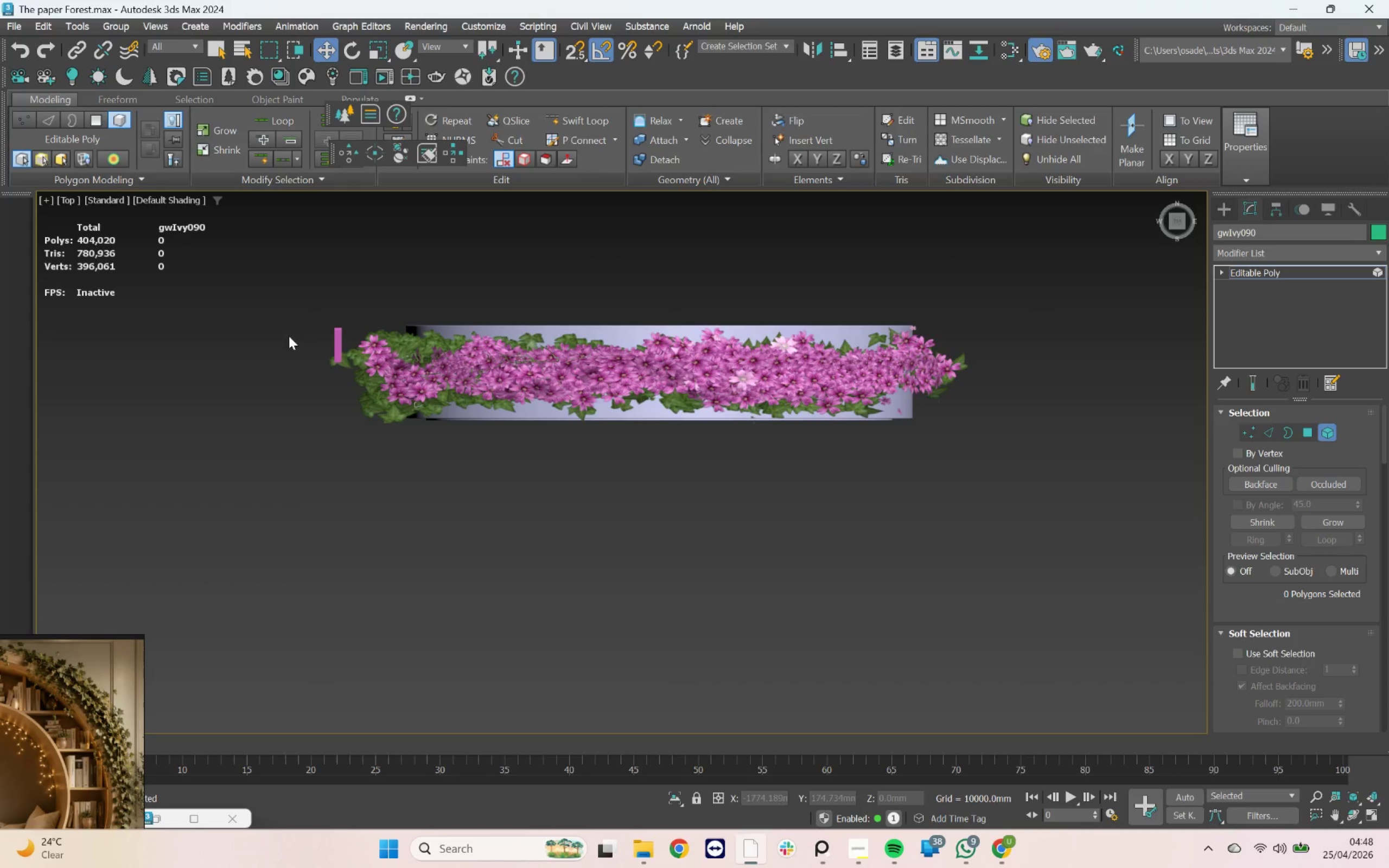 
left_click_drag(start_coordinate=[266, 330], to_coordinate=[349, 429])
 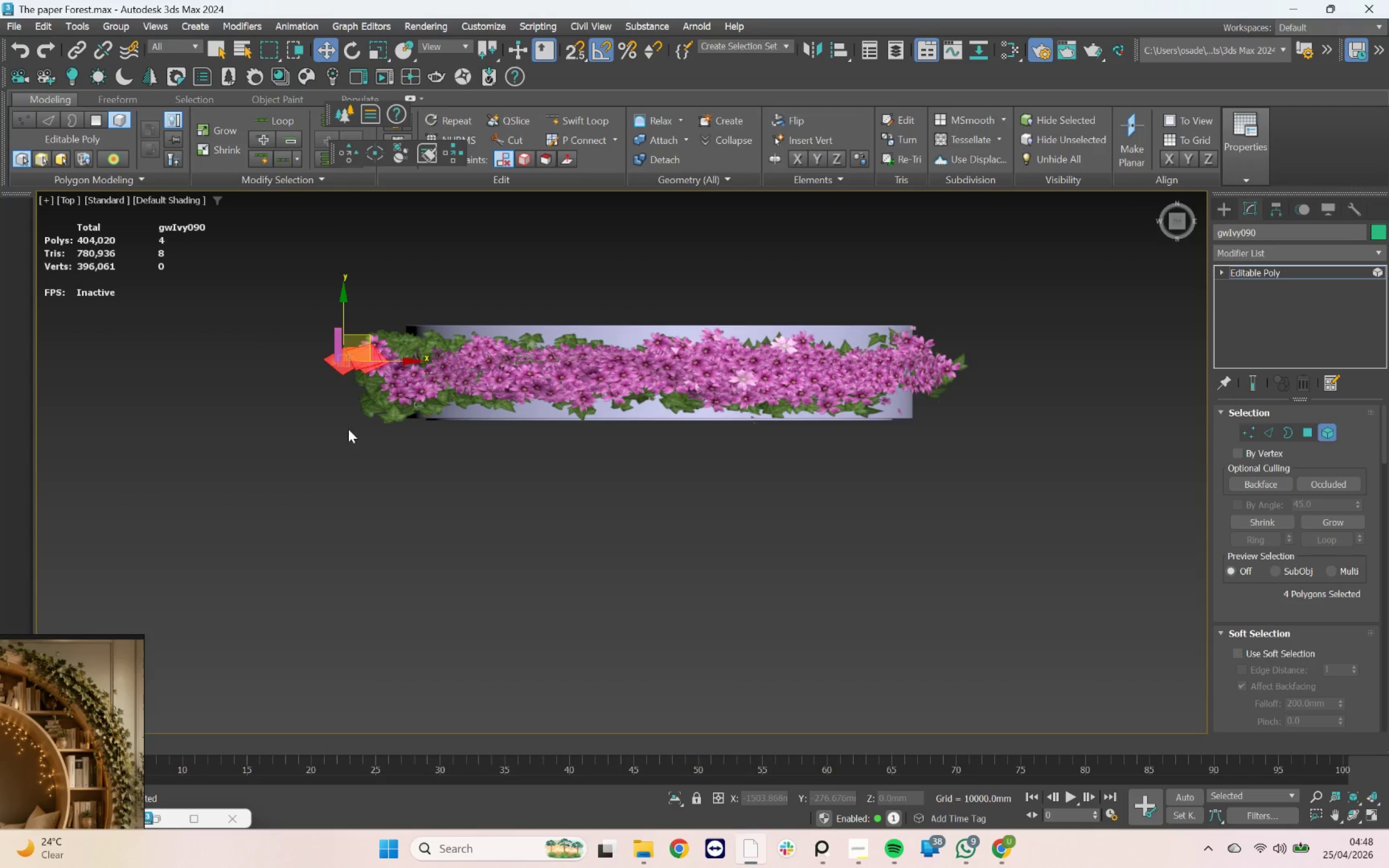 
key(Delete)
 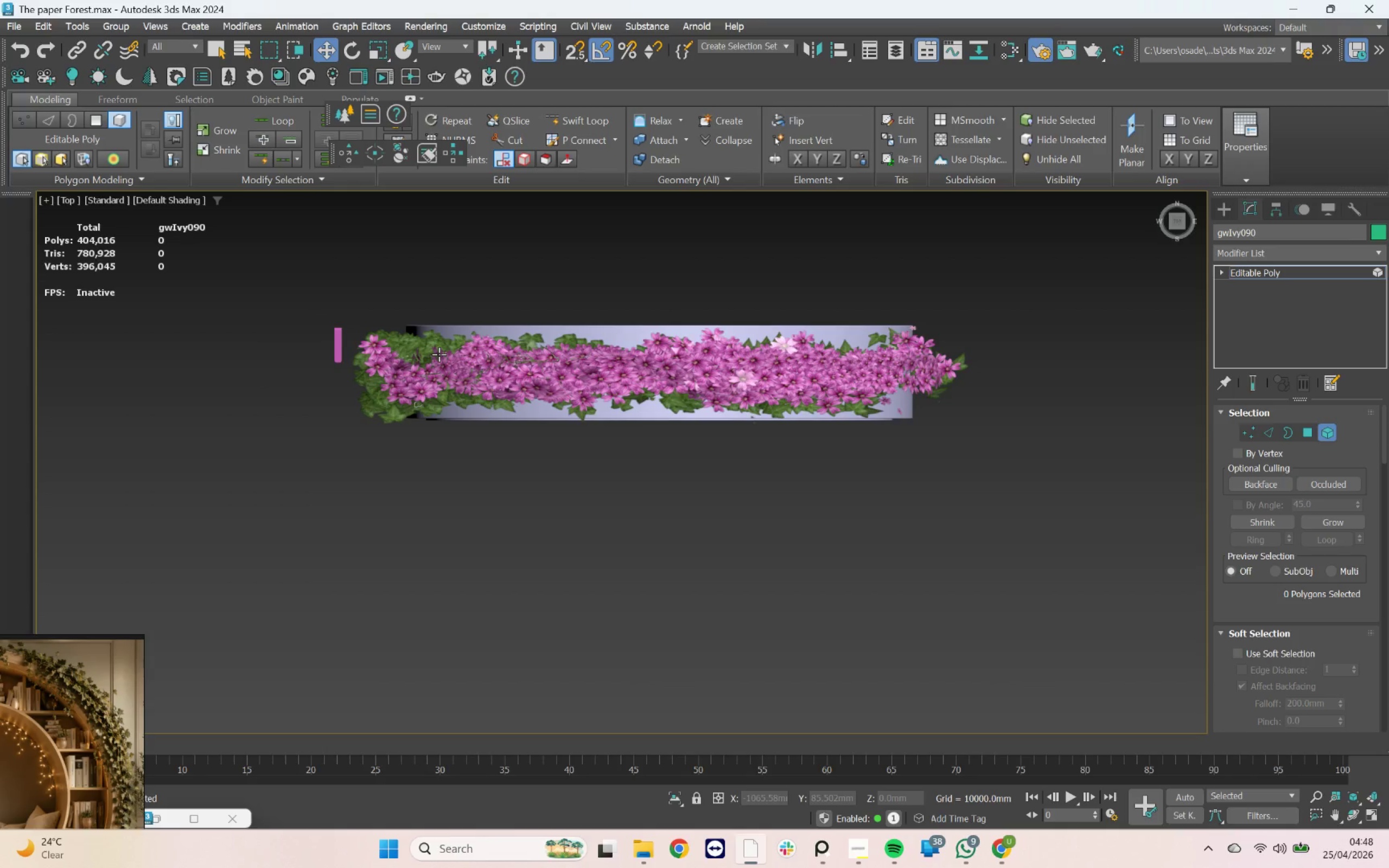 
hold_key(key=AltLeft, duration=4.48)
 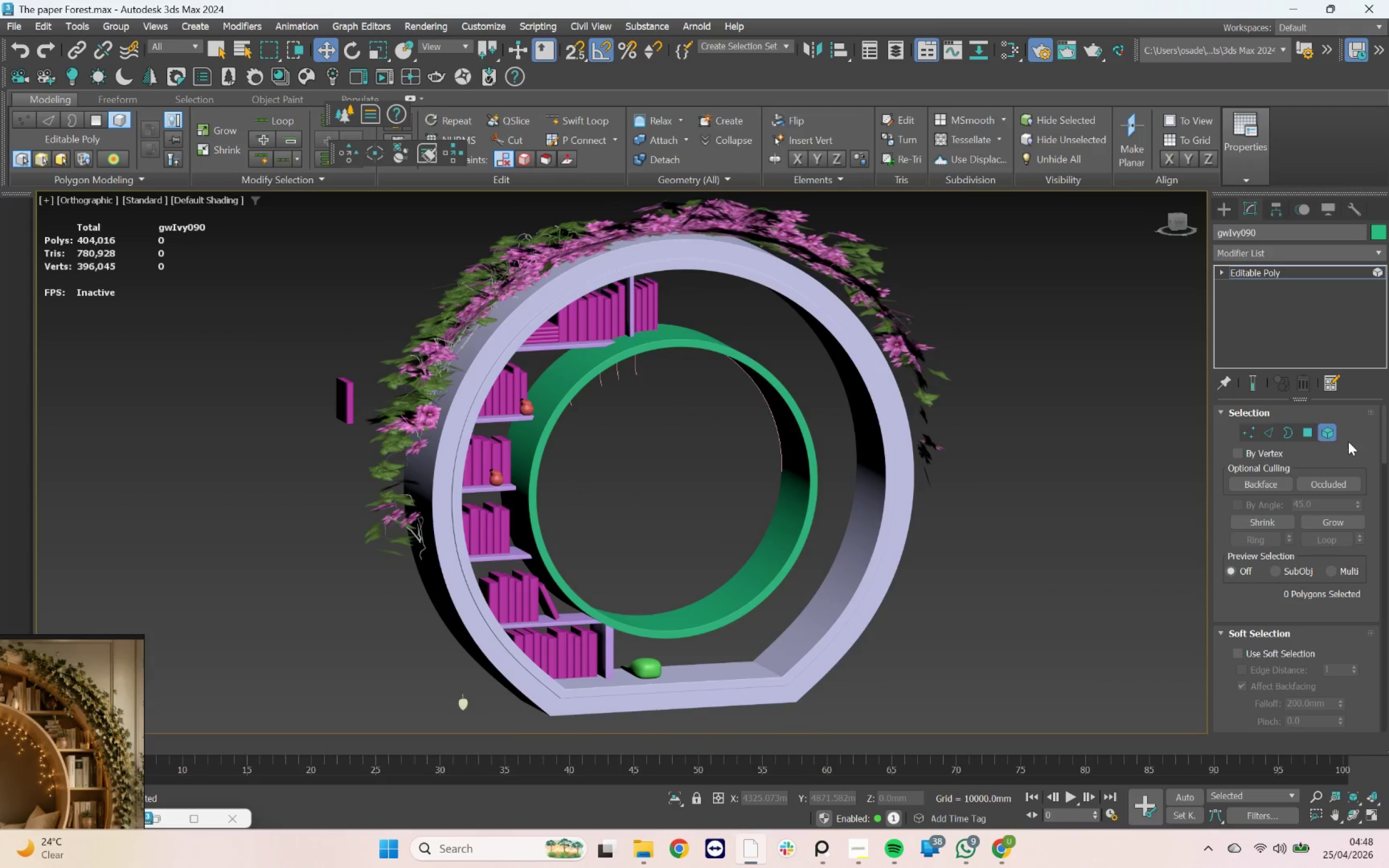 
left_click([1335, 435])
 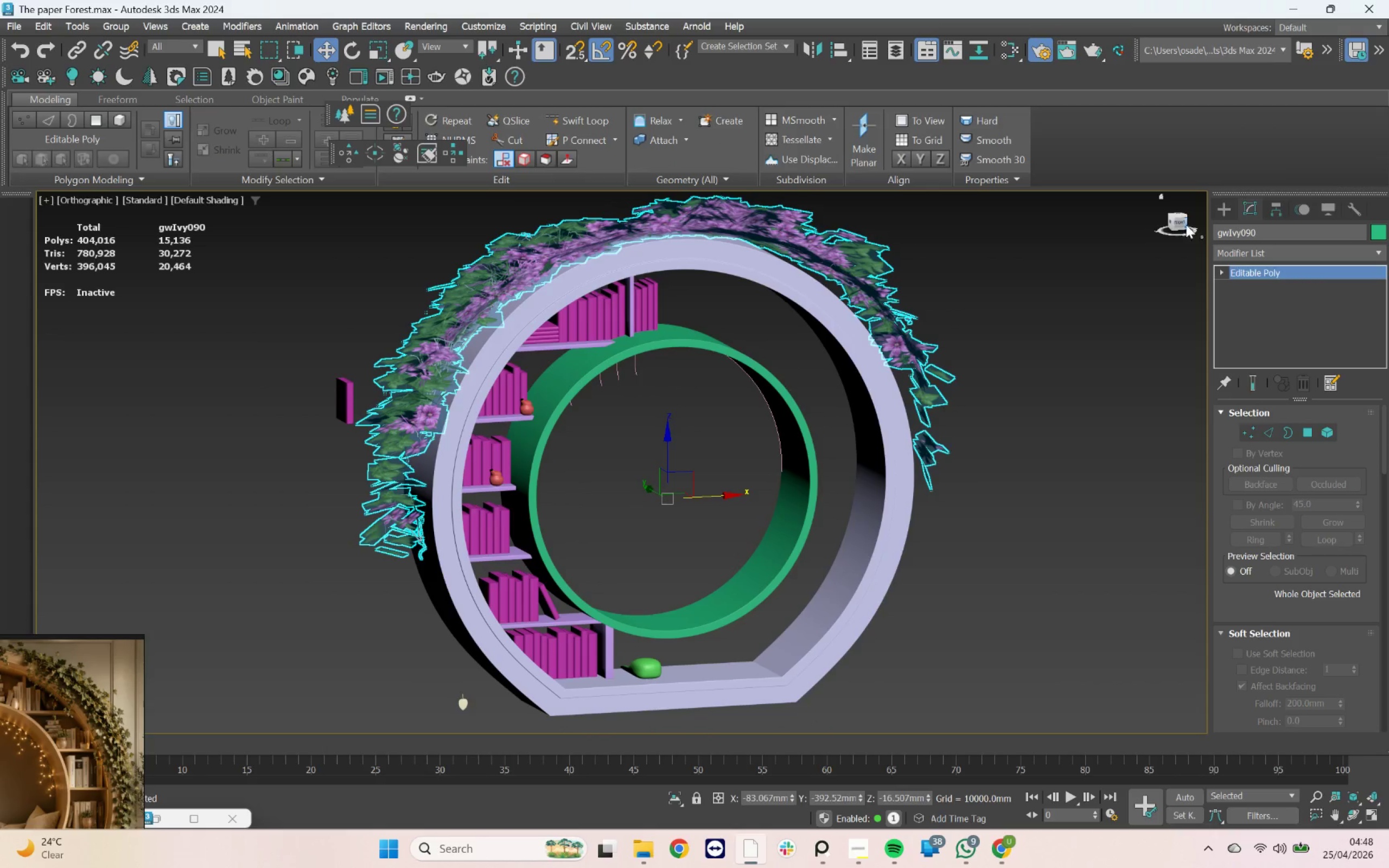 
left_click([1182, 220])
 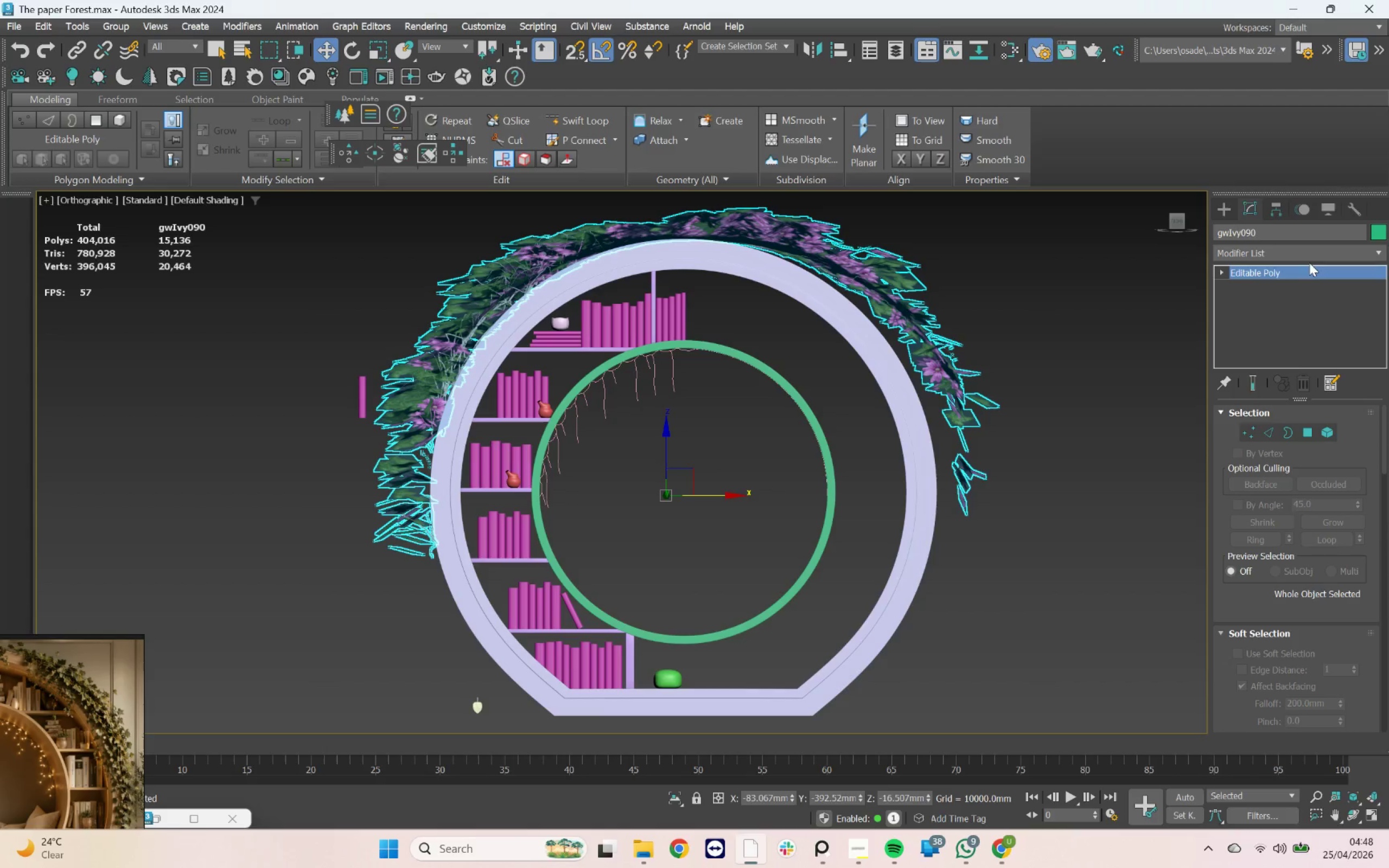 
left_click([1299, 251])
 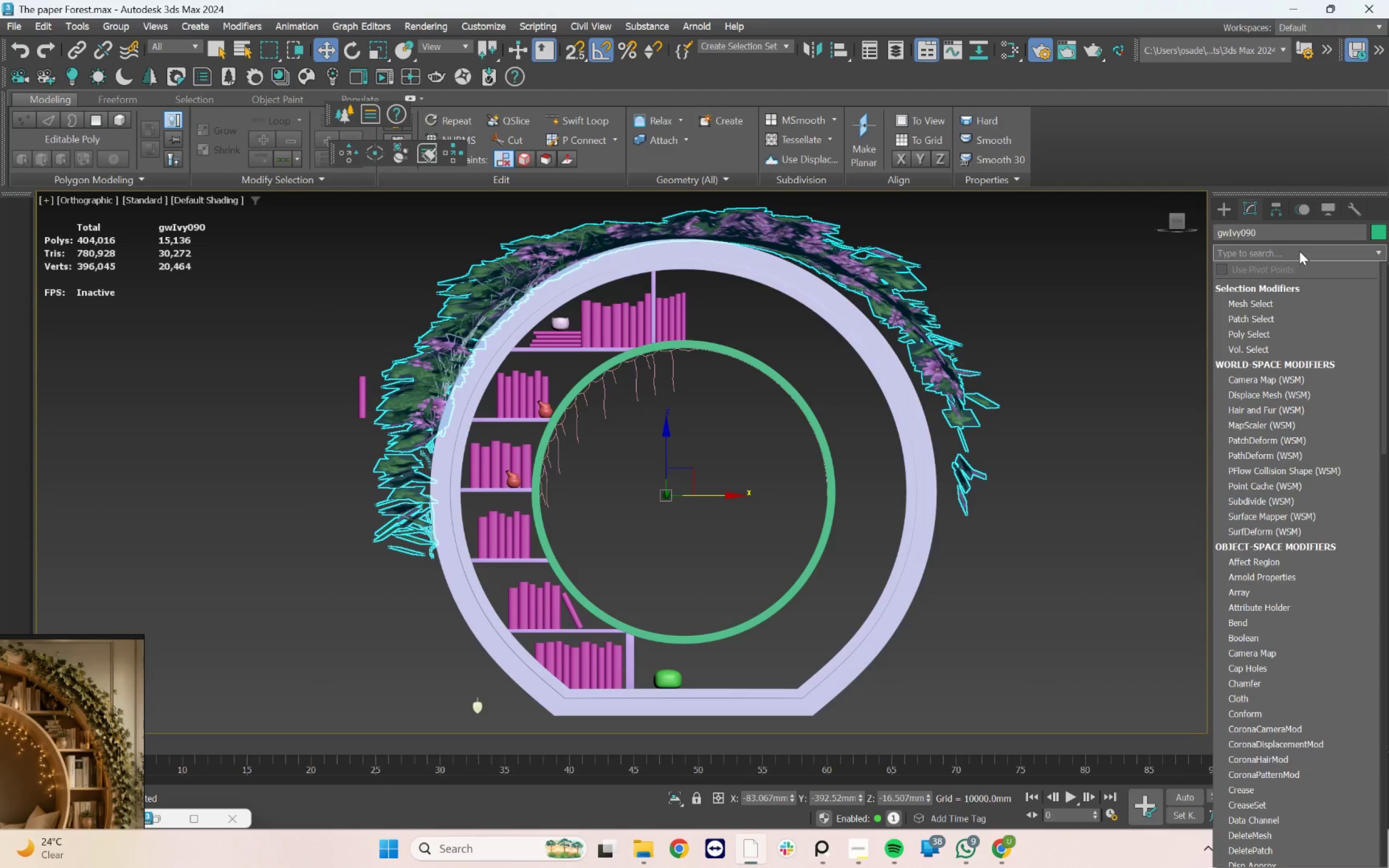 
type(sy)
 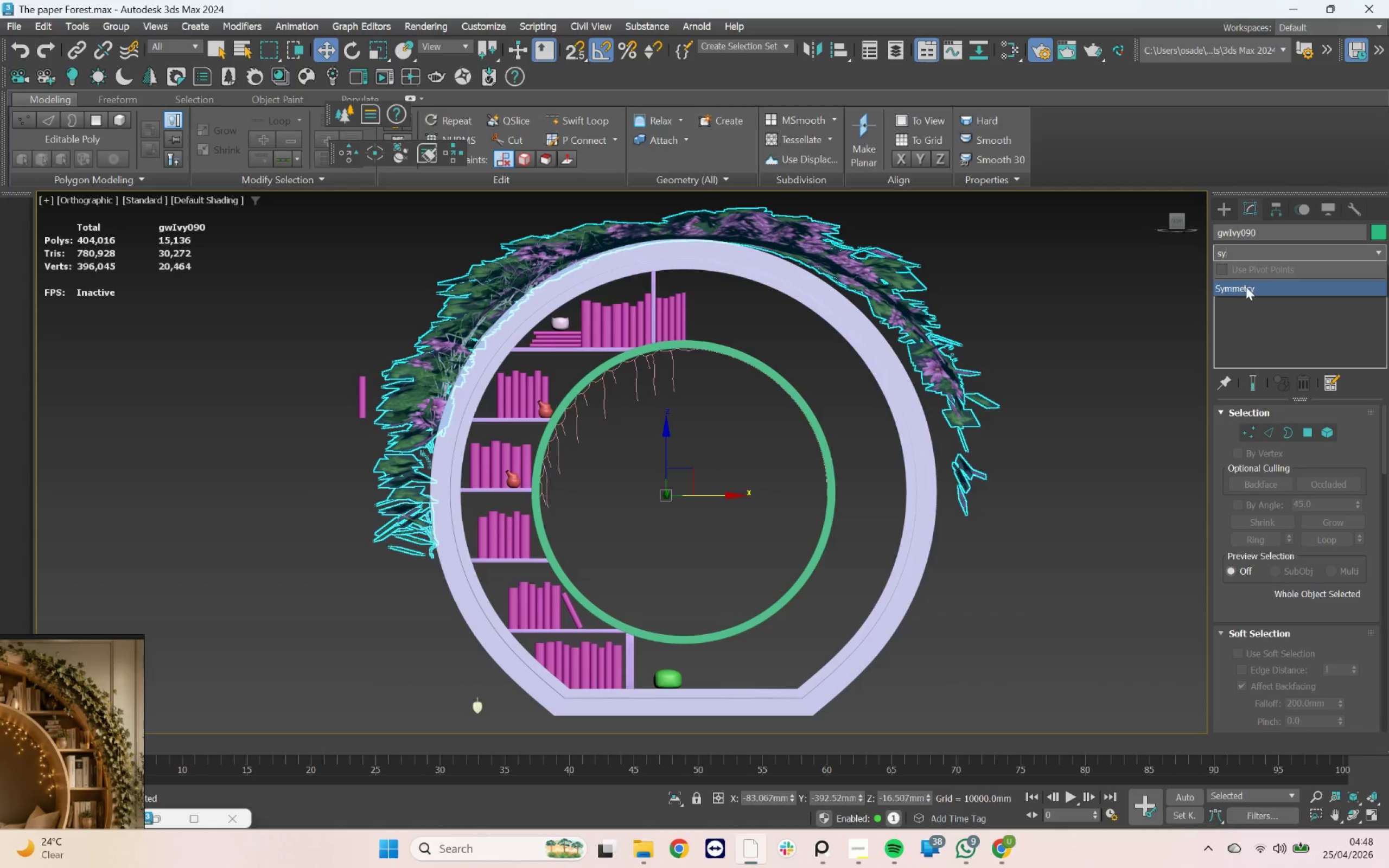 
left_click([1246, 286])
 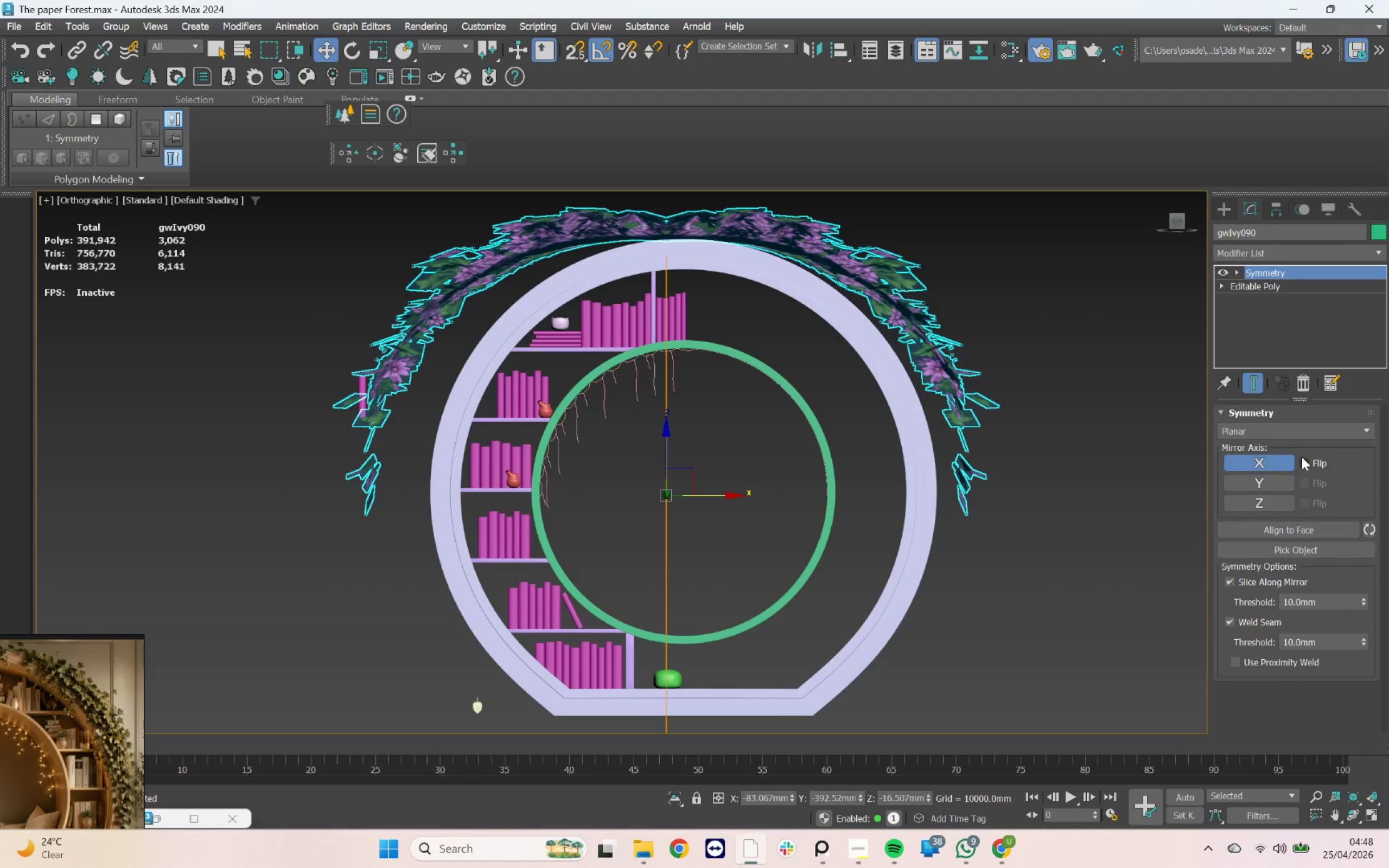 
left_click([1307, 459])
 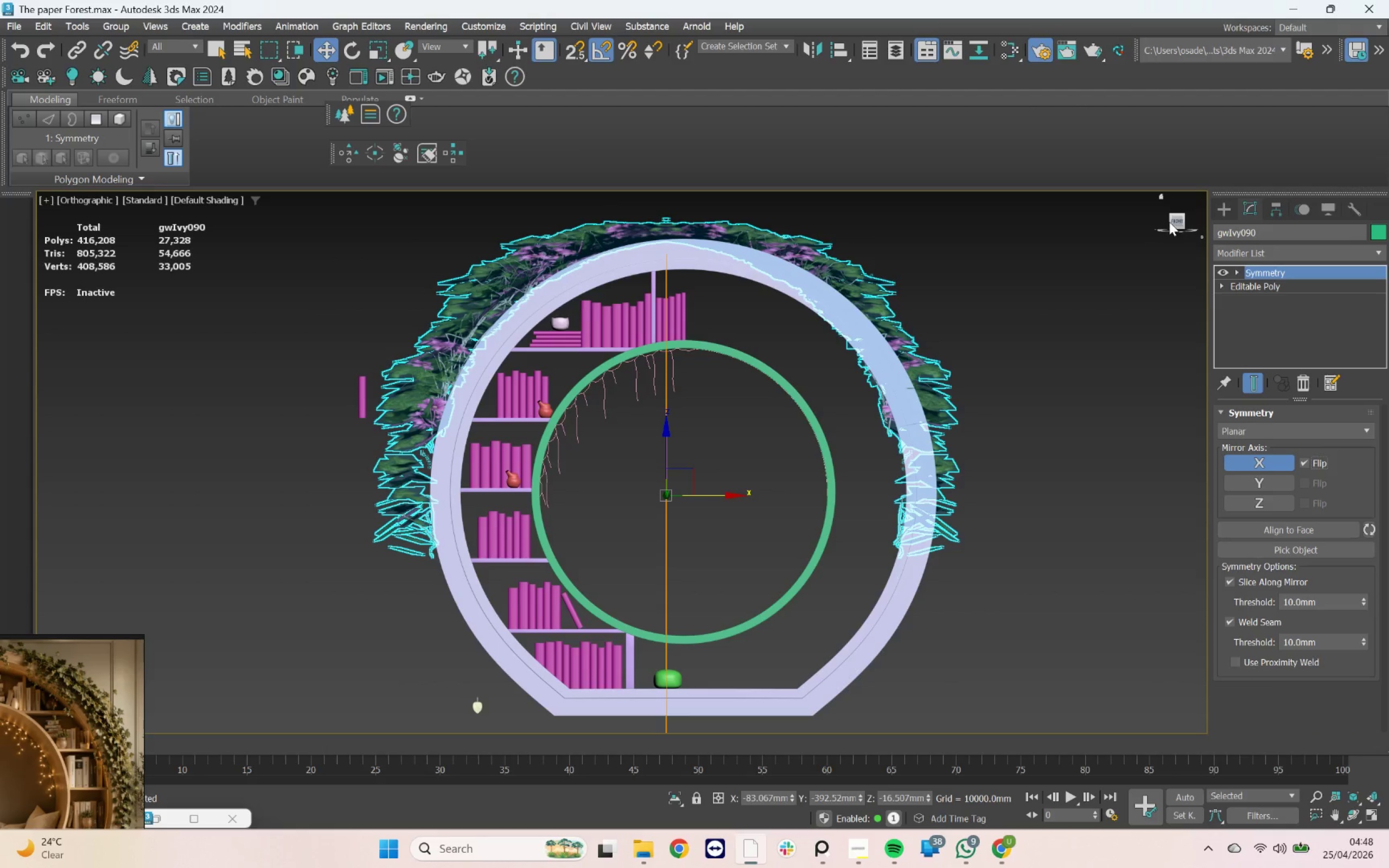 
left_click([1178, 221])
 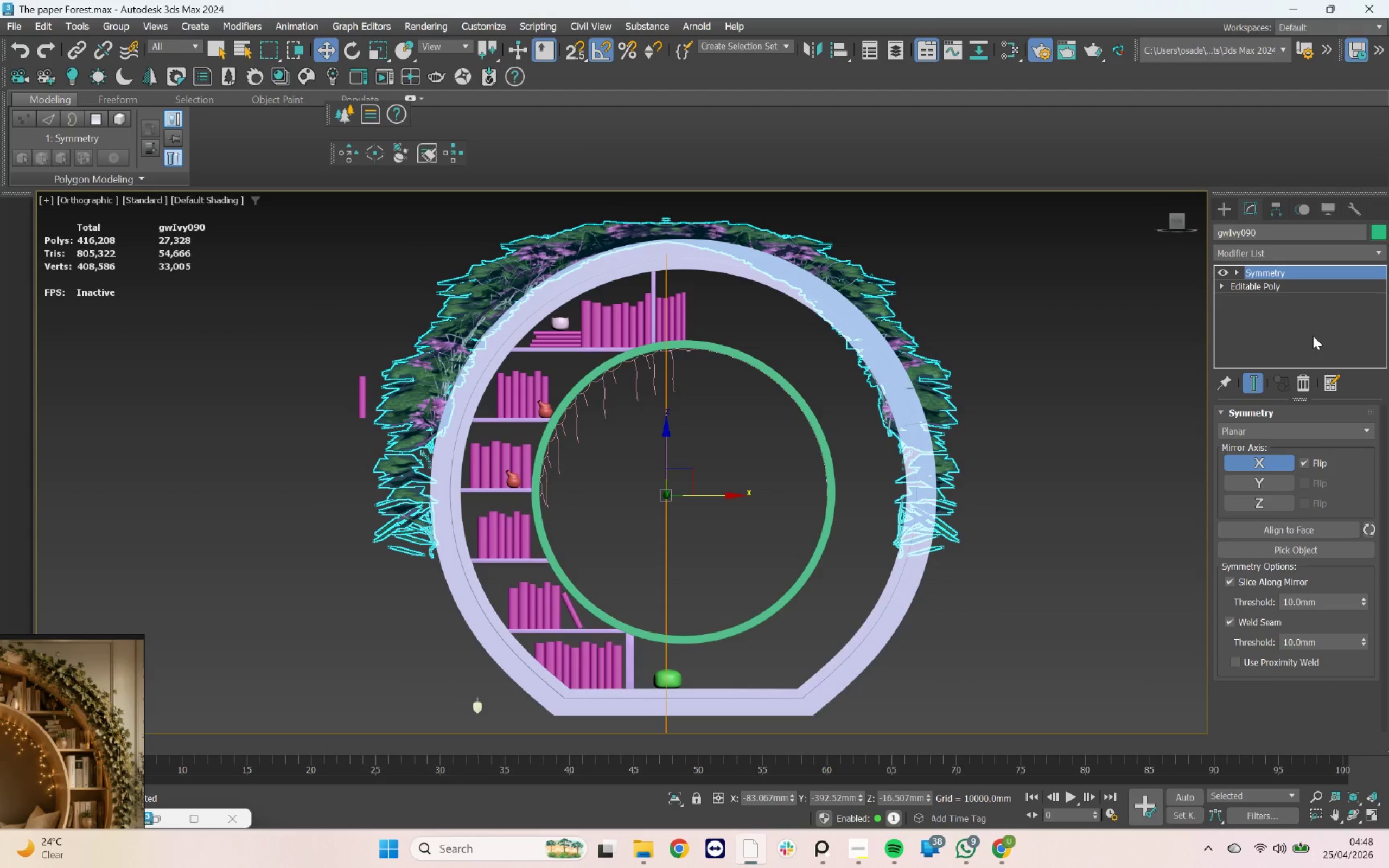 
left_click([1277, 274])
 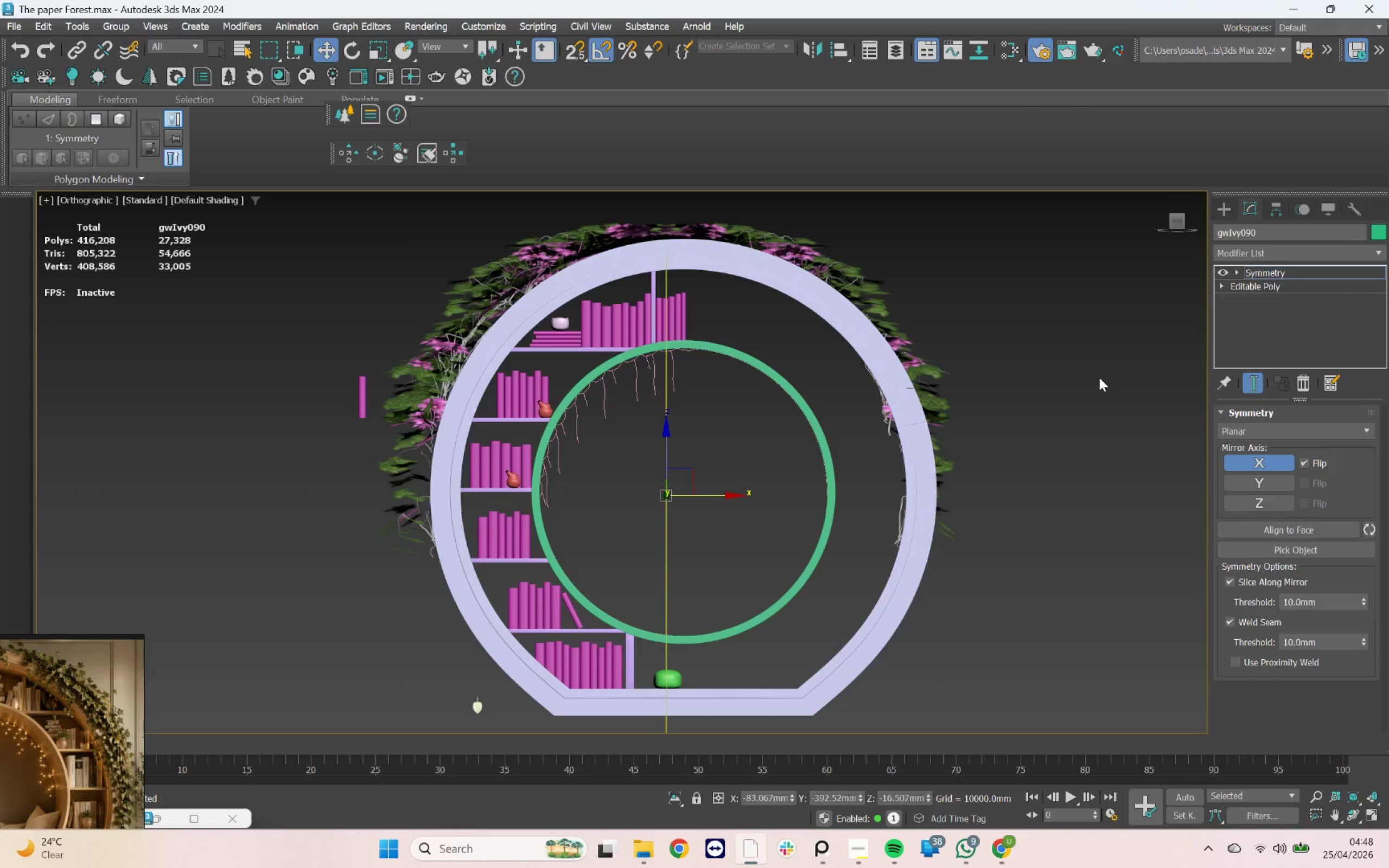 
type(gfz)
 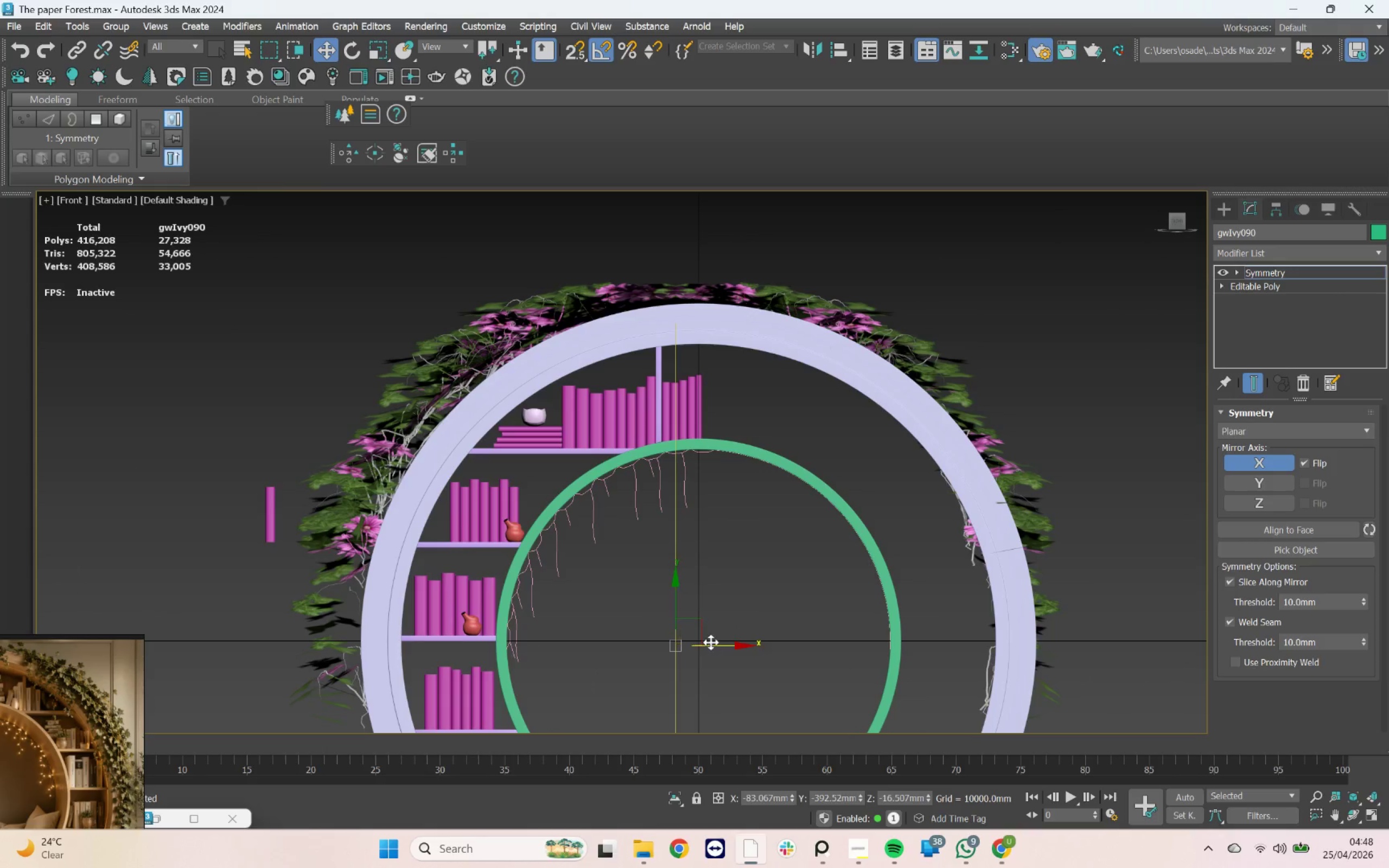 
left_click_drag(start_coordinate=[711, 645], to_coordinate=[700, 636])
 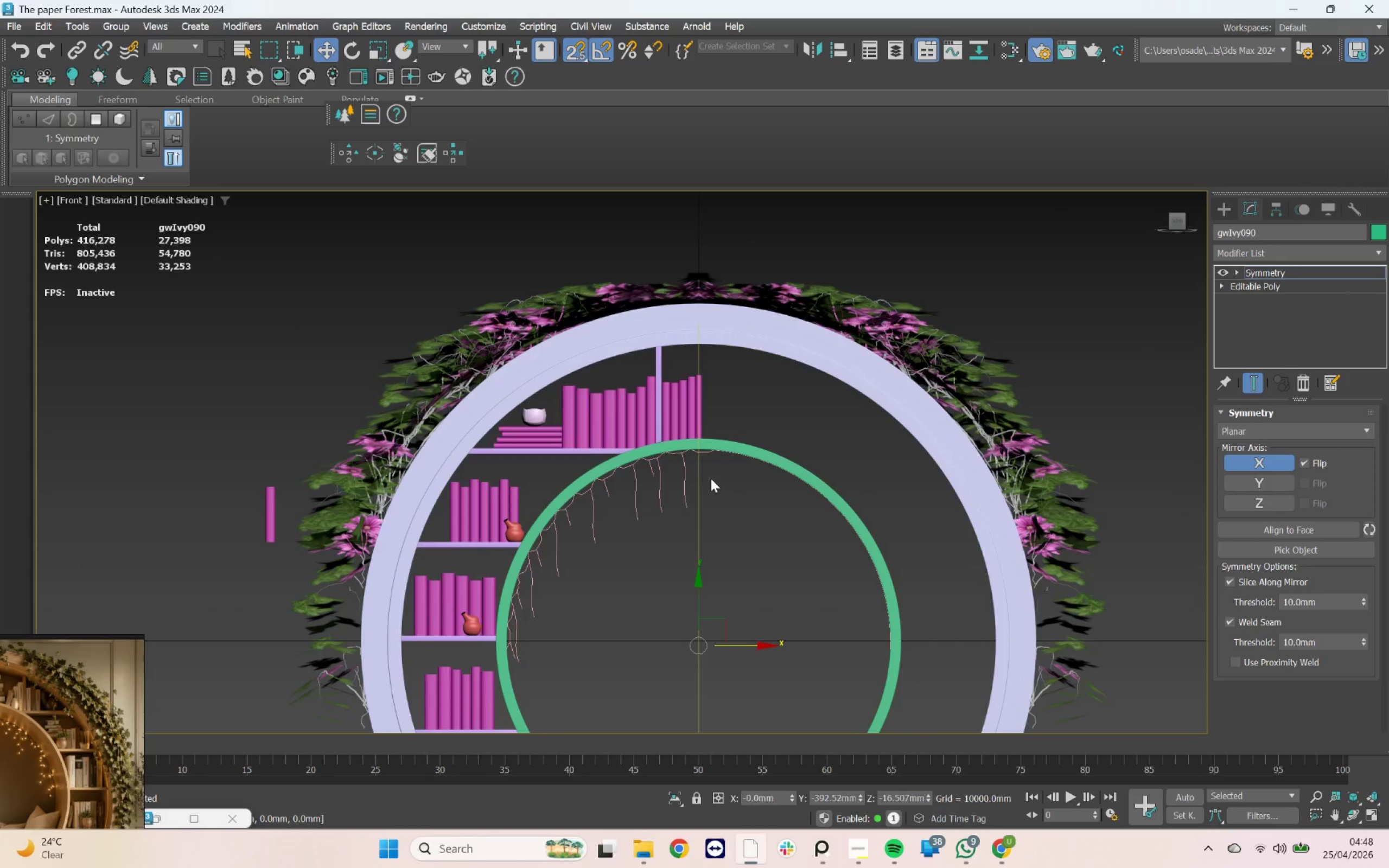 
key(S)
 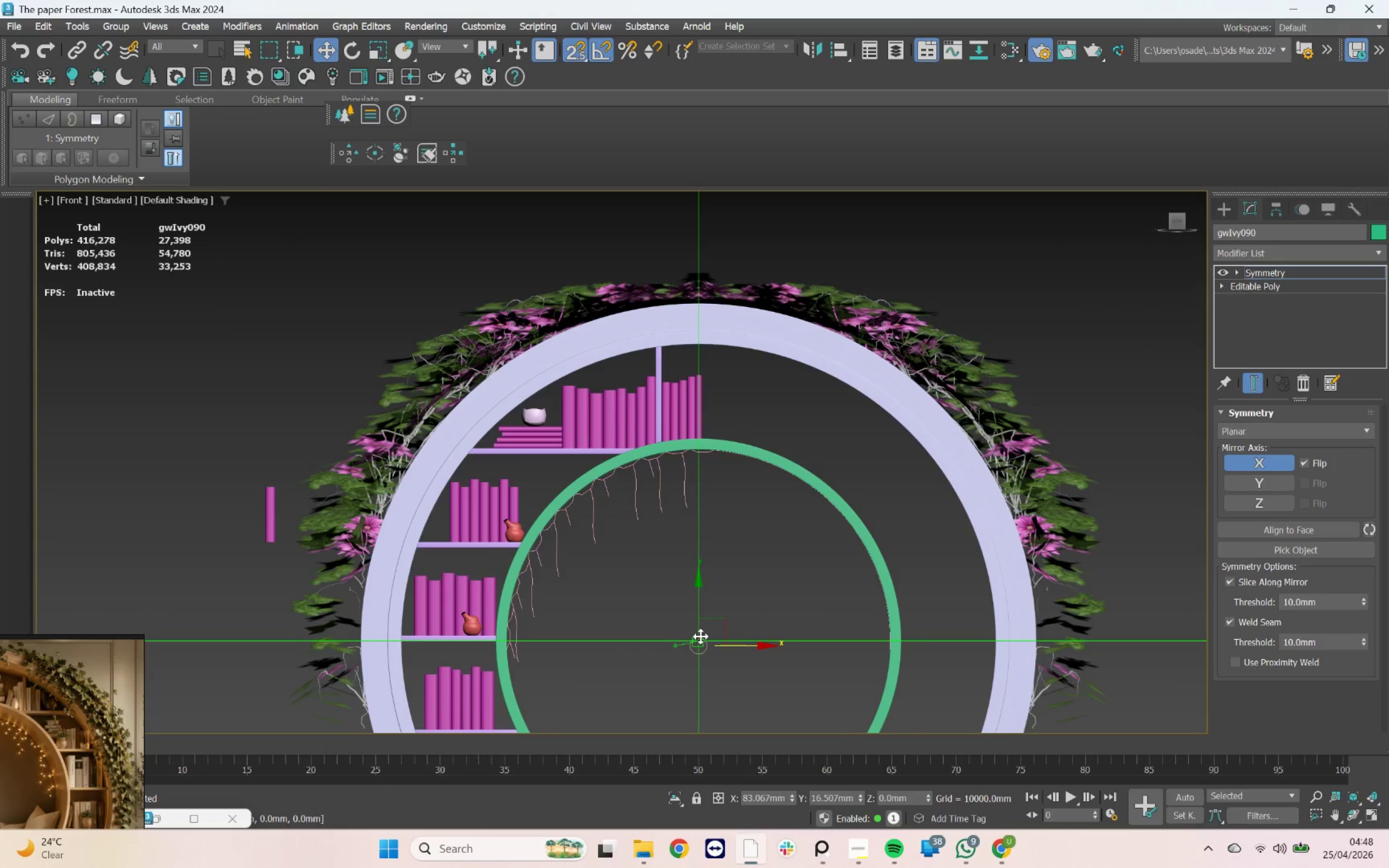 
scroll: coordinate [711, 478], scroll_direction: down, amount: 2.0
 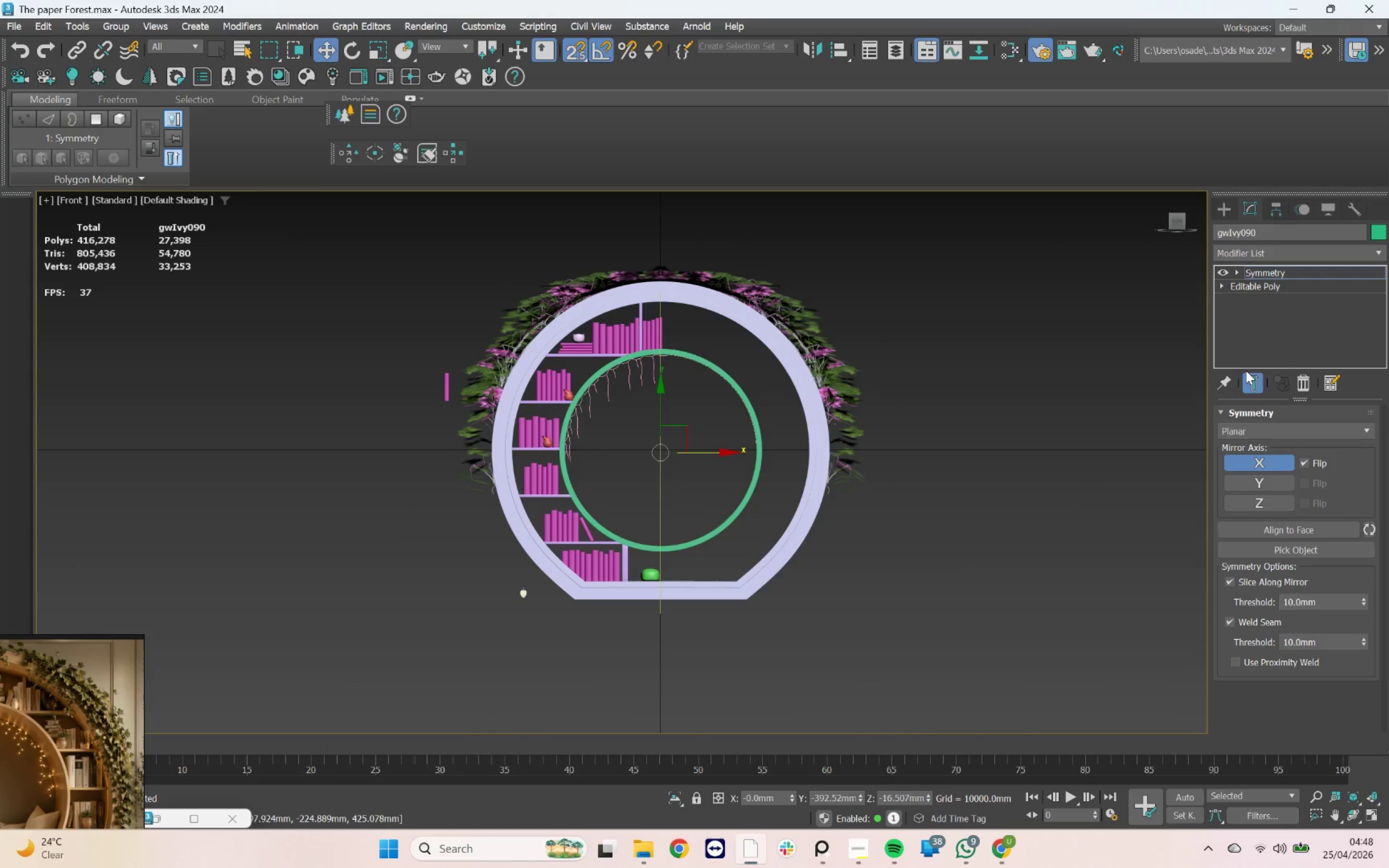 
left_click([1255, 482])
 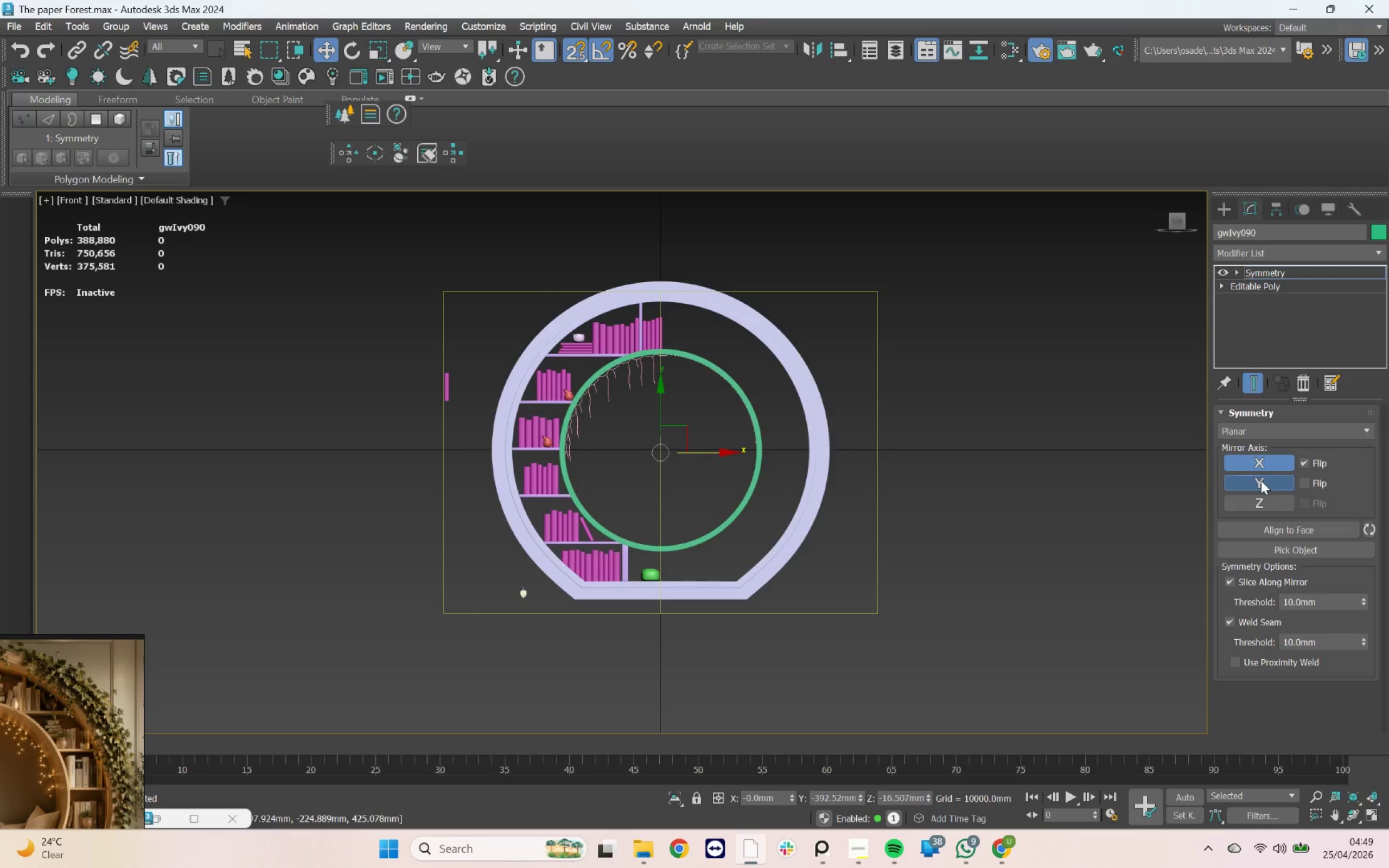 
left_click([1263, 502])
 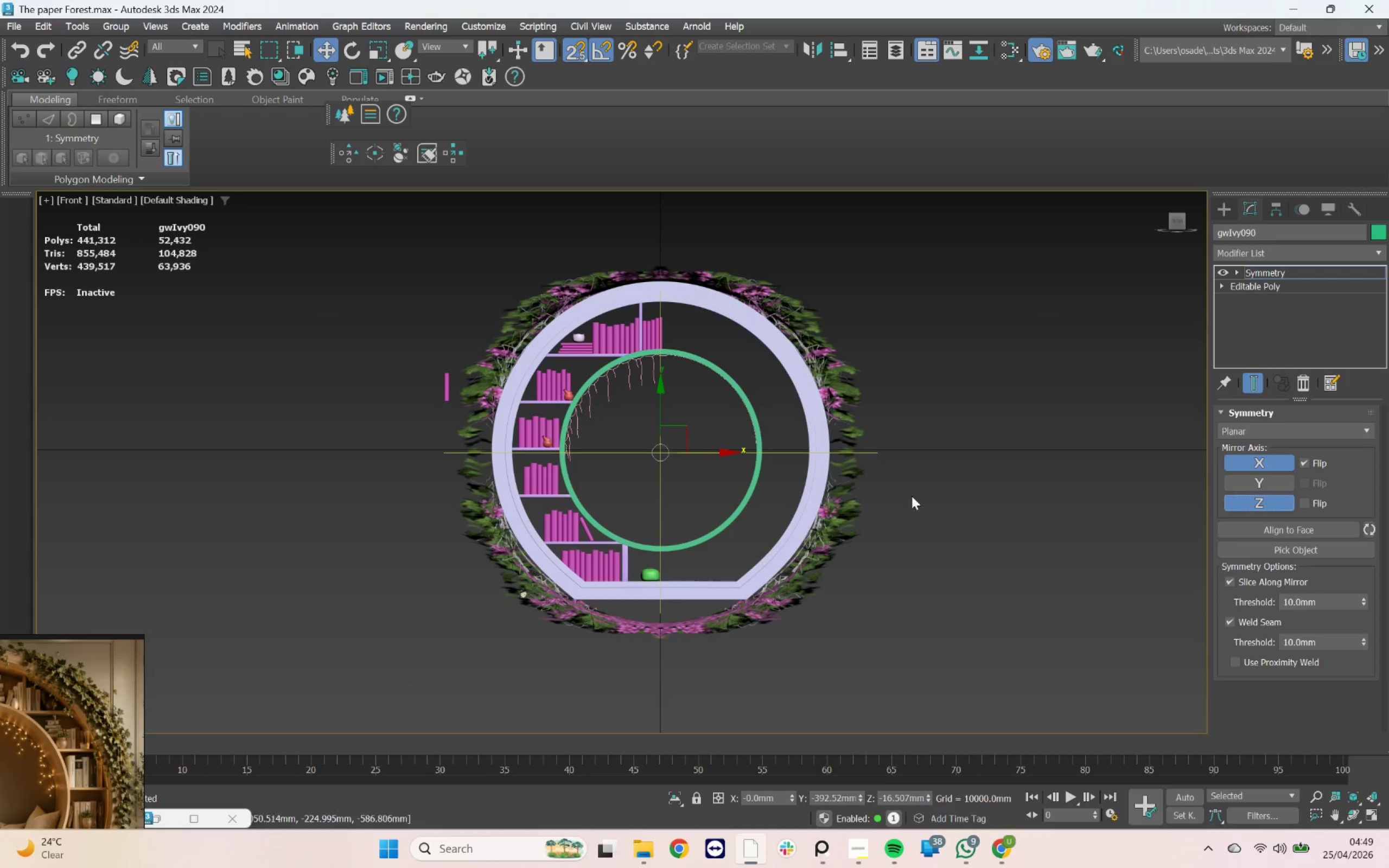 
wait(8.74)
 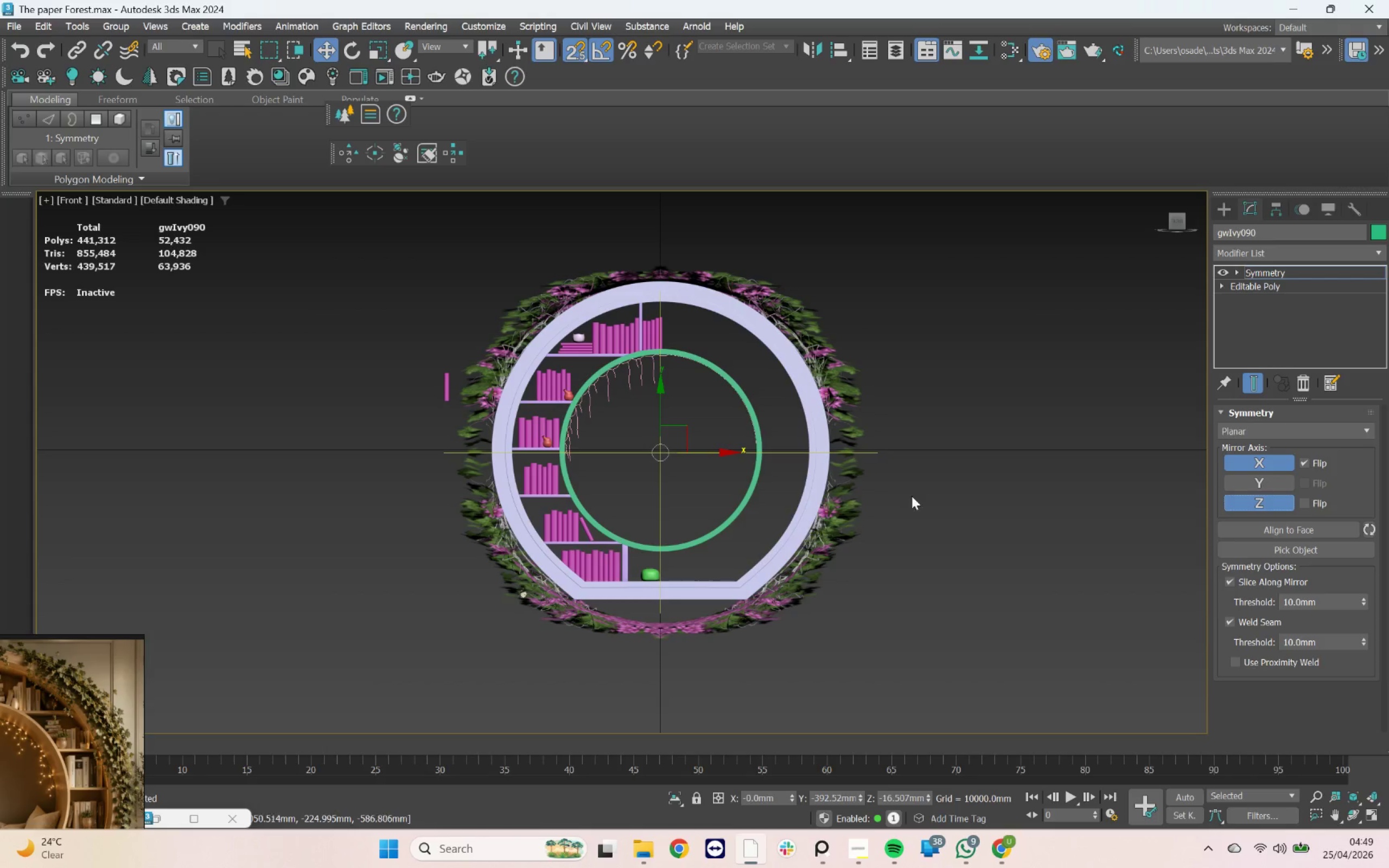 
left_click_drag(start_coordinate=[34, 648], to_coordinate=[169, 393])
 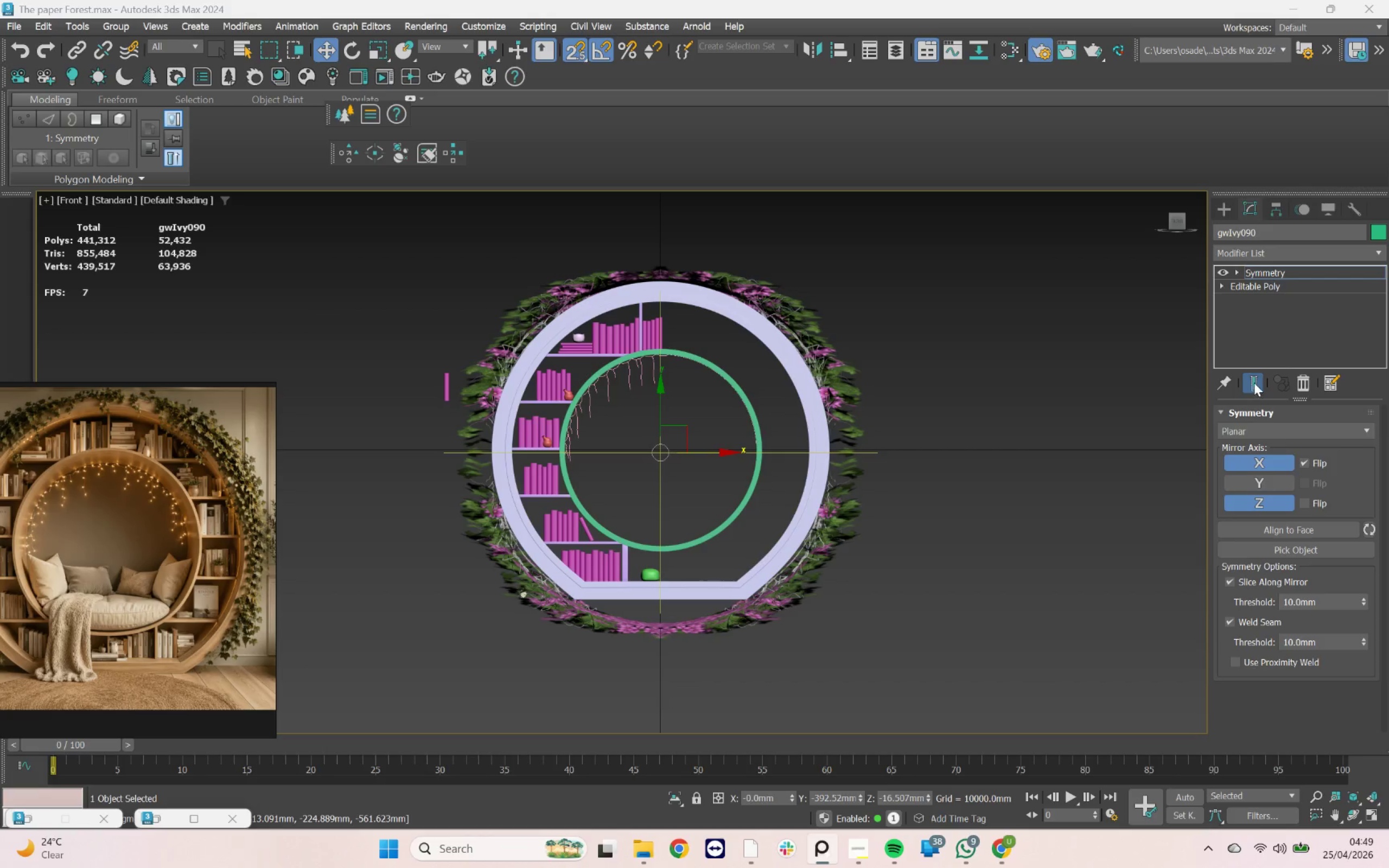 
left_click_drag(start_coordinate=[661, 412], to_coordinate=[511, 442])
 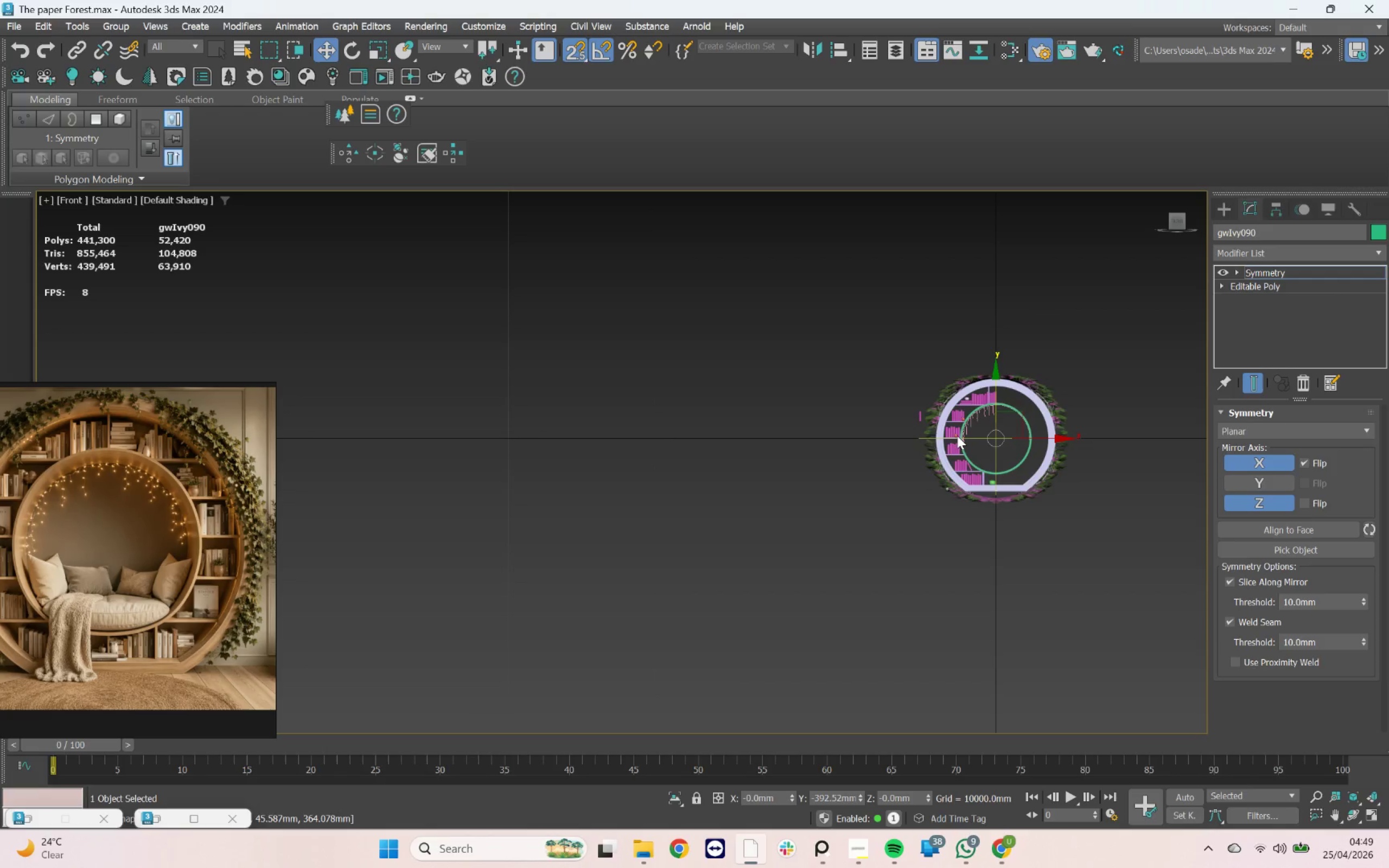 
scroll: coordinate [1004, 432], scroll_direction: down, amount: 5.0
 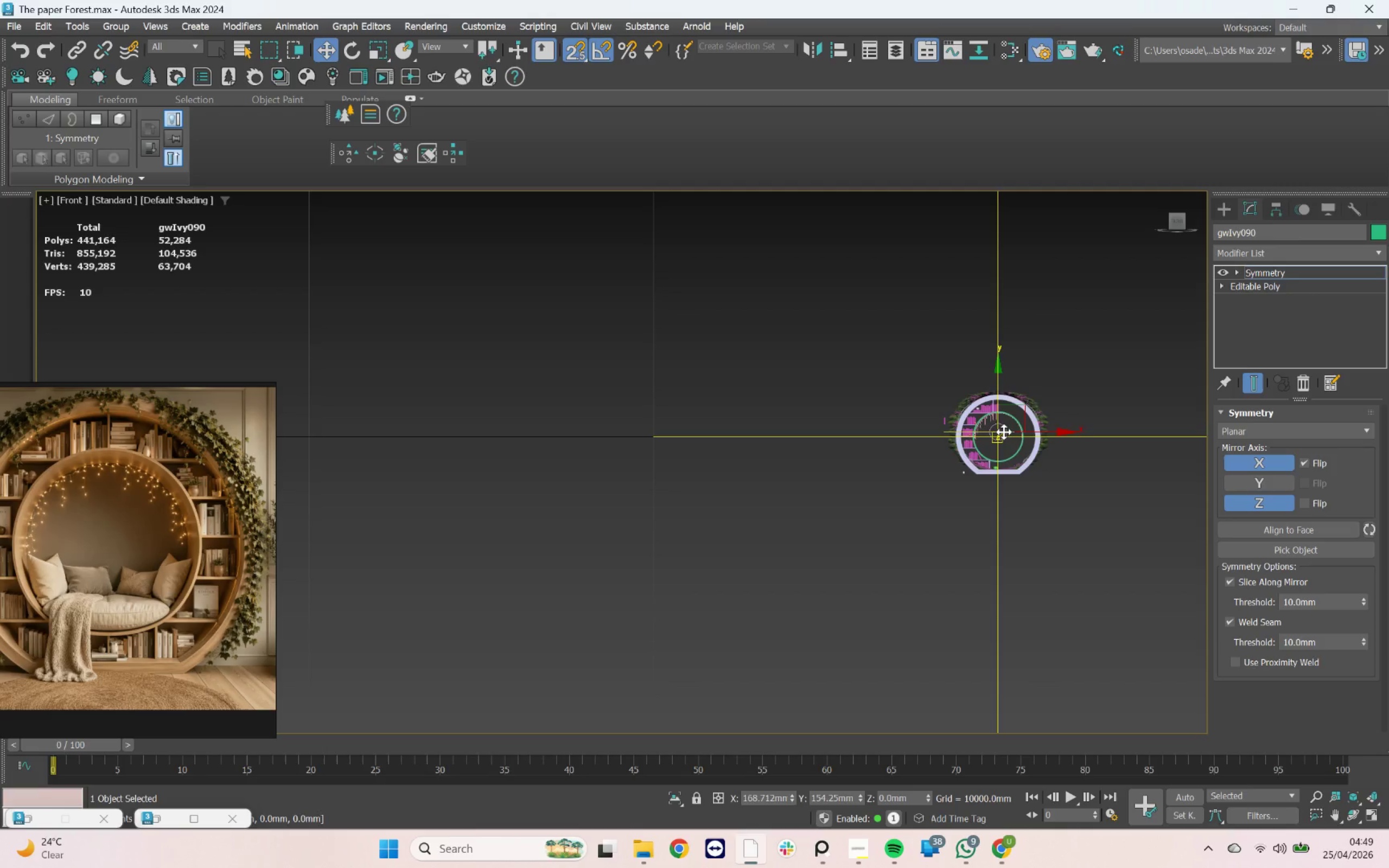 
scroll: coordinate [1004, 432], scroll_direction: up, amount: 1.0
 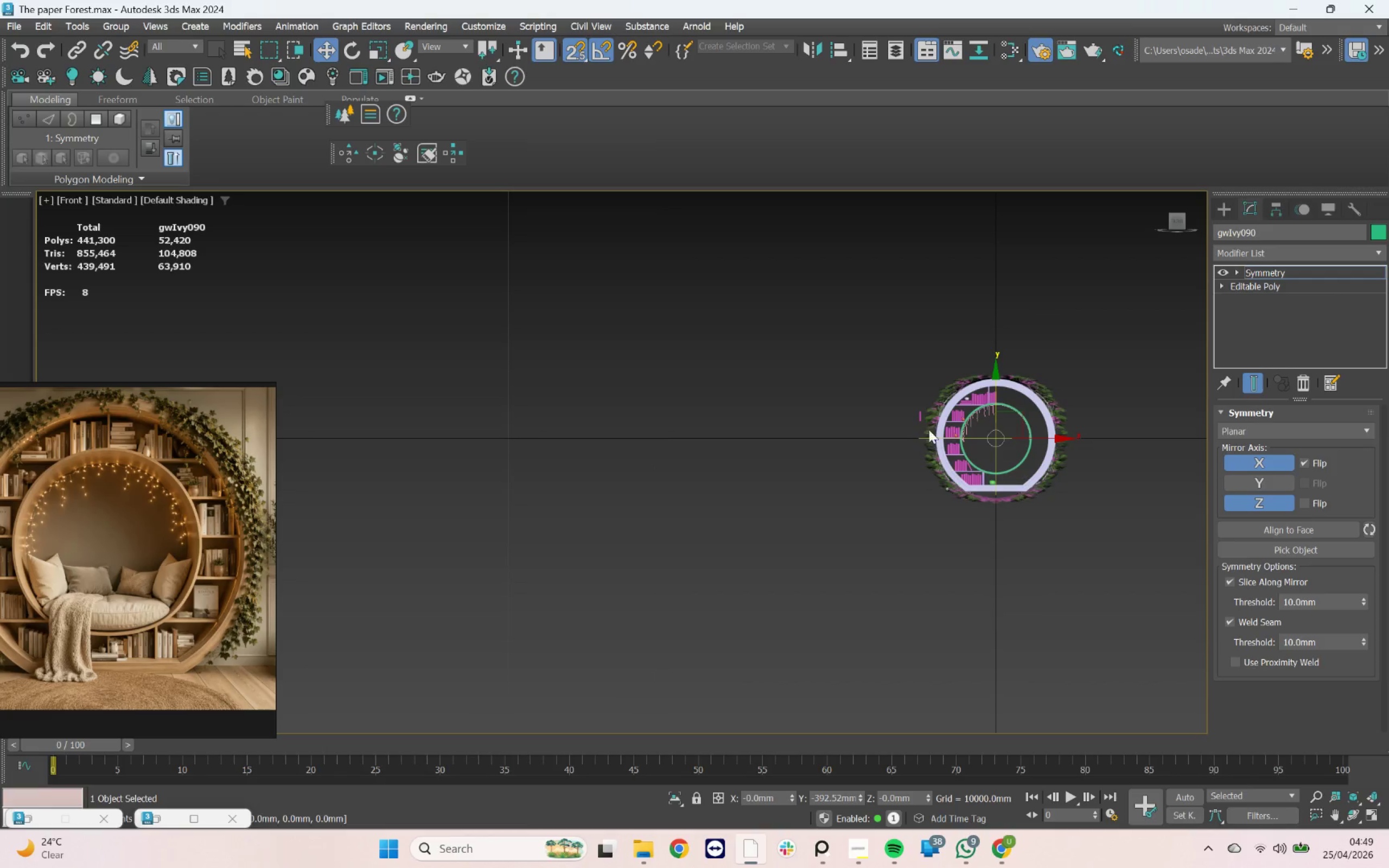 
key(S)
 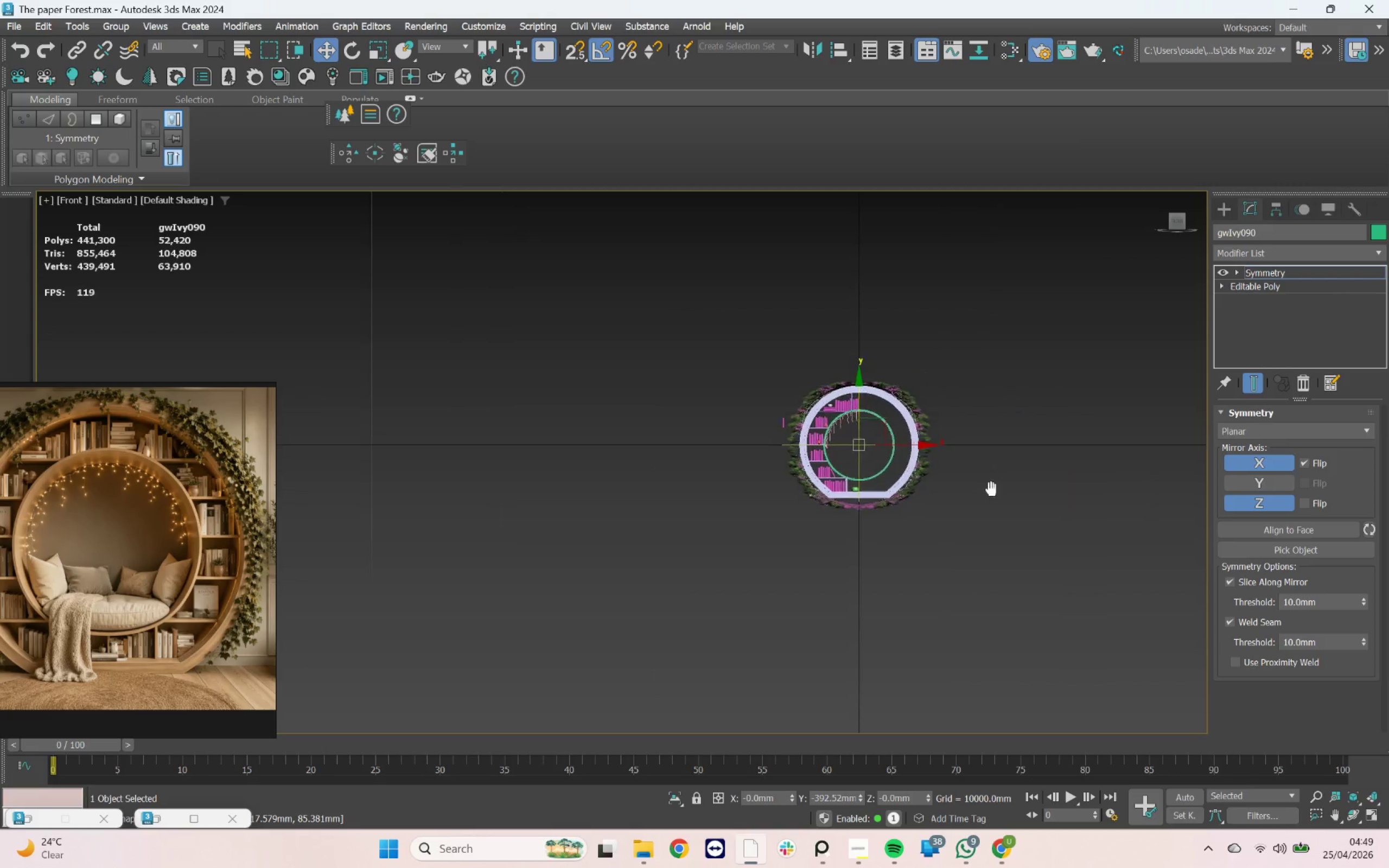 
scroll: coordinate [839, 489], scroll_direction: up, amount: 5.0
 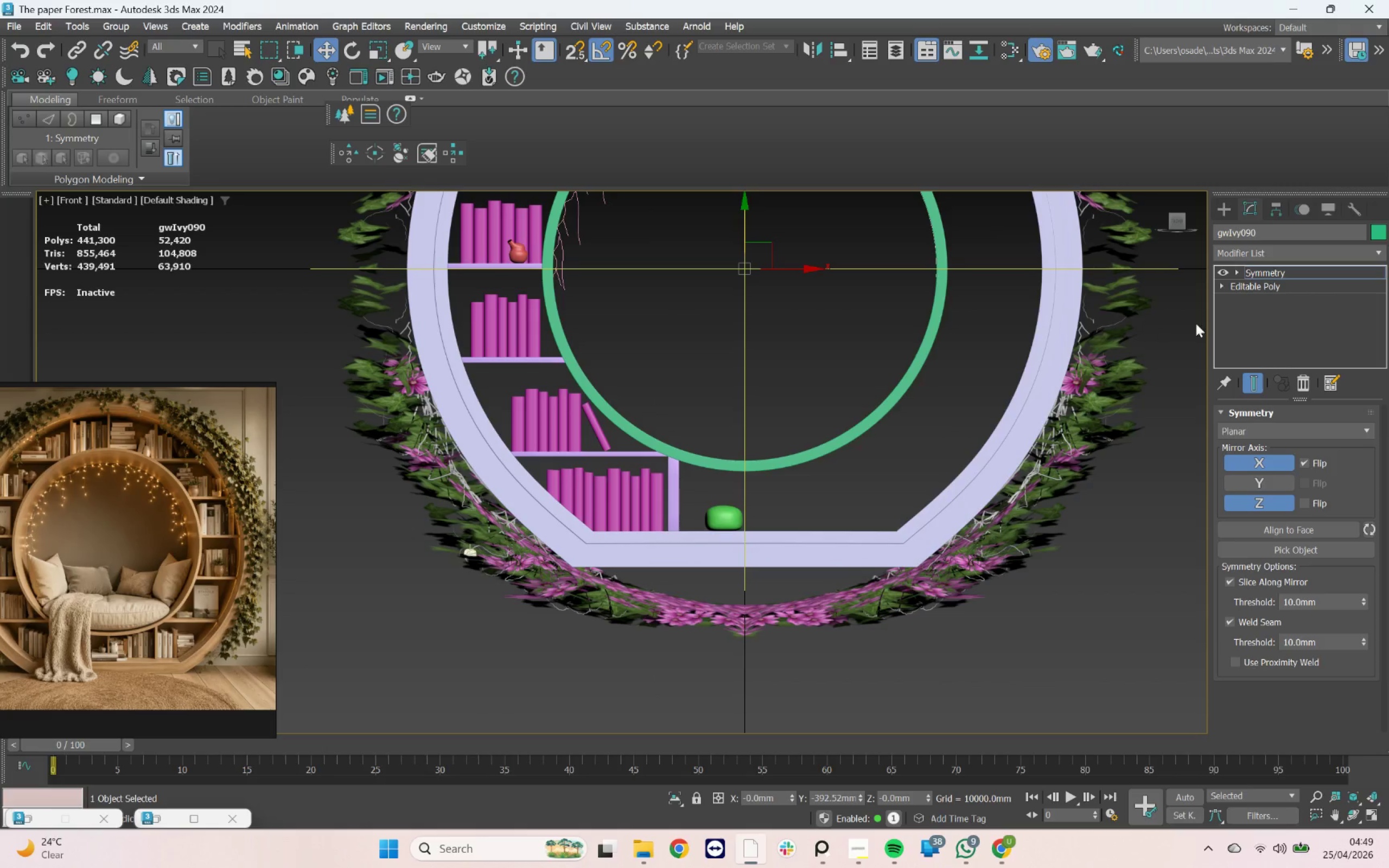 
left_click([1288, 251])
 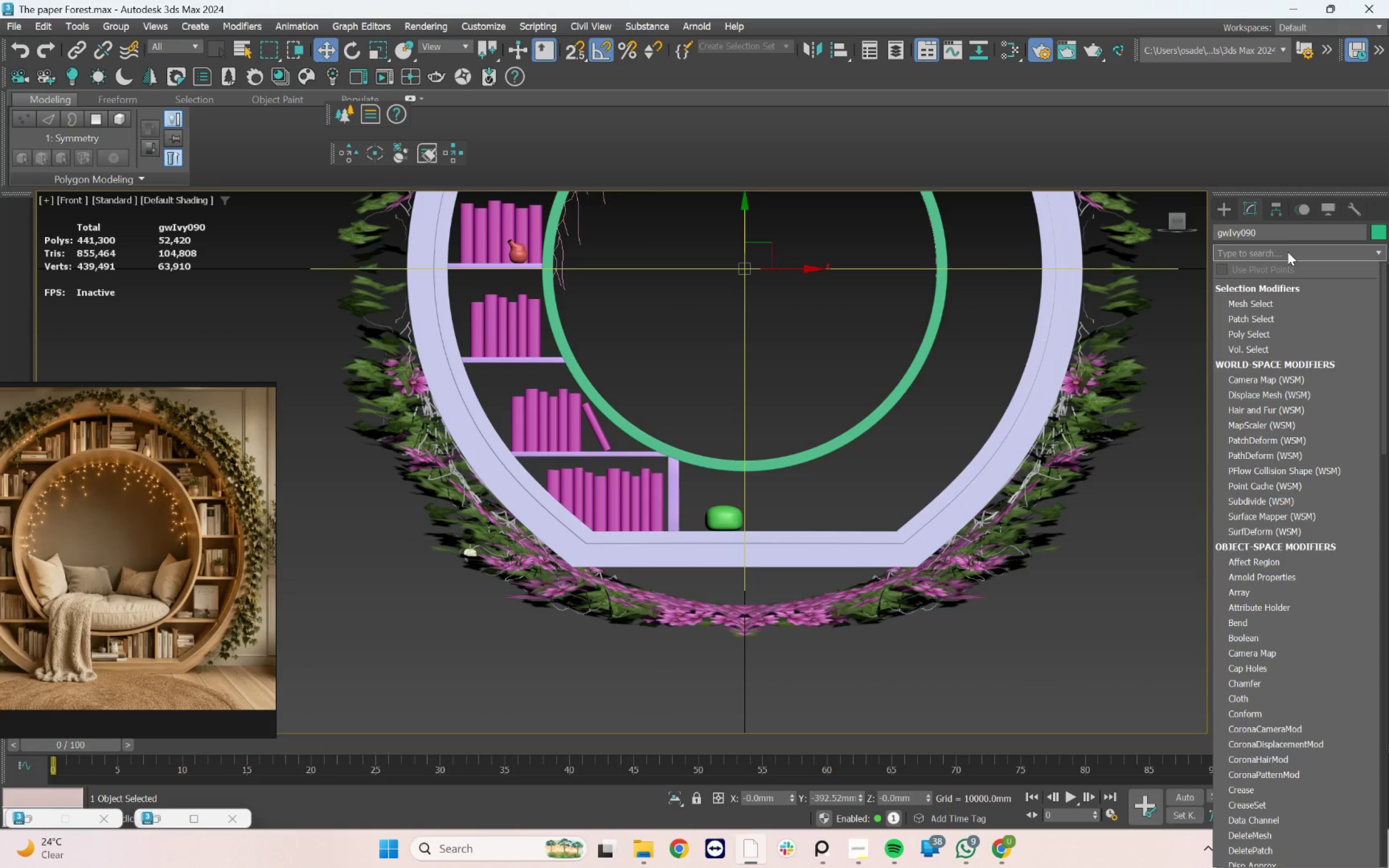 
type(ed)
 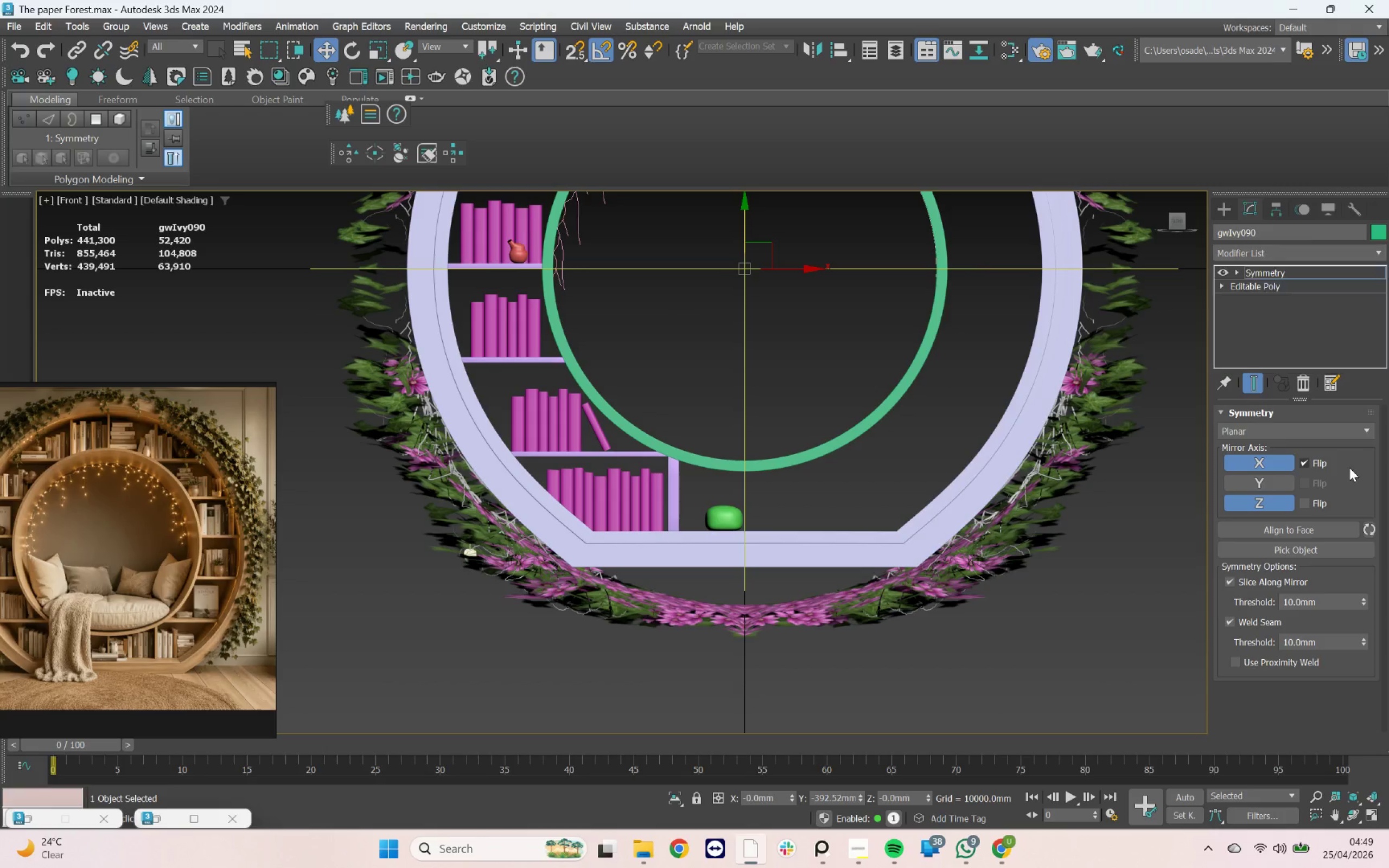 
left_click([1309, 290])
 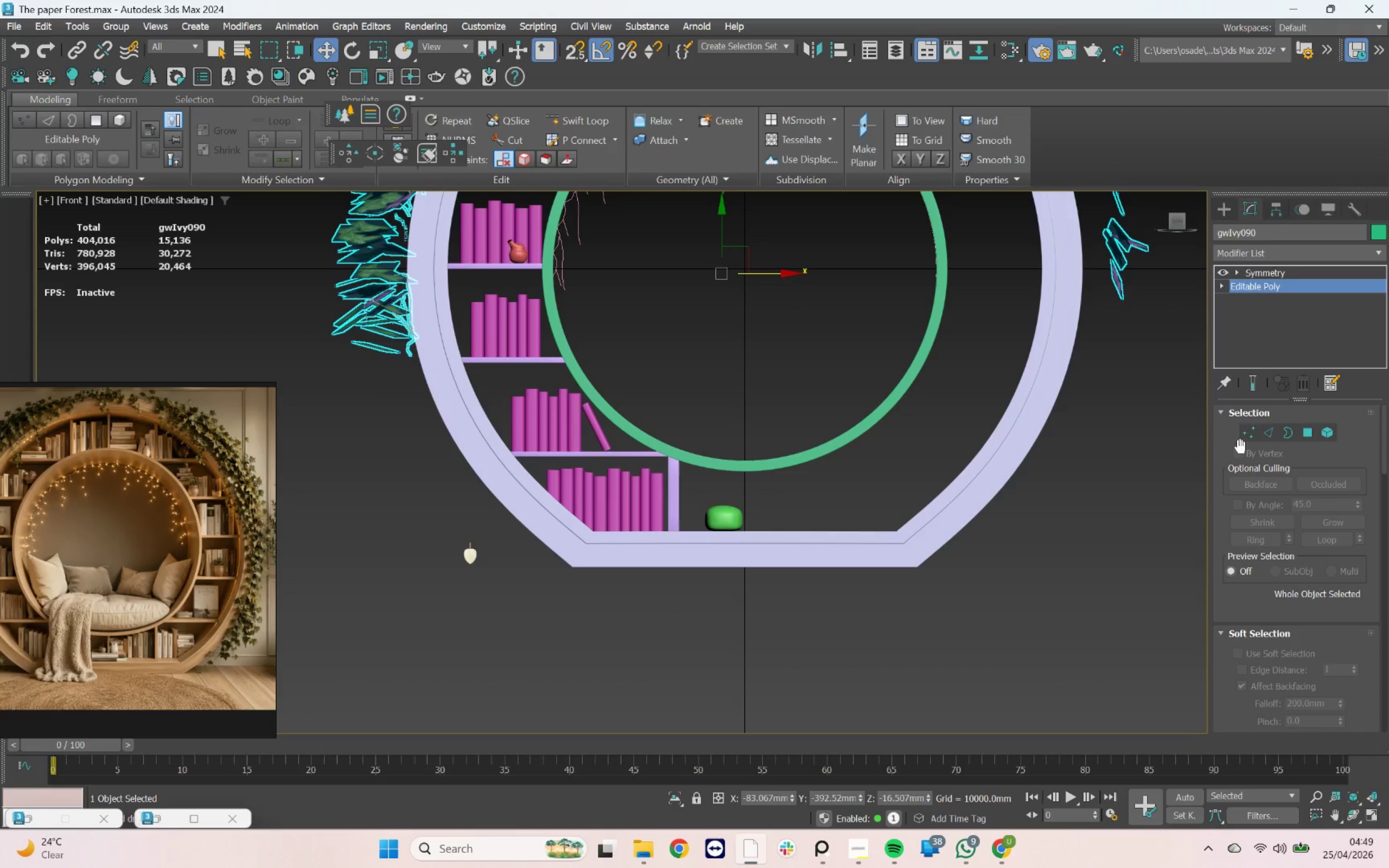 
left_click([1253, 433])
 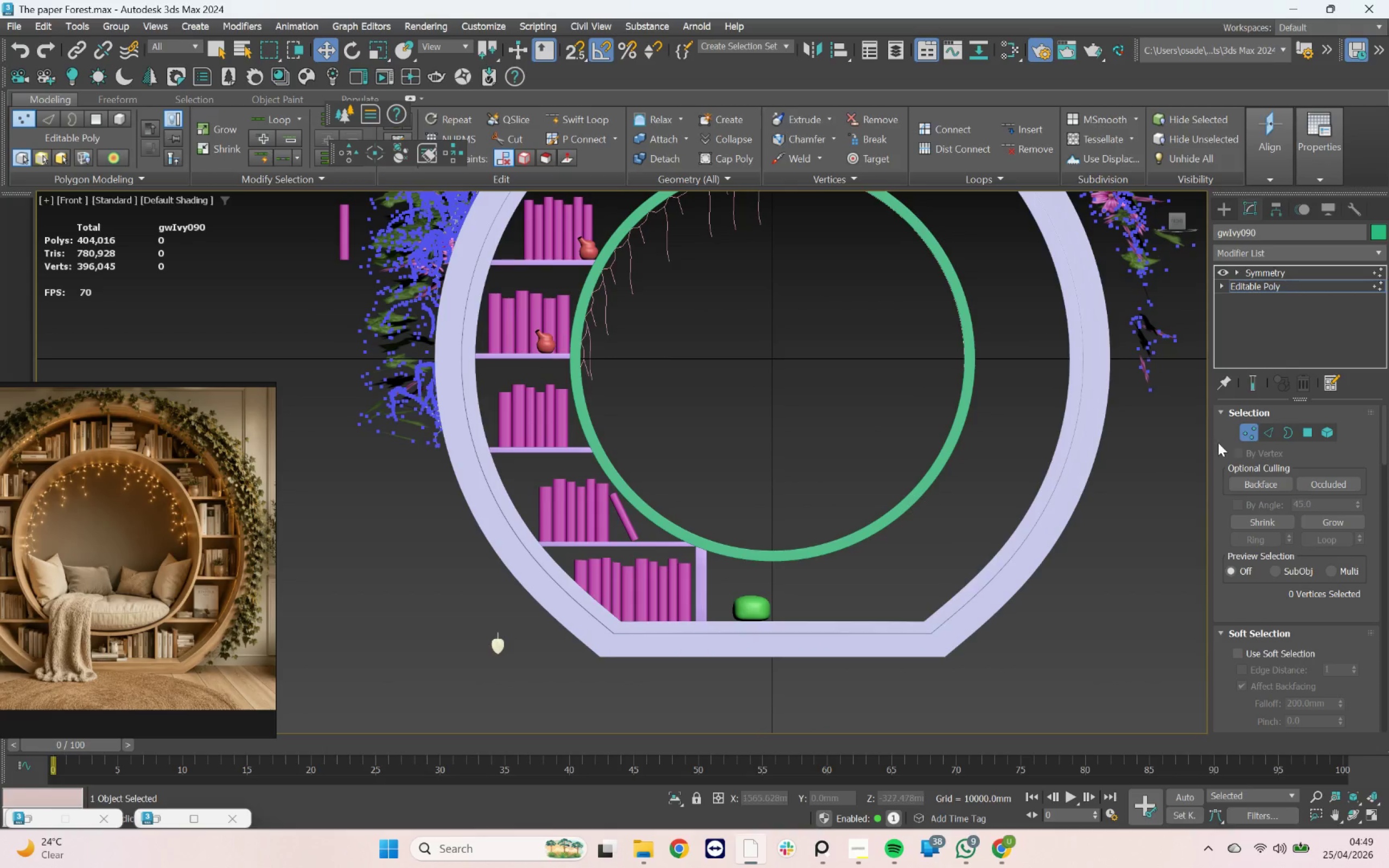 
left_click([1259, 386])
 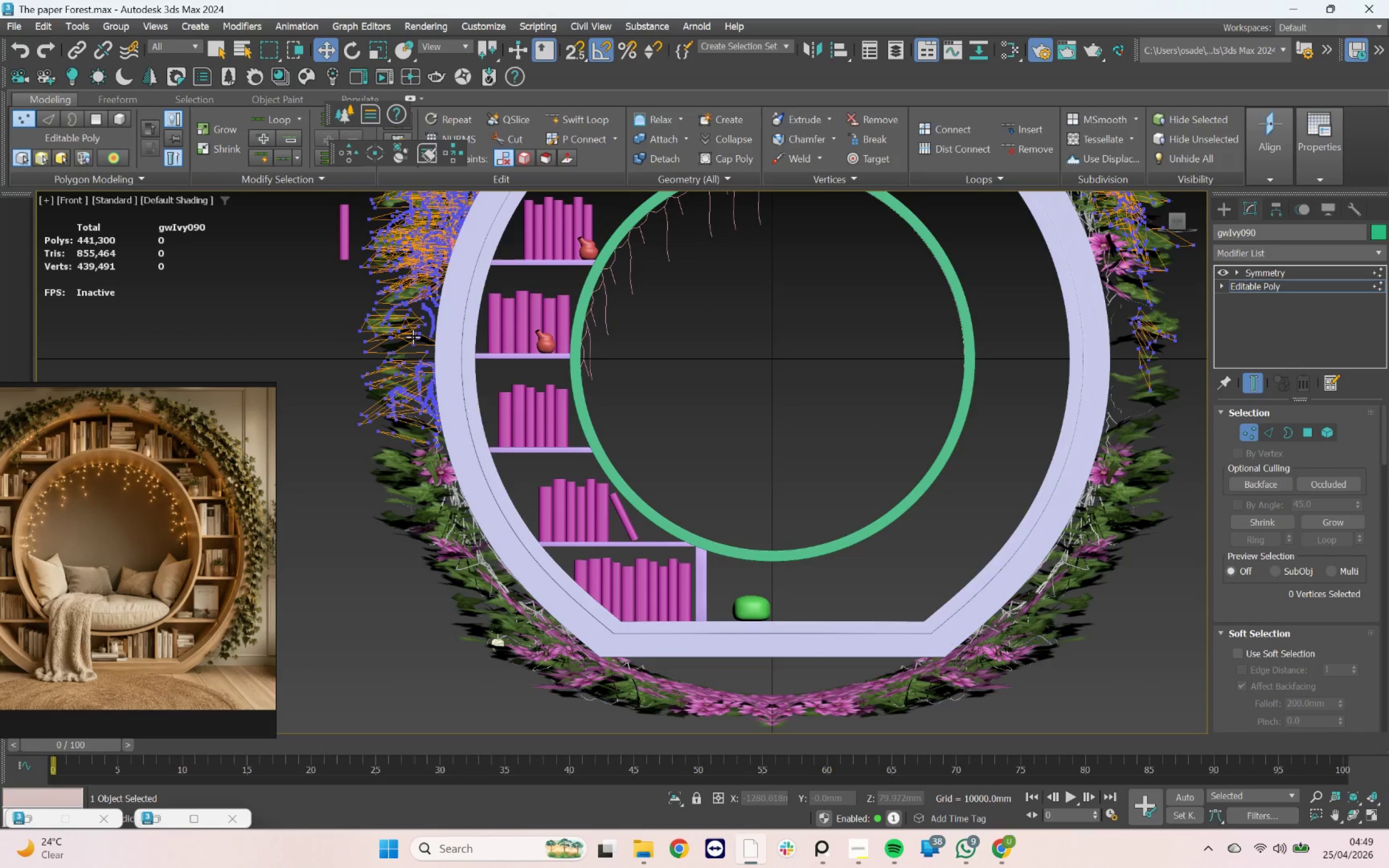 
left_click_drag(start_coordinate=[326, 307], to_coordinate=[494, 419])
 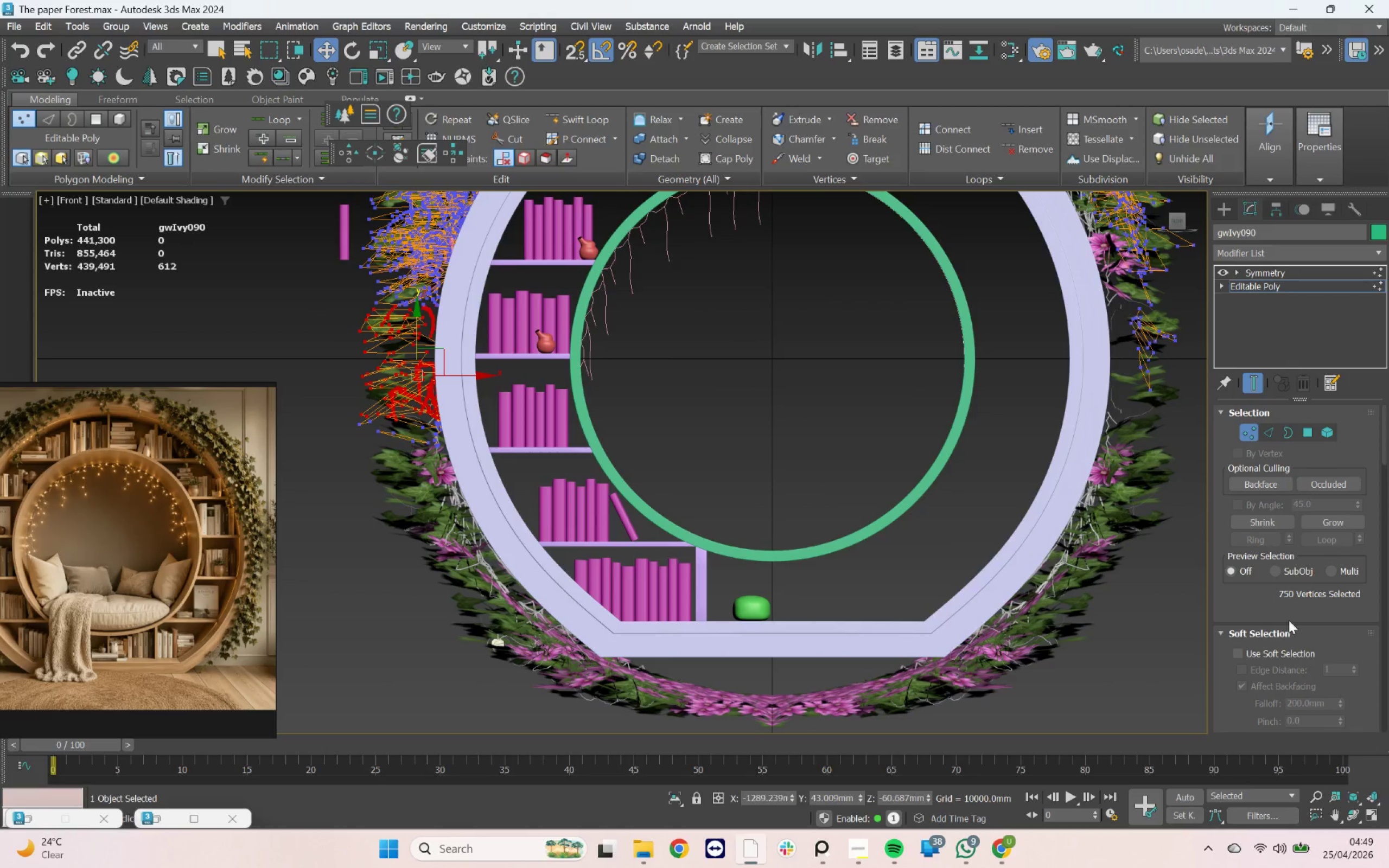 
scroll: coordinate [1356, 671], scroll_direction: down, amount: 15.0
 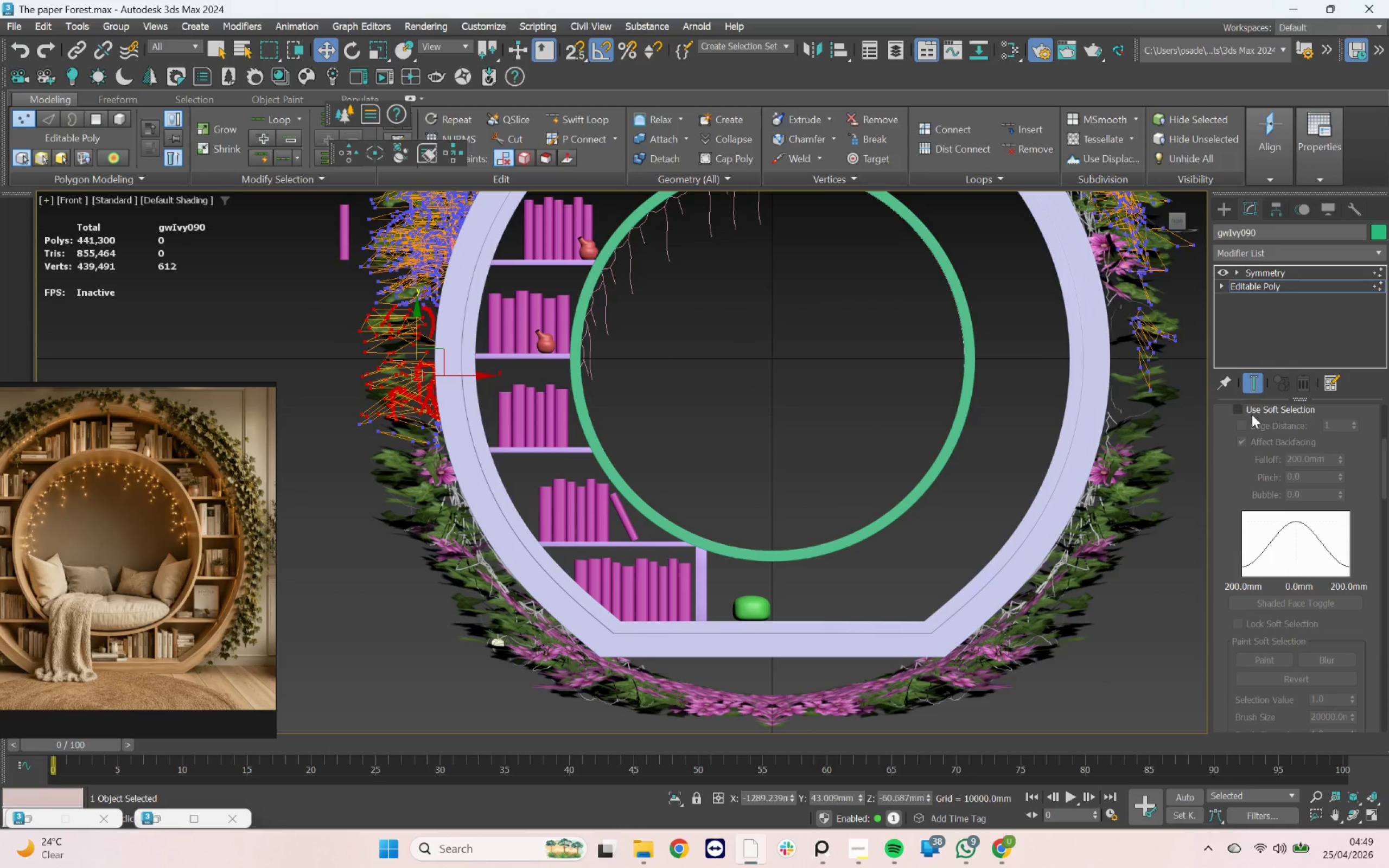 
left_click([1244, 410])
 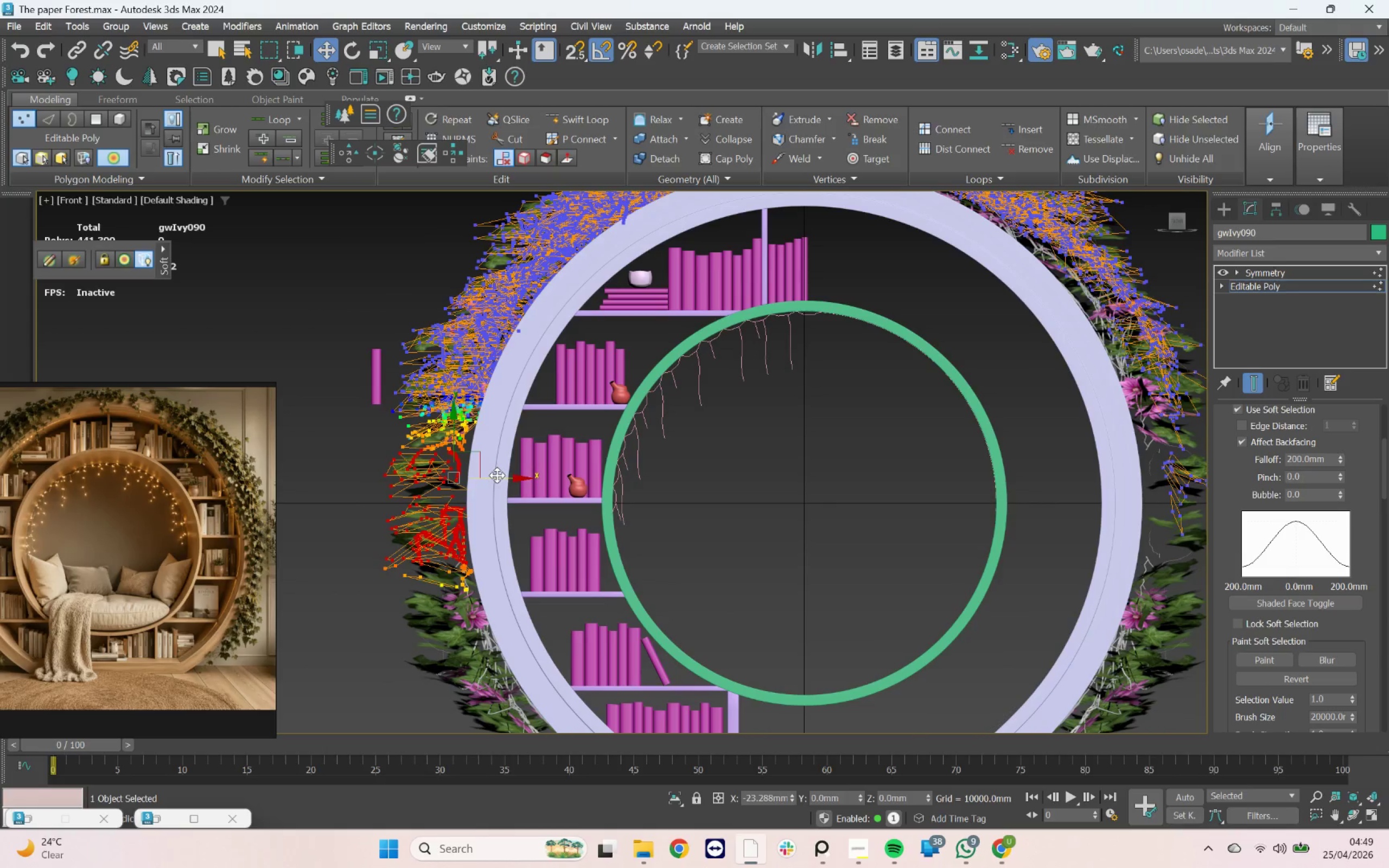 
wait(7.29)
 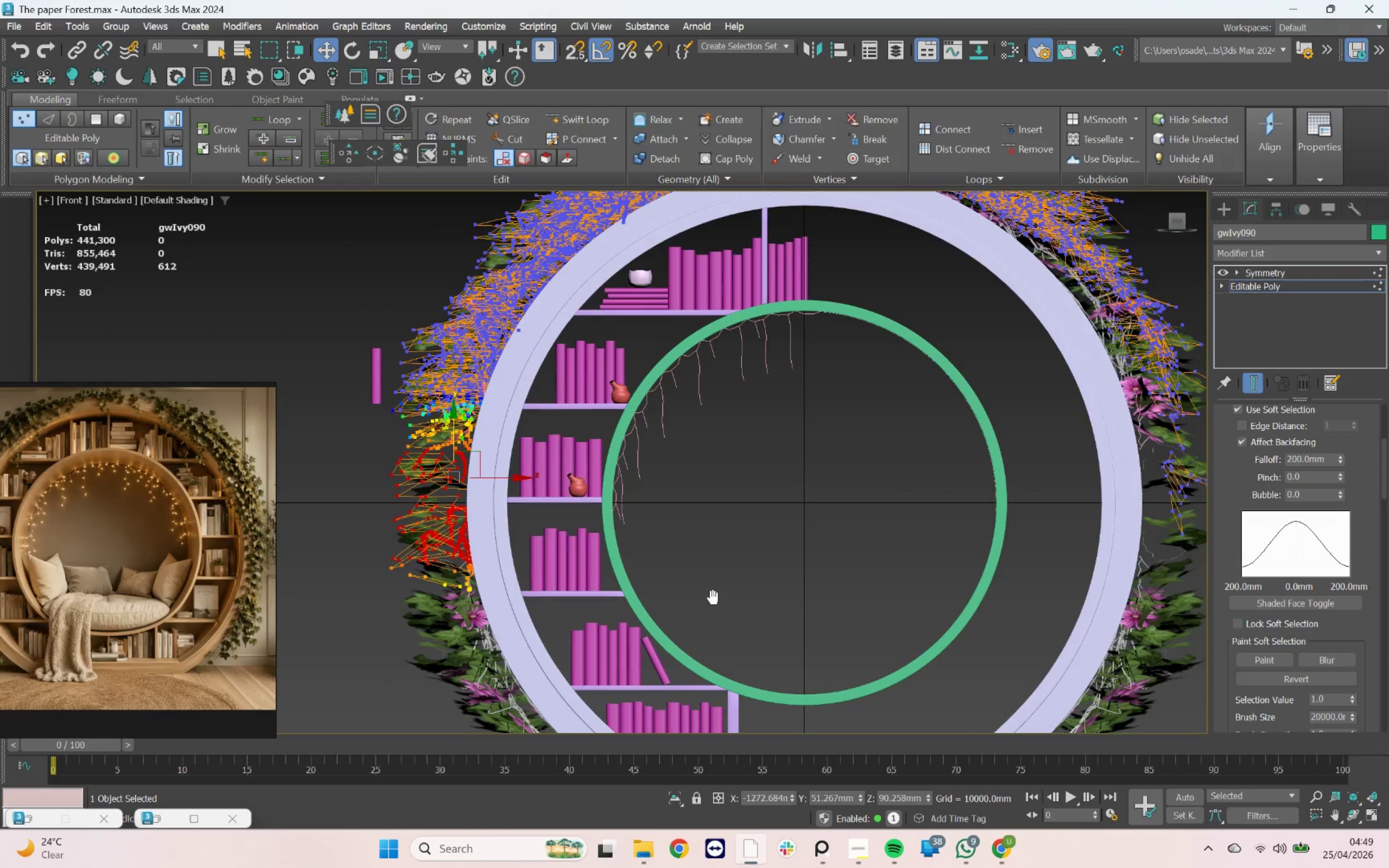 
key(Control+ControlLeft)
 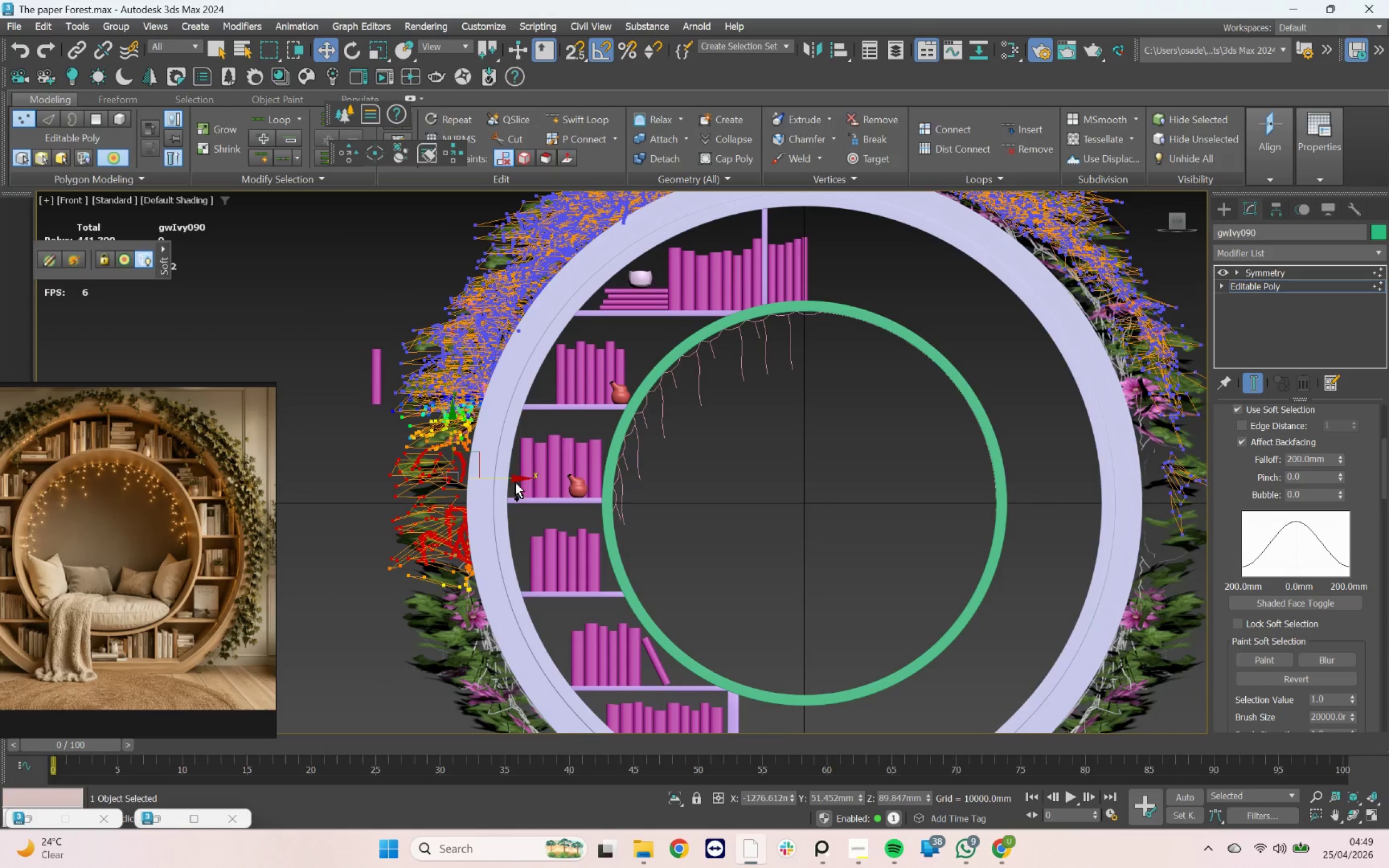 
key(Control+Z)
 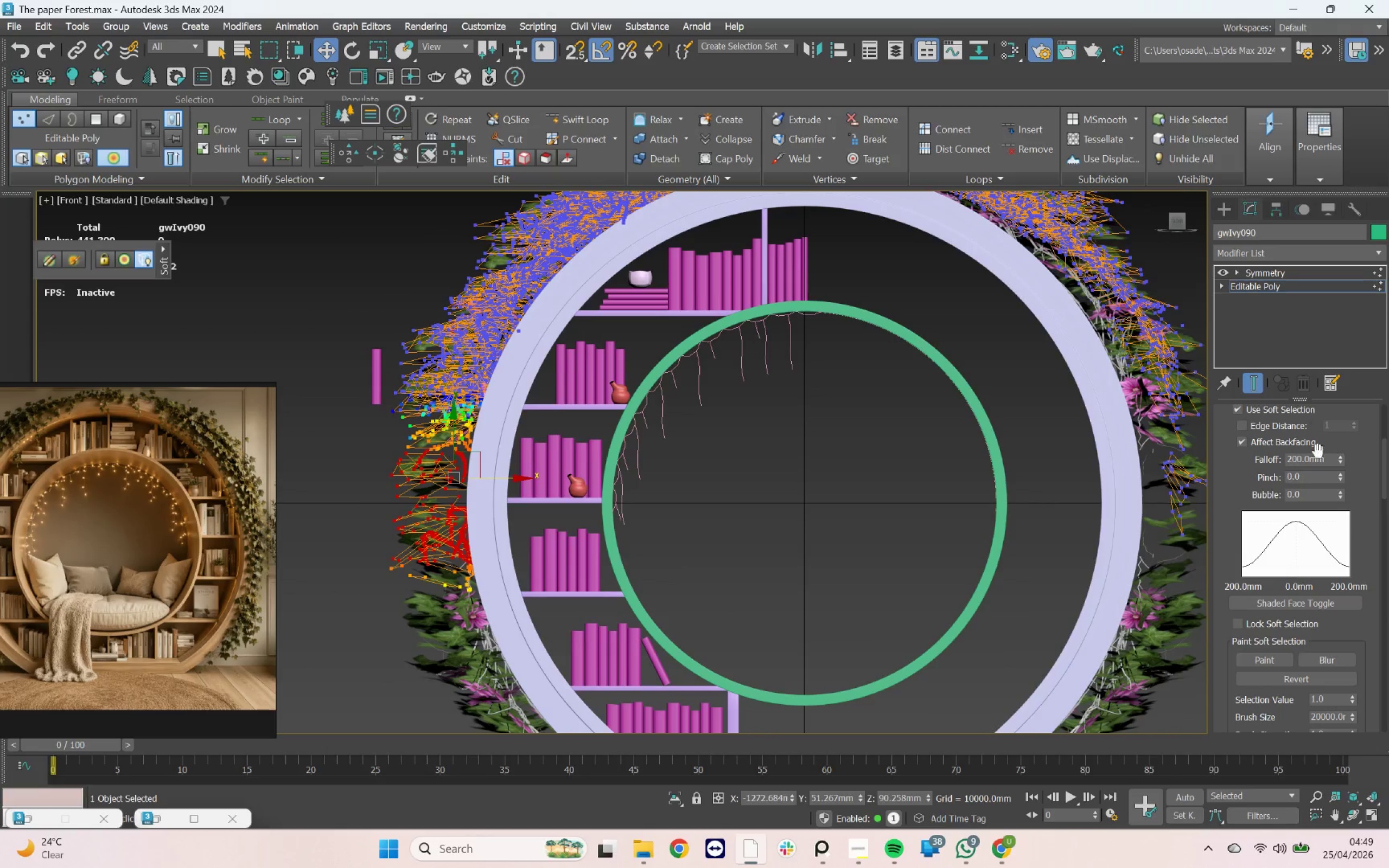 
left_click_drag(start_coordinate=[1324, 457], to_coordinate=[1276, 447])
 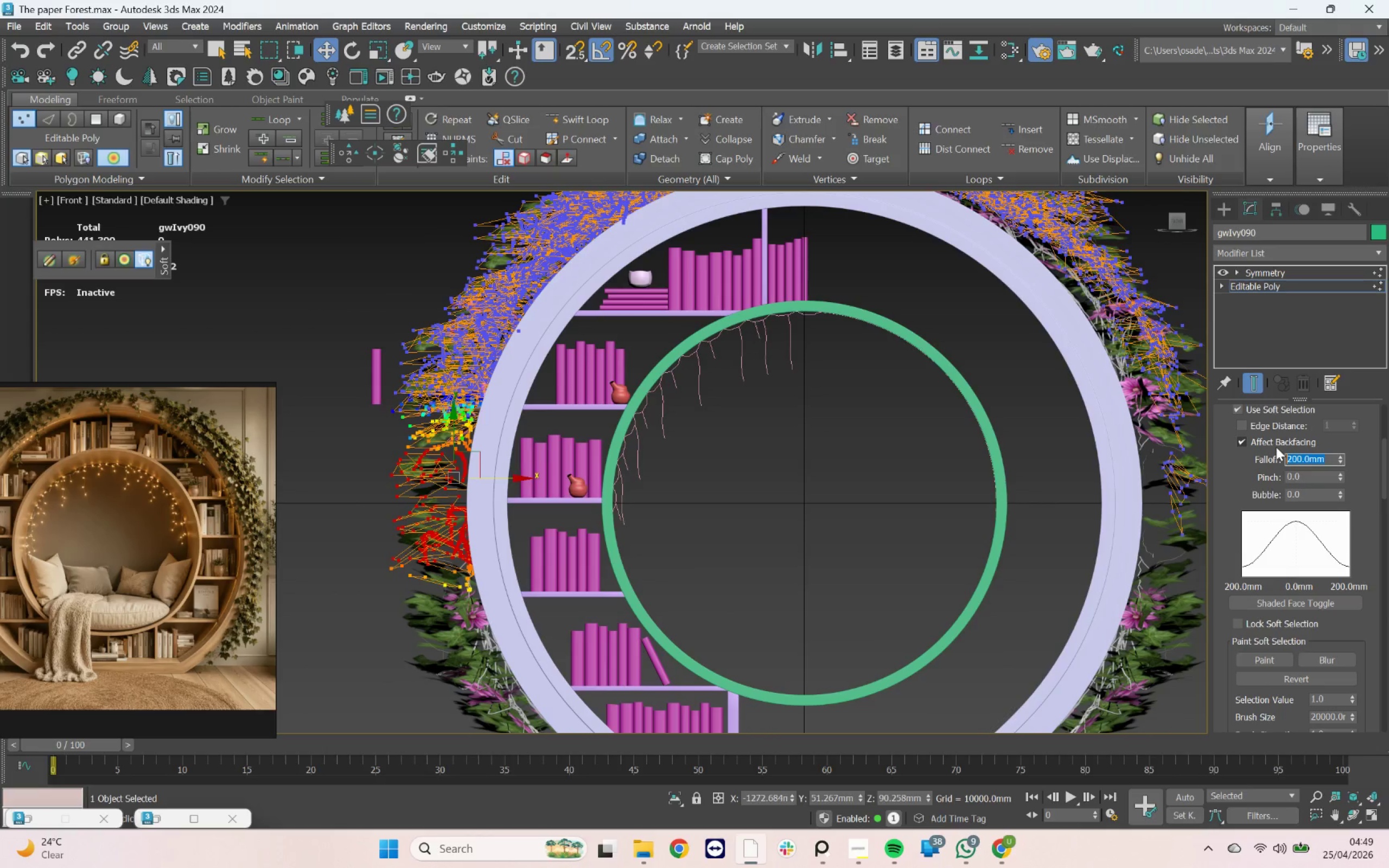 
type(1000)
 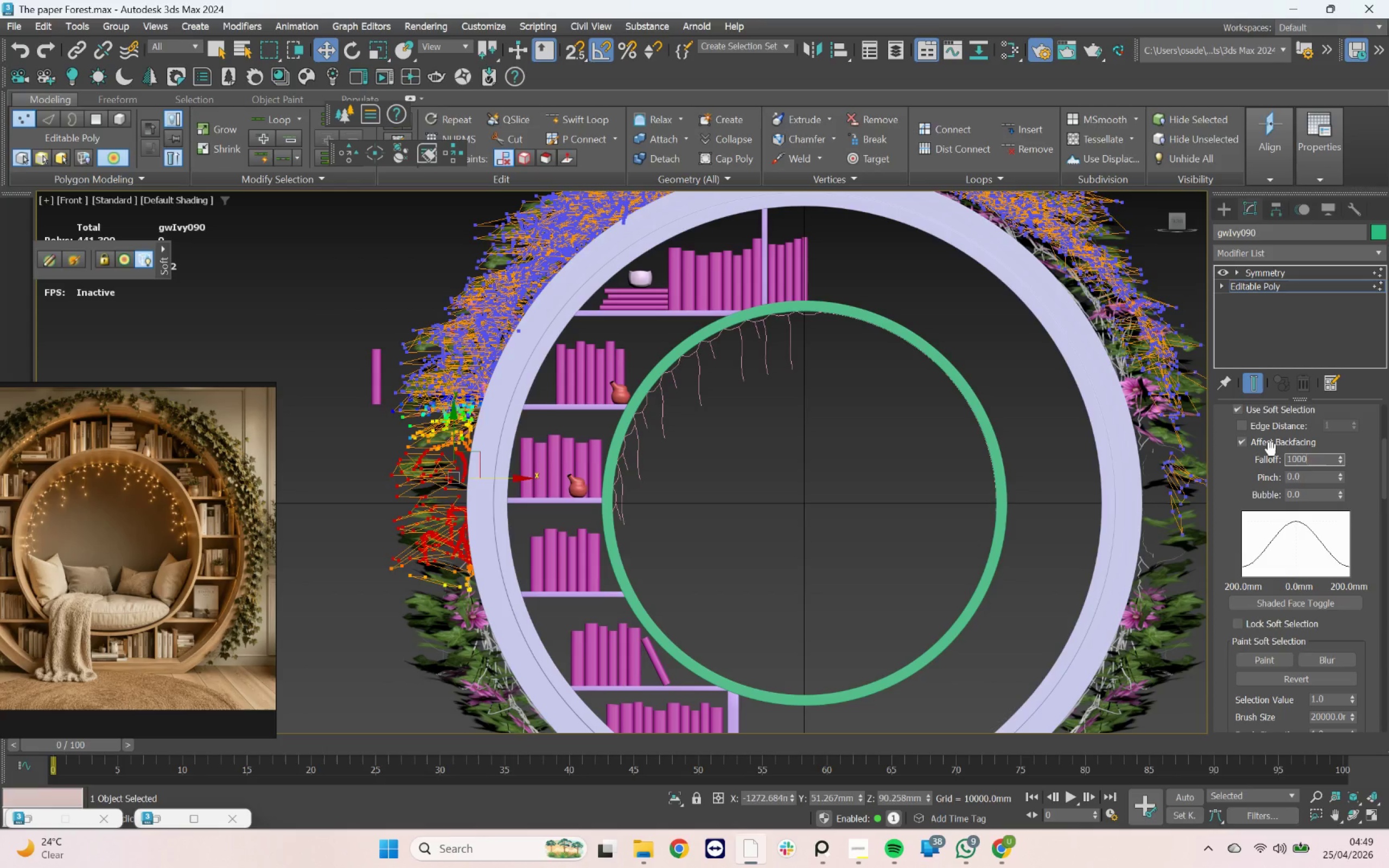 
key(Enter)
 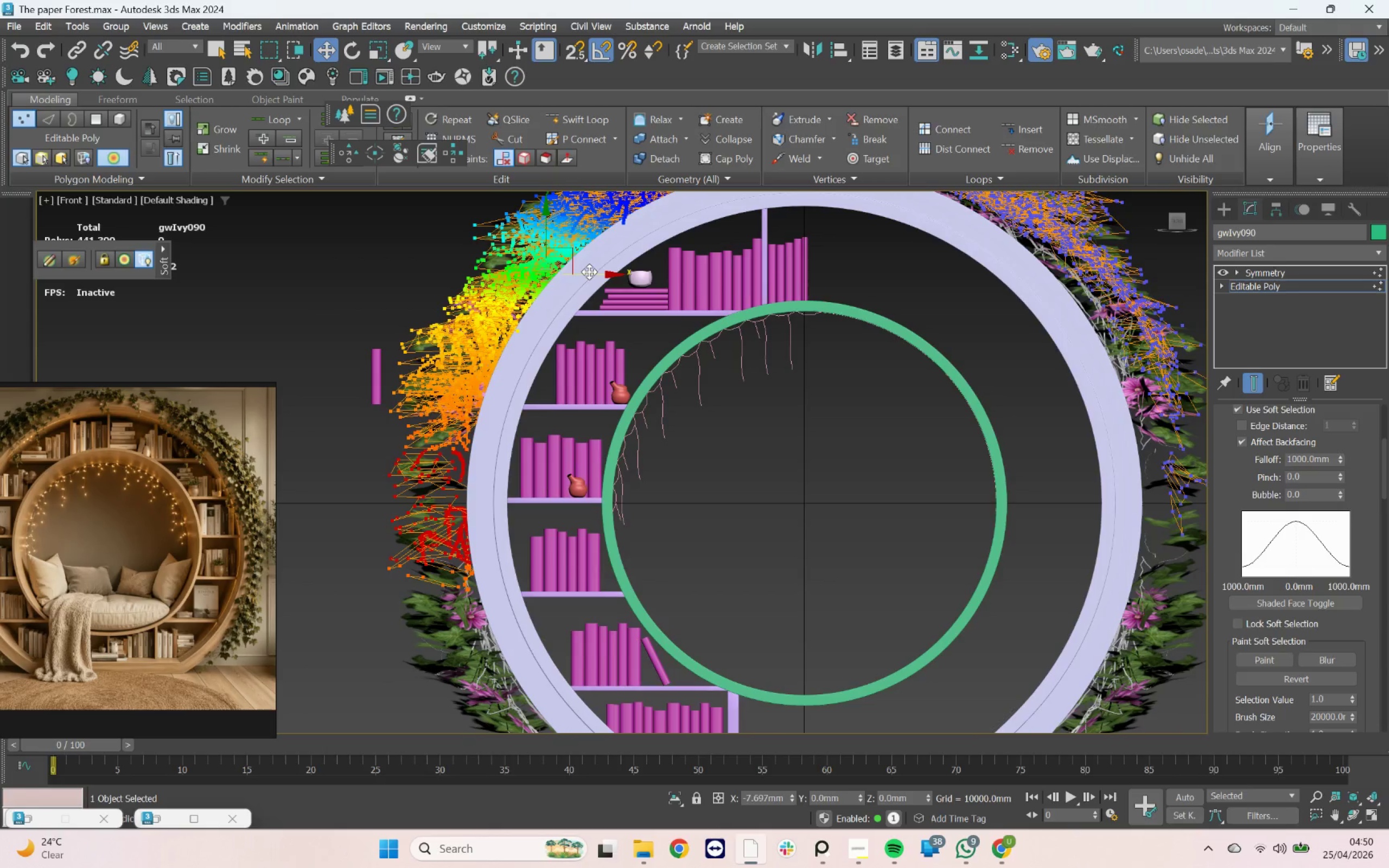 
wait(9.54)
 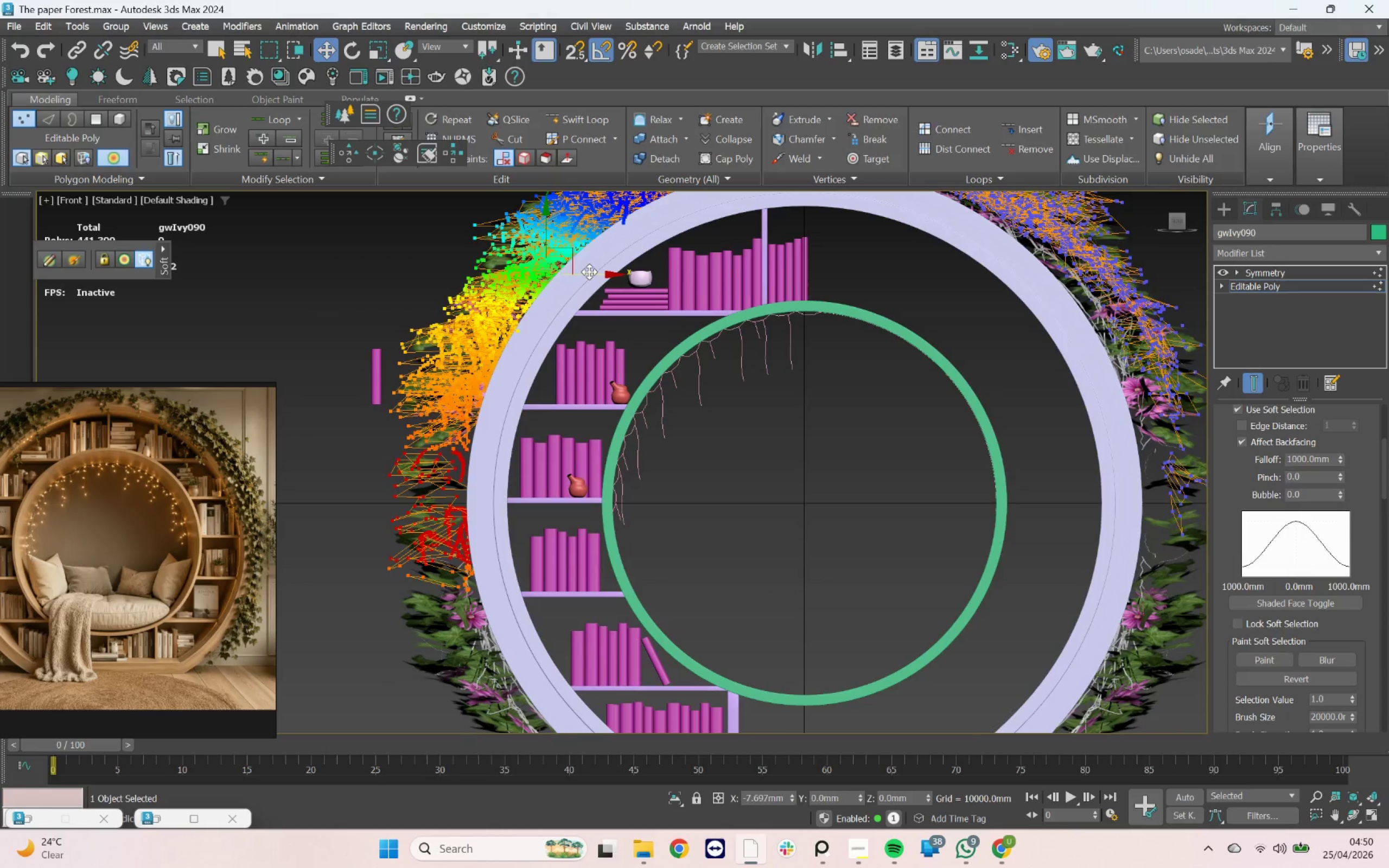 
key(1)
 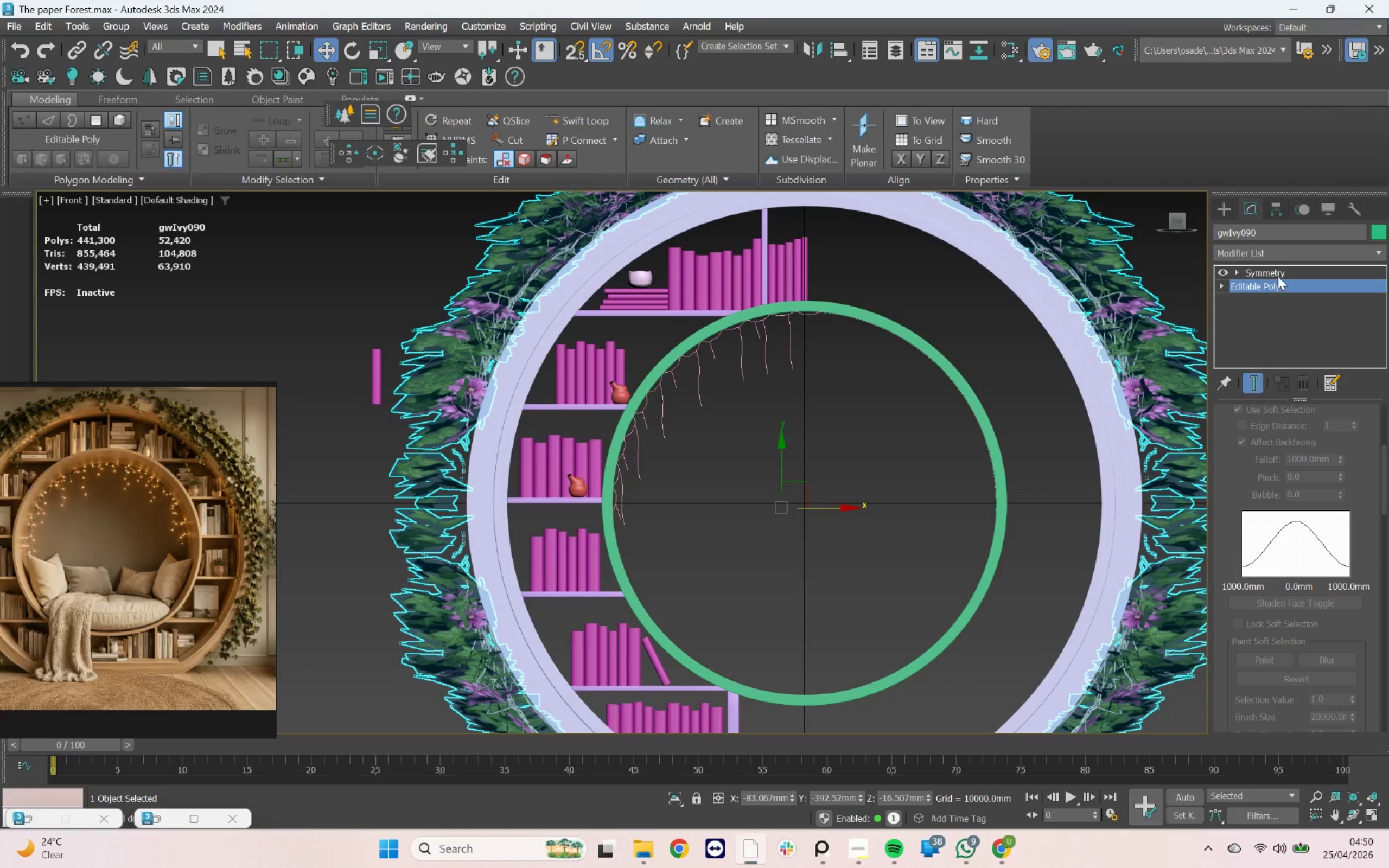 
left_click([1278, 272])
 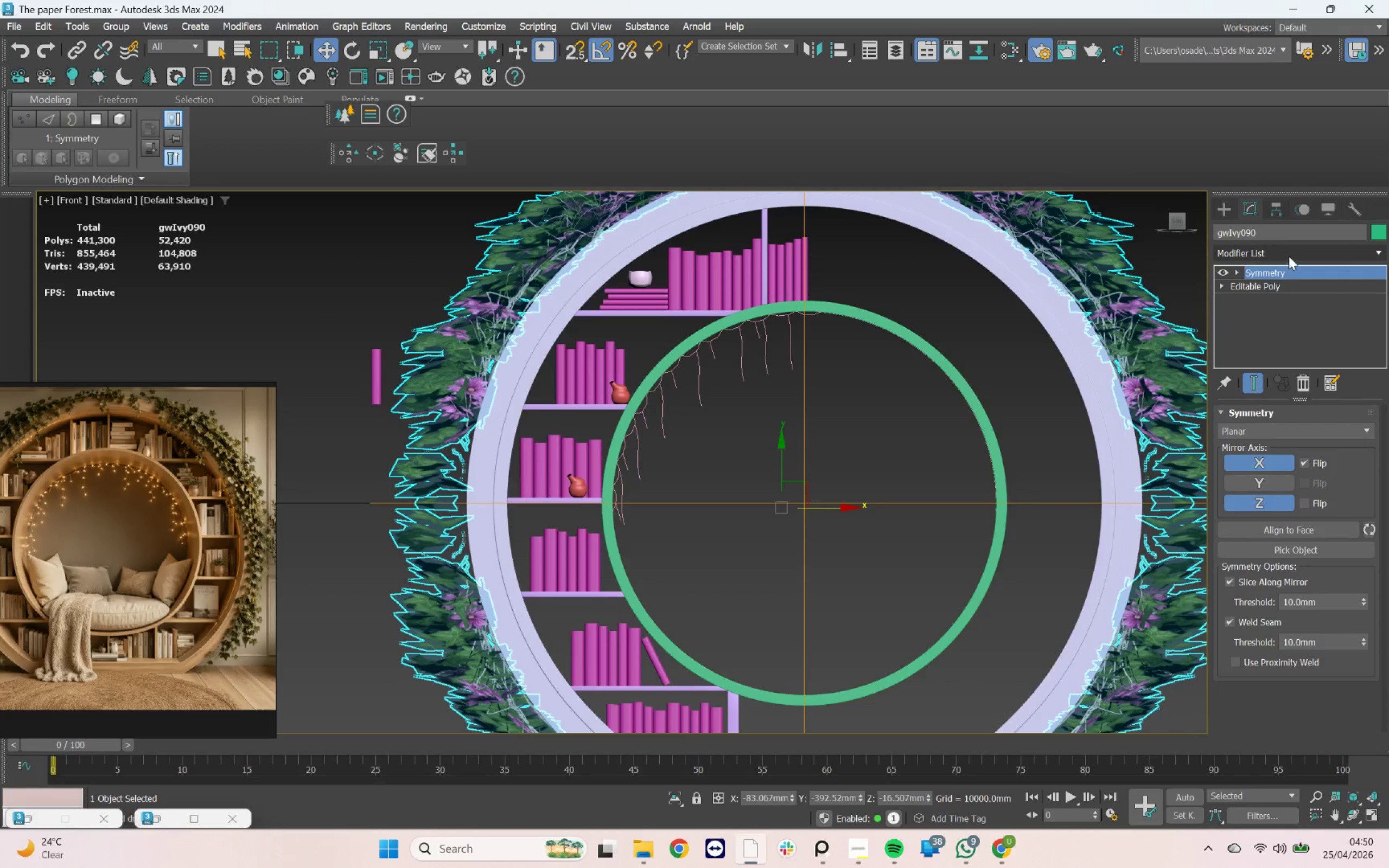 
left_click([1290, 253])
 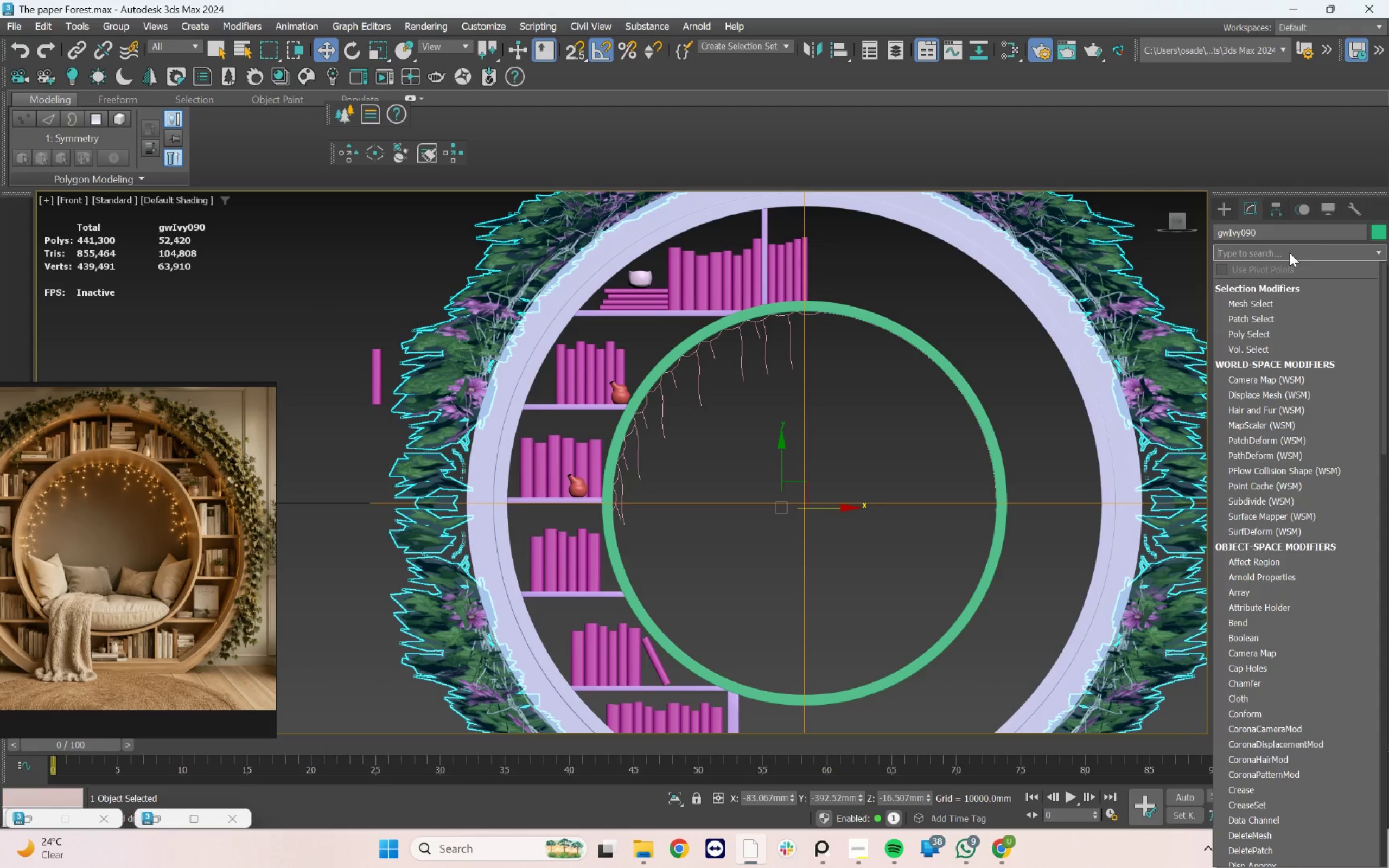 
type(ed)
 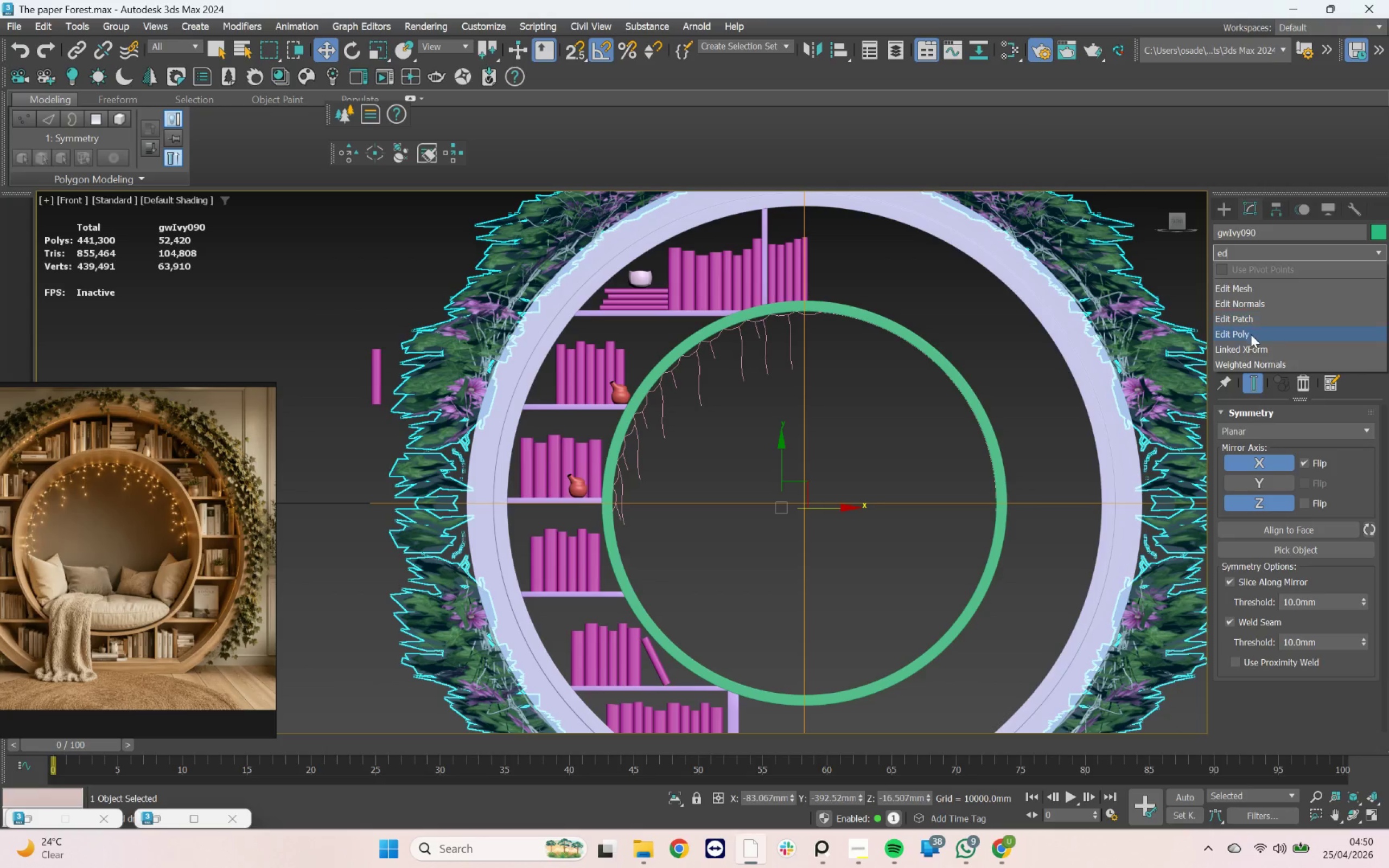 
left_click_drag(start_coordinate=[1251, 334], to_coordinate=[1246, 333])
 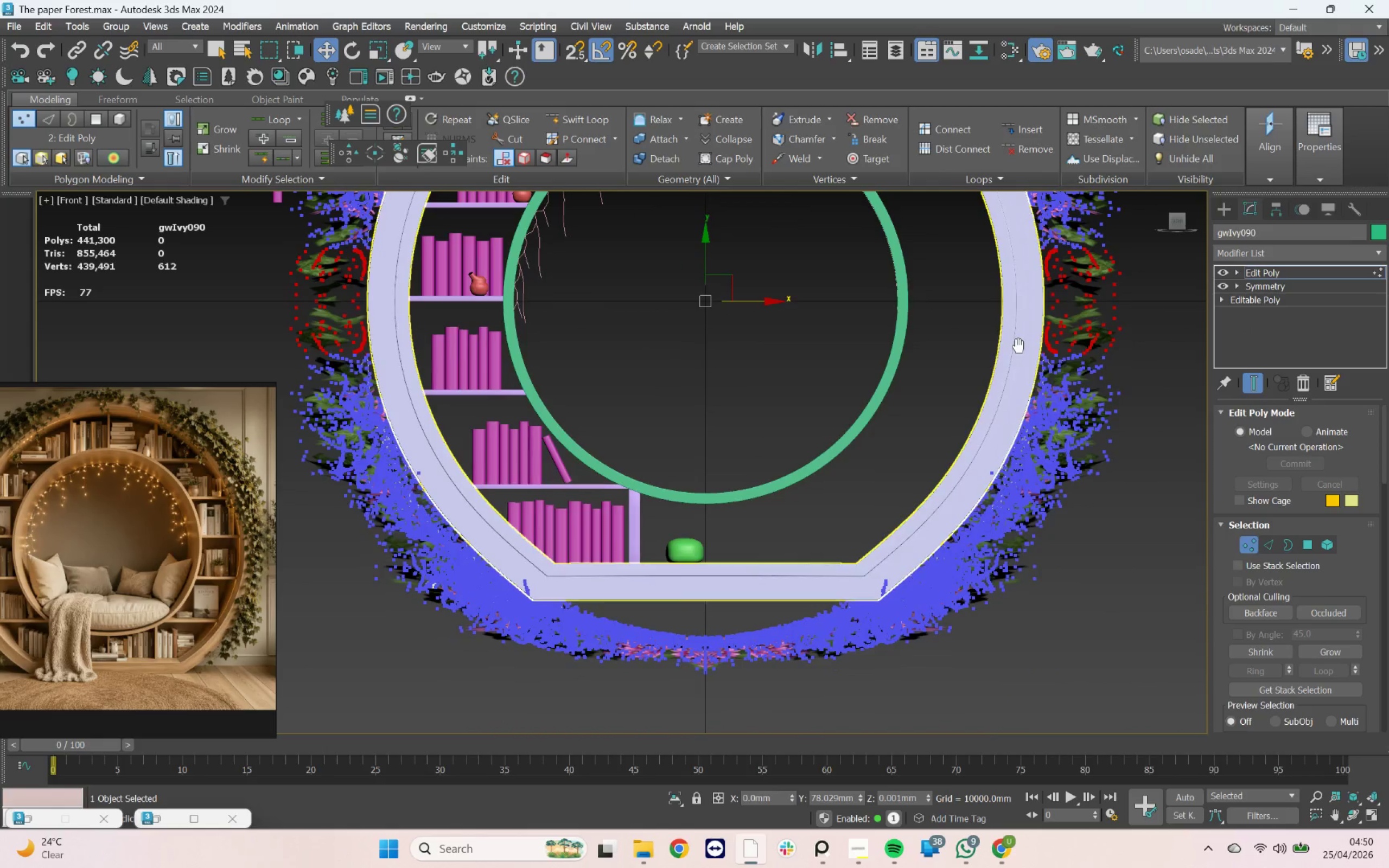 
left_click_drag(start_coordinate=[1036, 710], to_coordinate=[419, 580])
 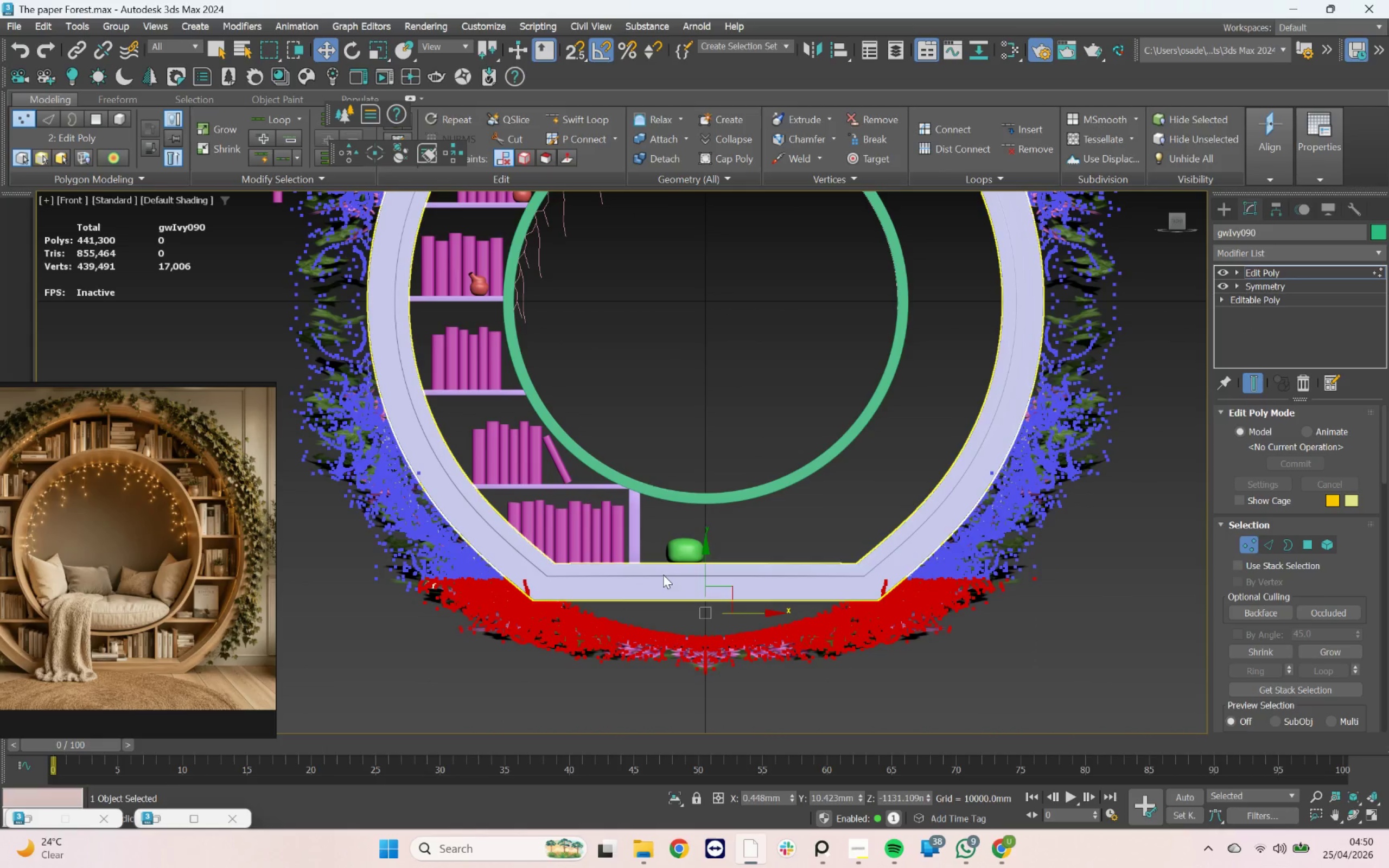 
key(Delete)
 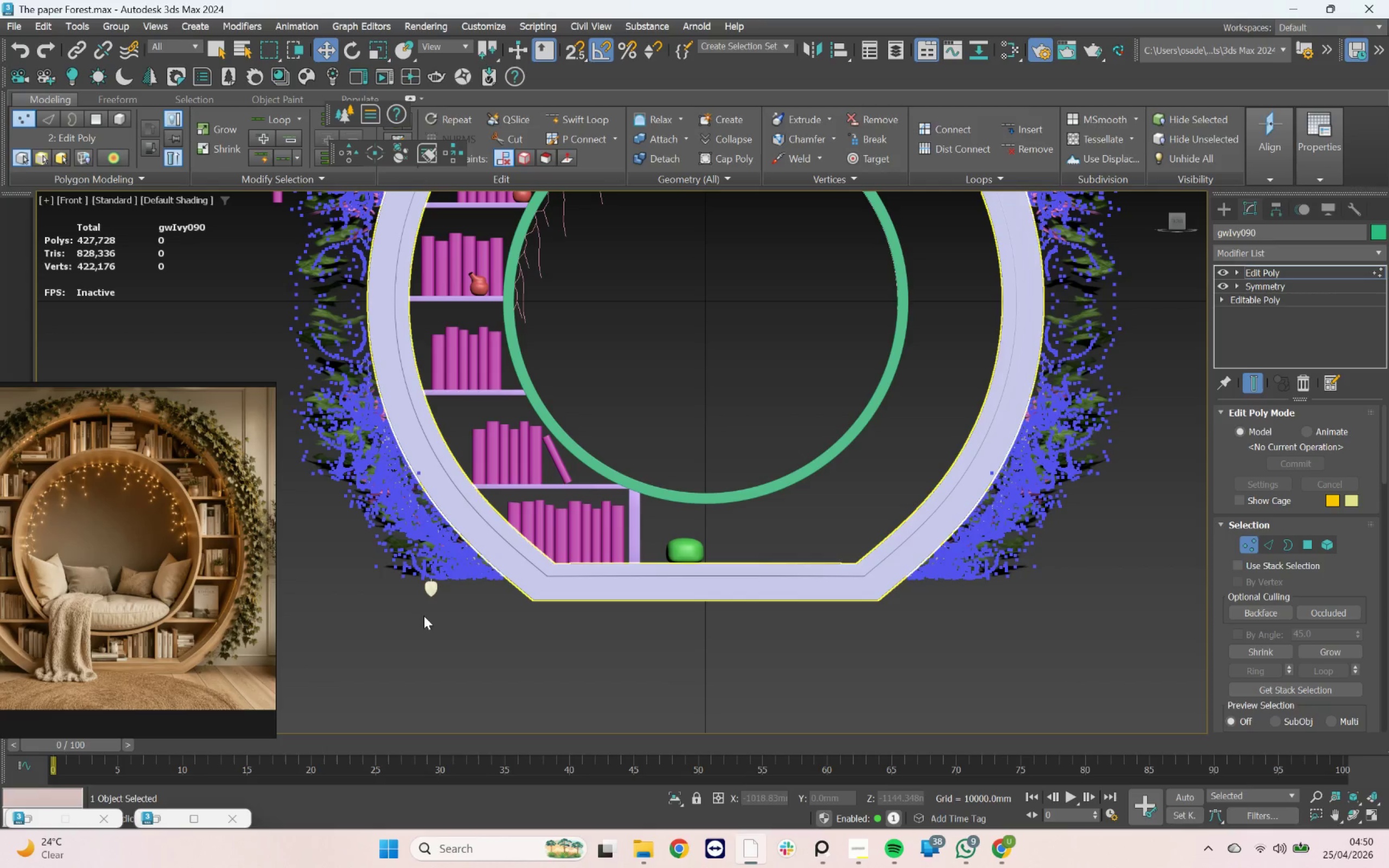 
scroll: coordinate [440, 570], scroll_direction: up, amount: 4.0
 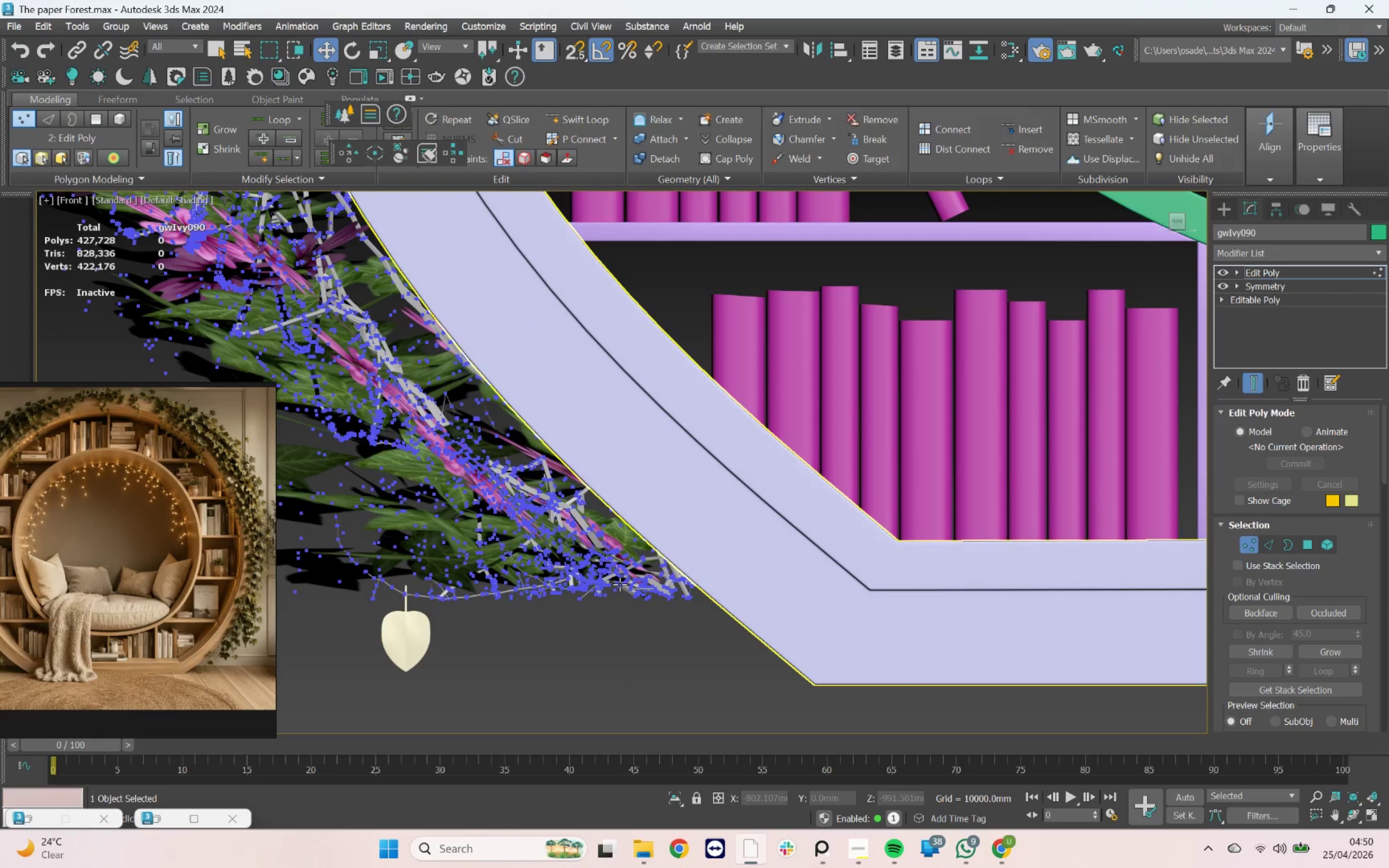 
scroll: coordinate [619, 588], scroll_direction: down, amount: 1.0
 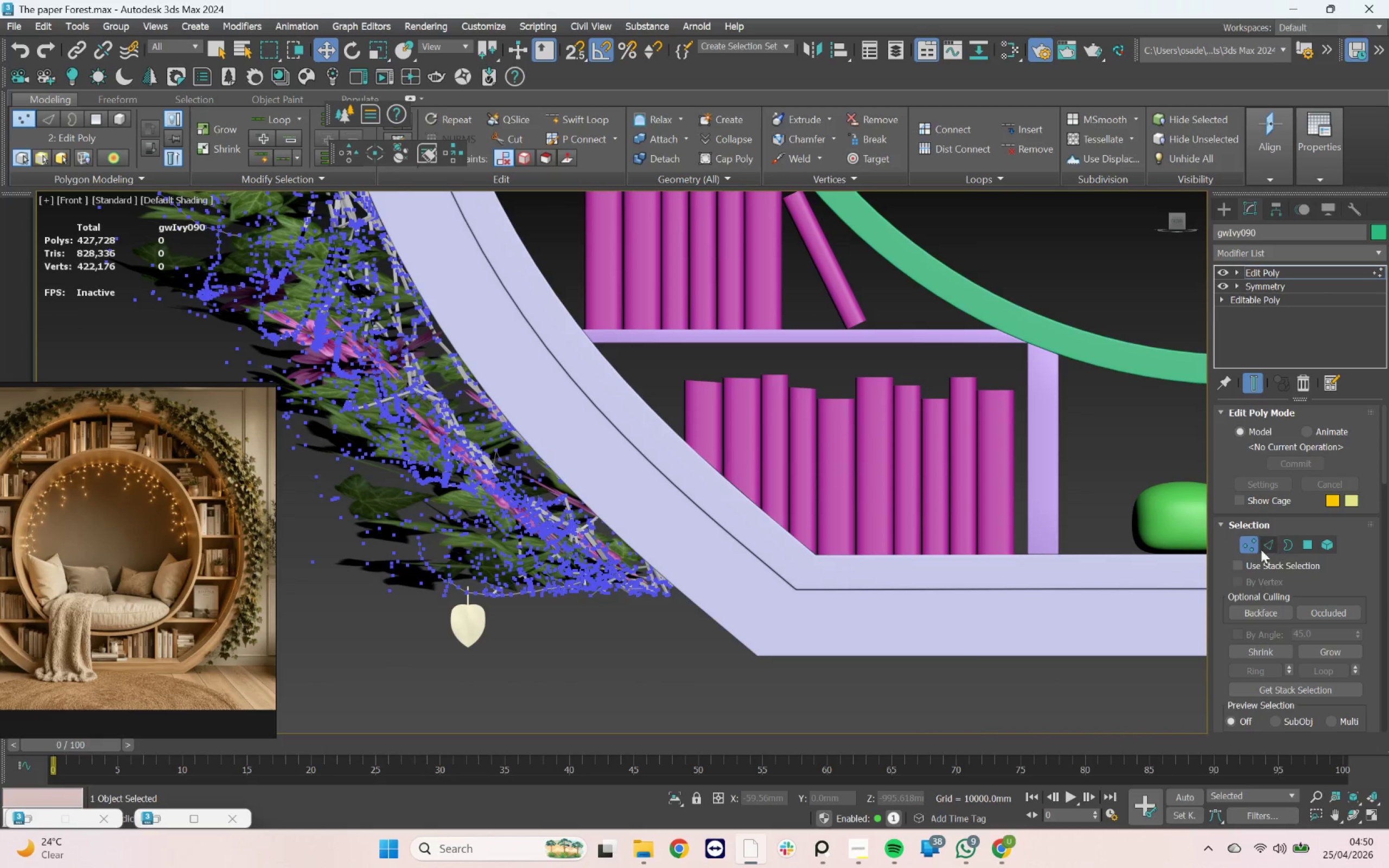 
left_click([1248, 546])
 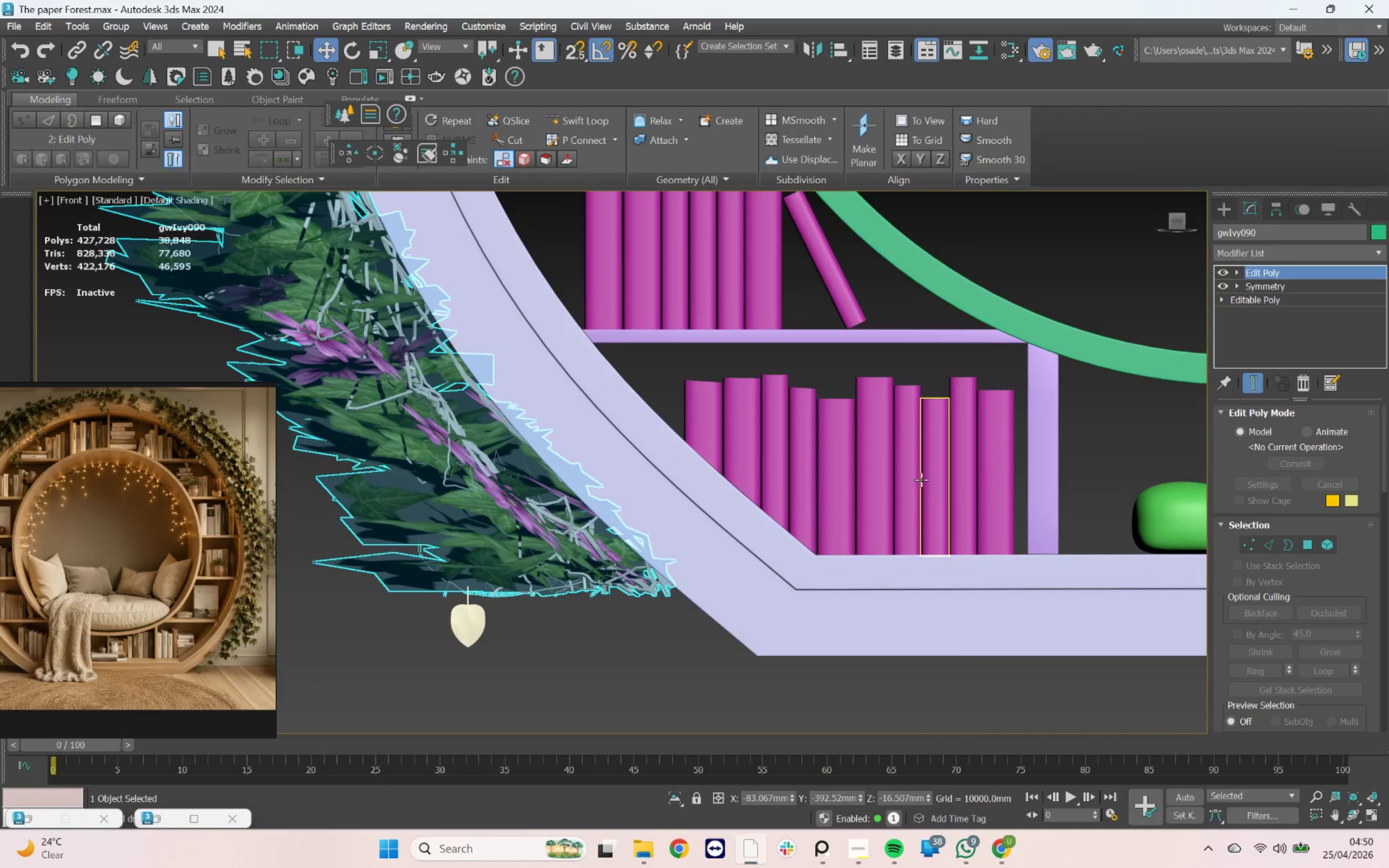 
key(F4)
 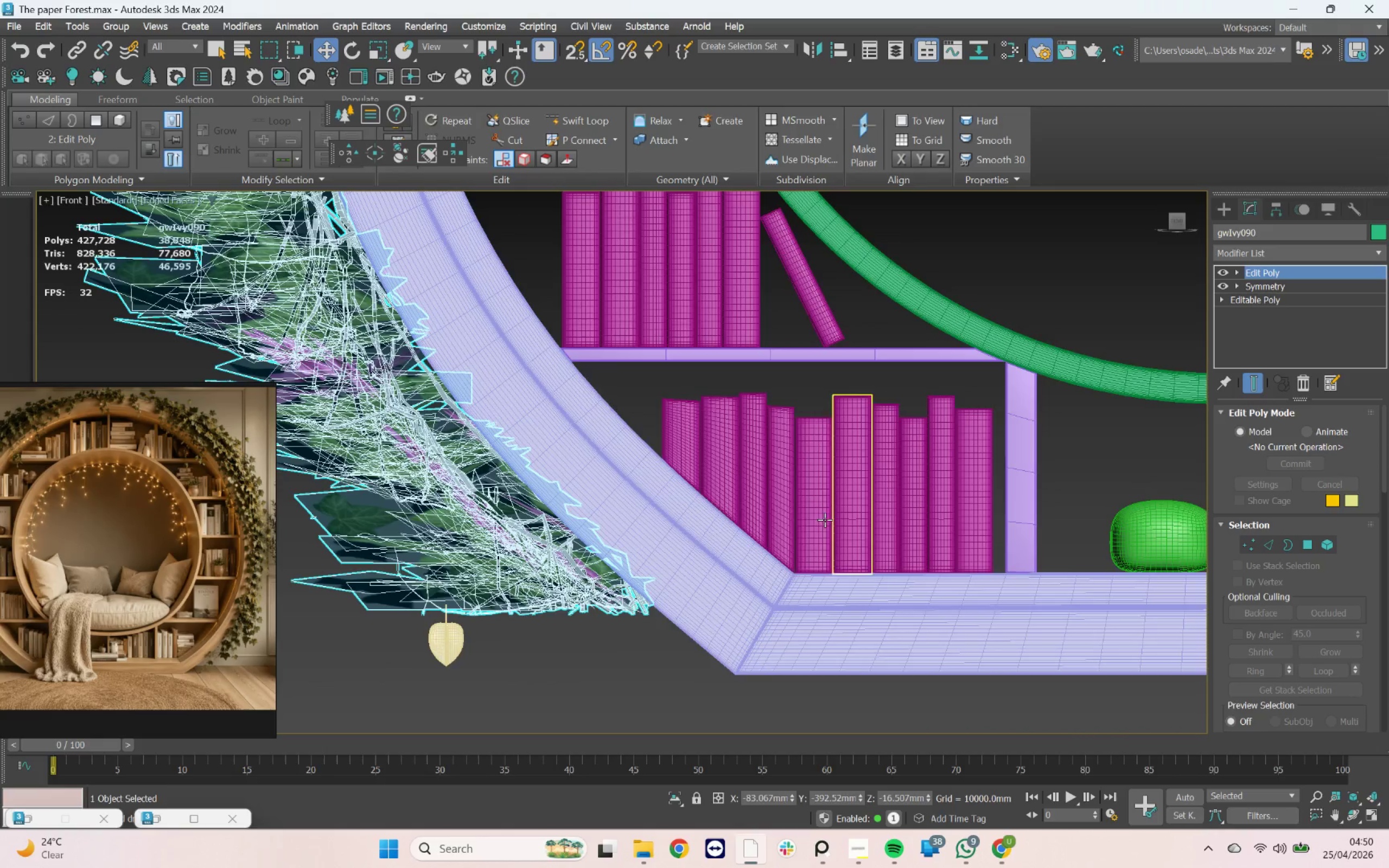 
key(F3)
 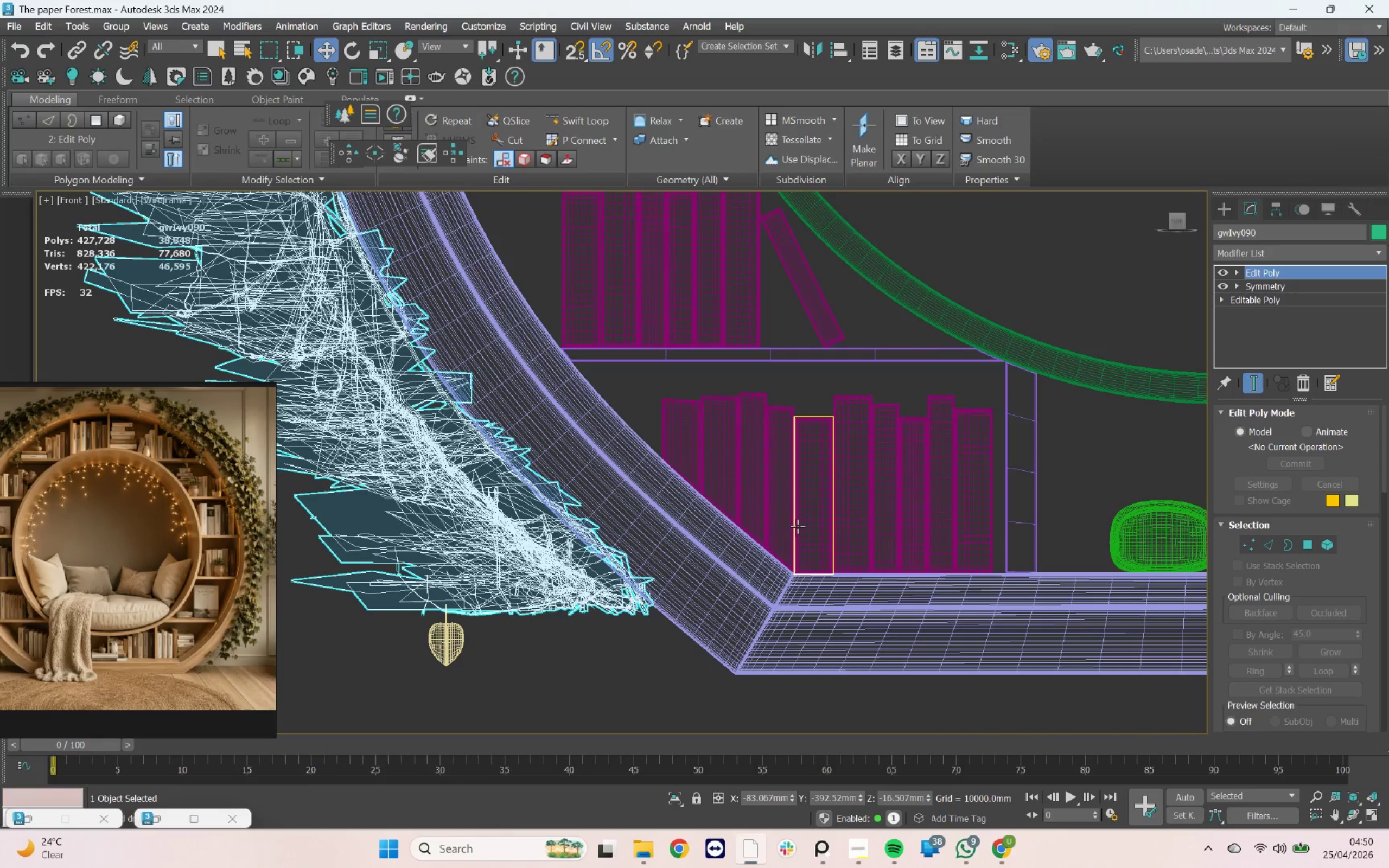 
key(F4)
 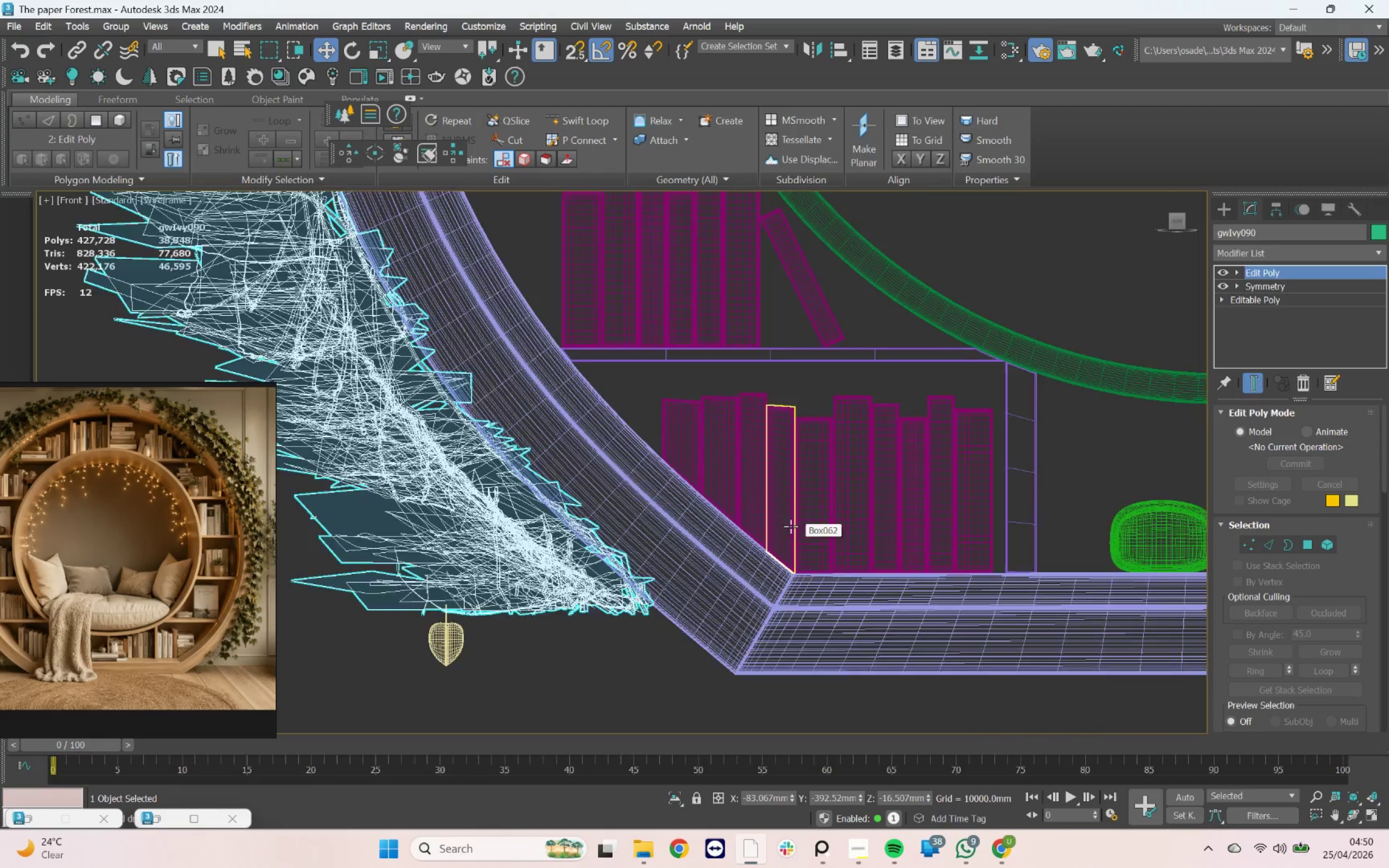 
key(F3)
 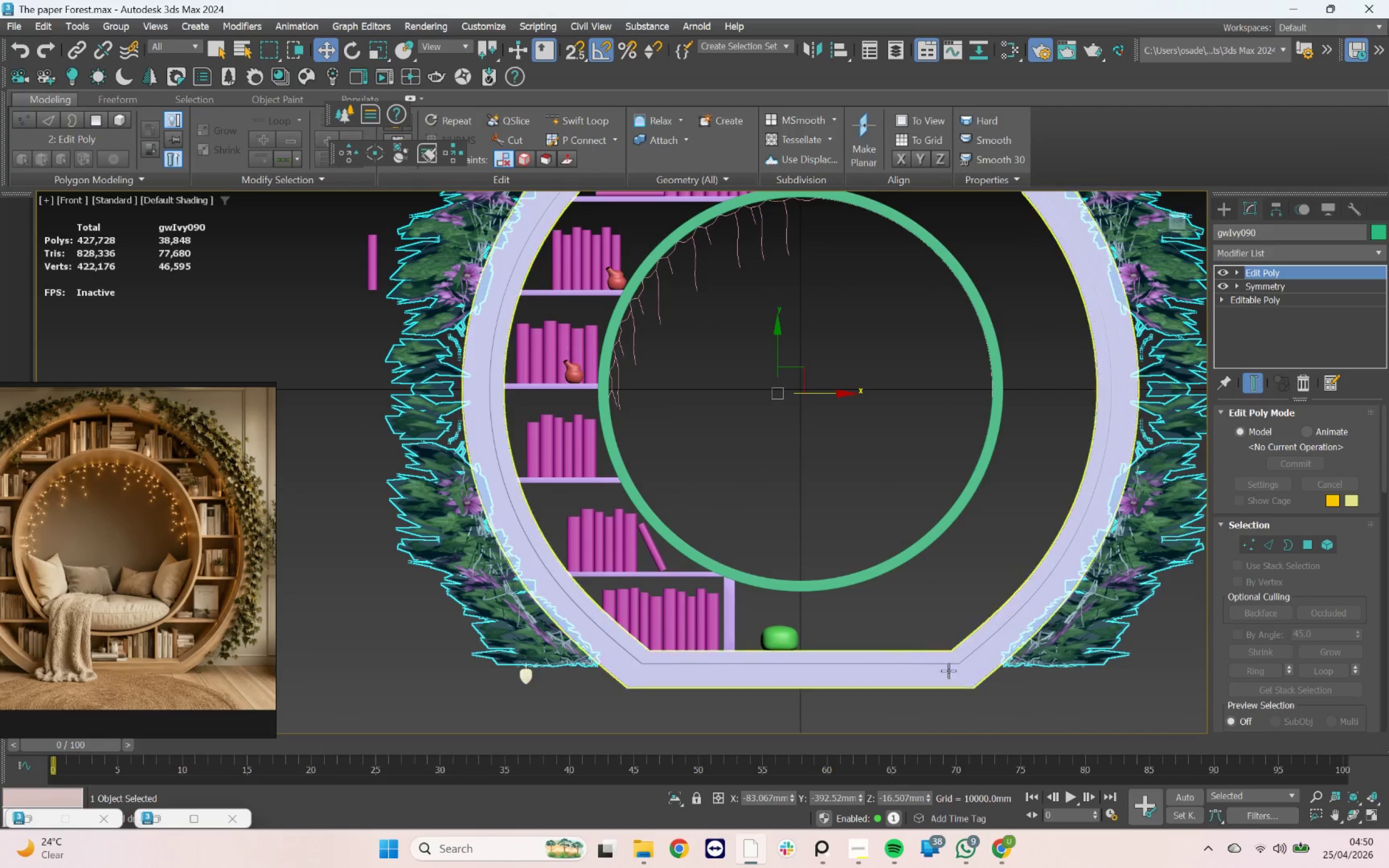 
scroll: coordinate [942, 604], scroll_direction: down, amount: 5.0
 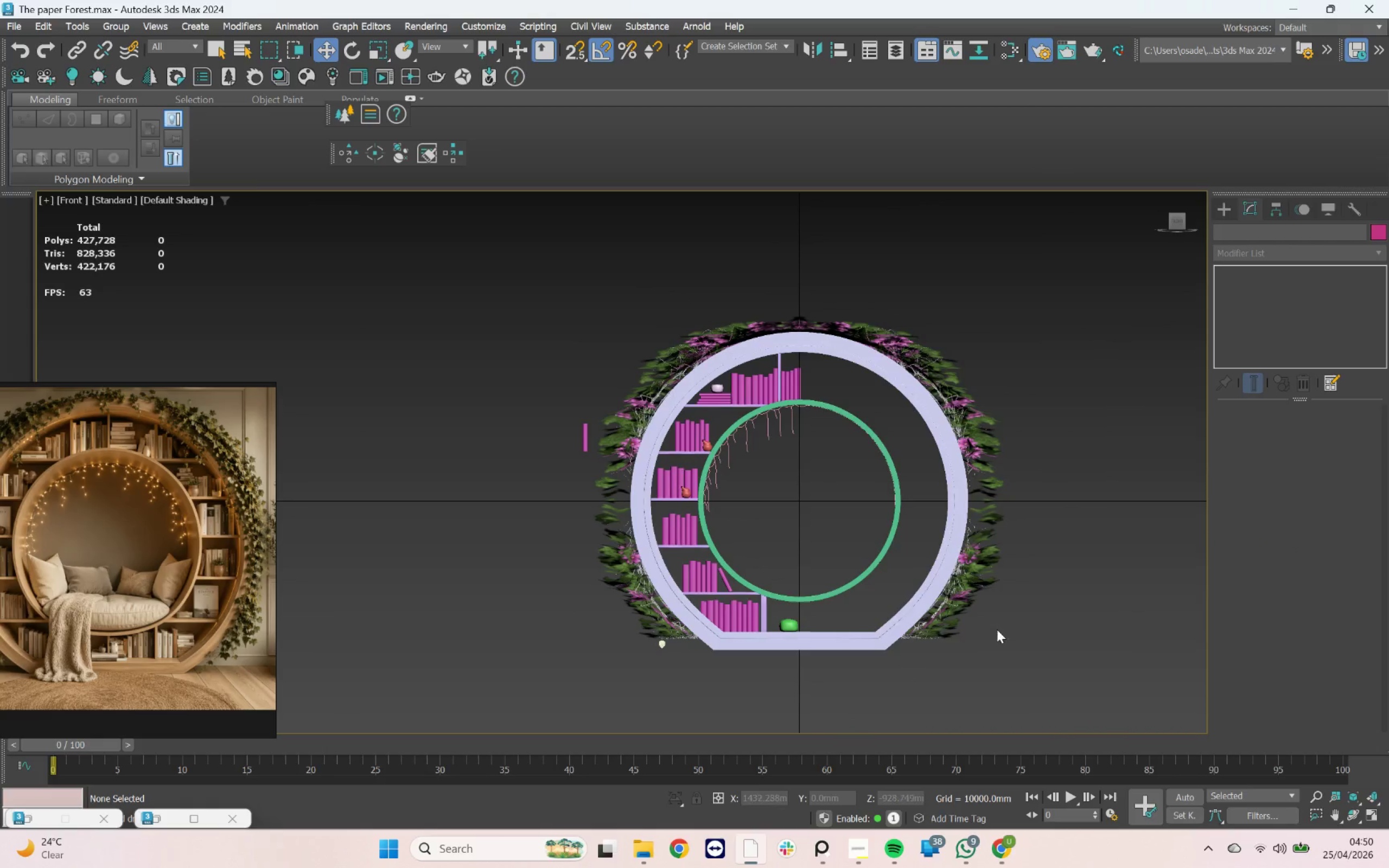 
hold_key(key=AltLeft, duration=4.11)
 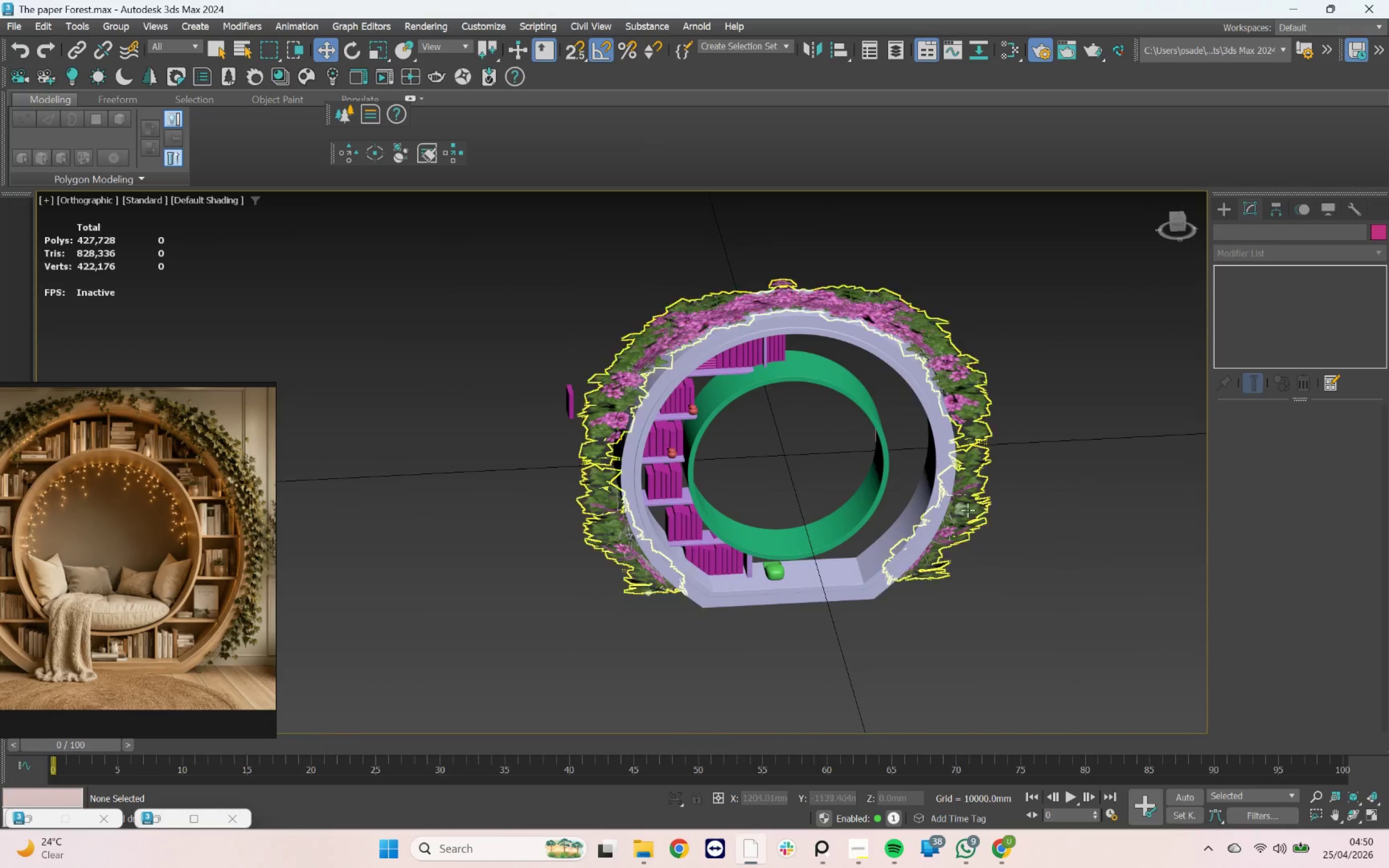 
scroll: coordinate [964, 474], scroll_direction: up, amount: 2.0
 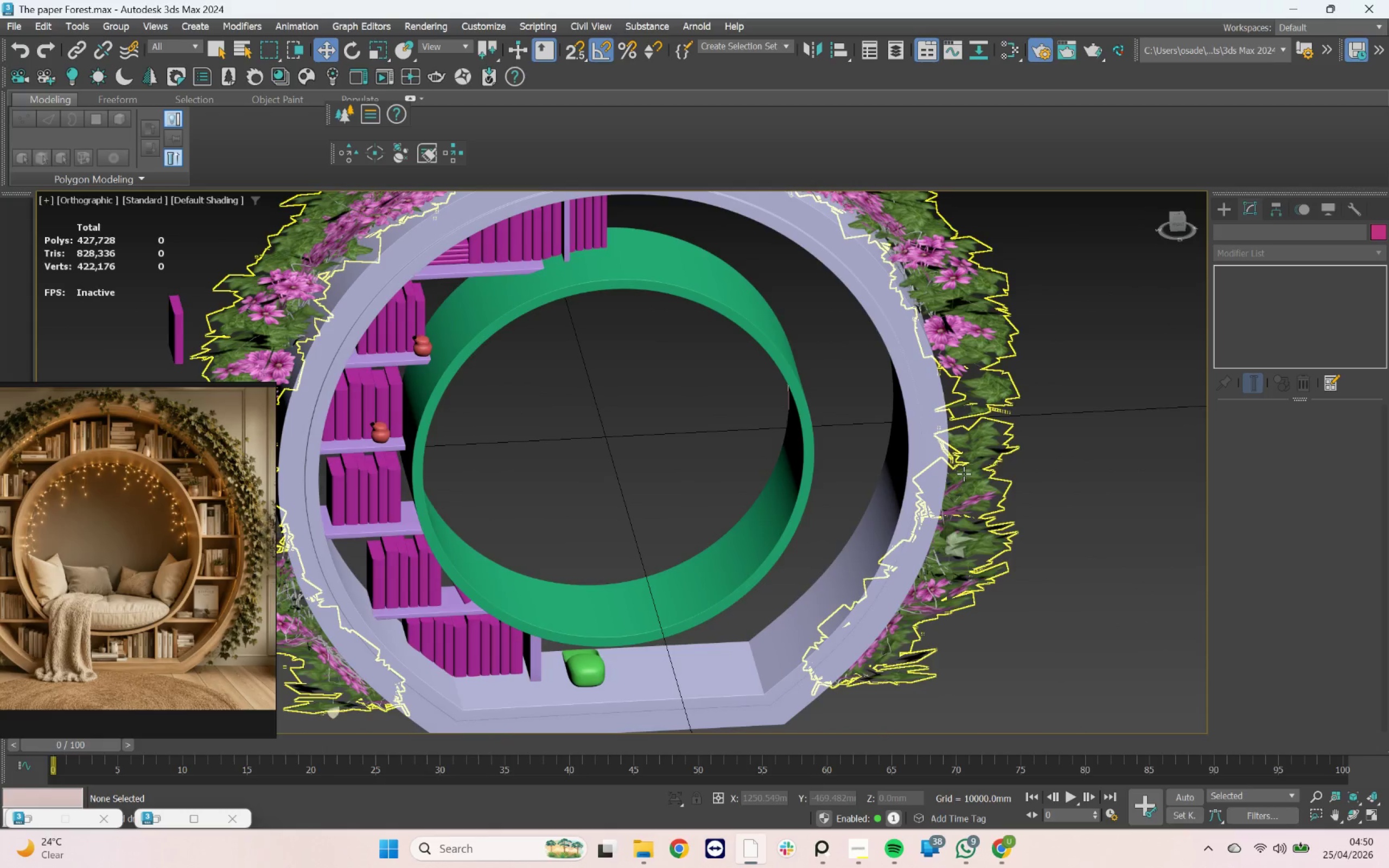 
left_click([964, 474])
 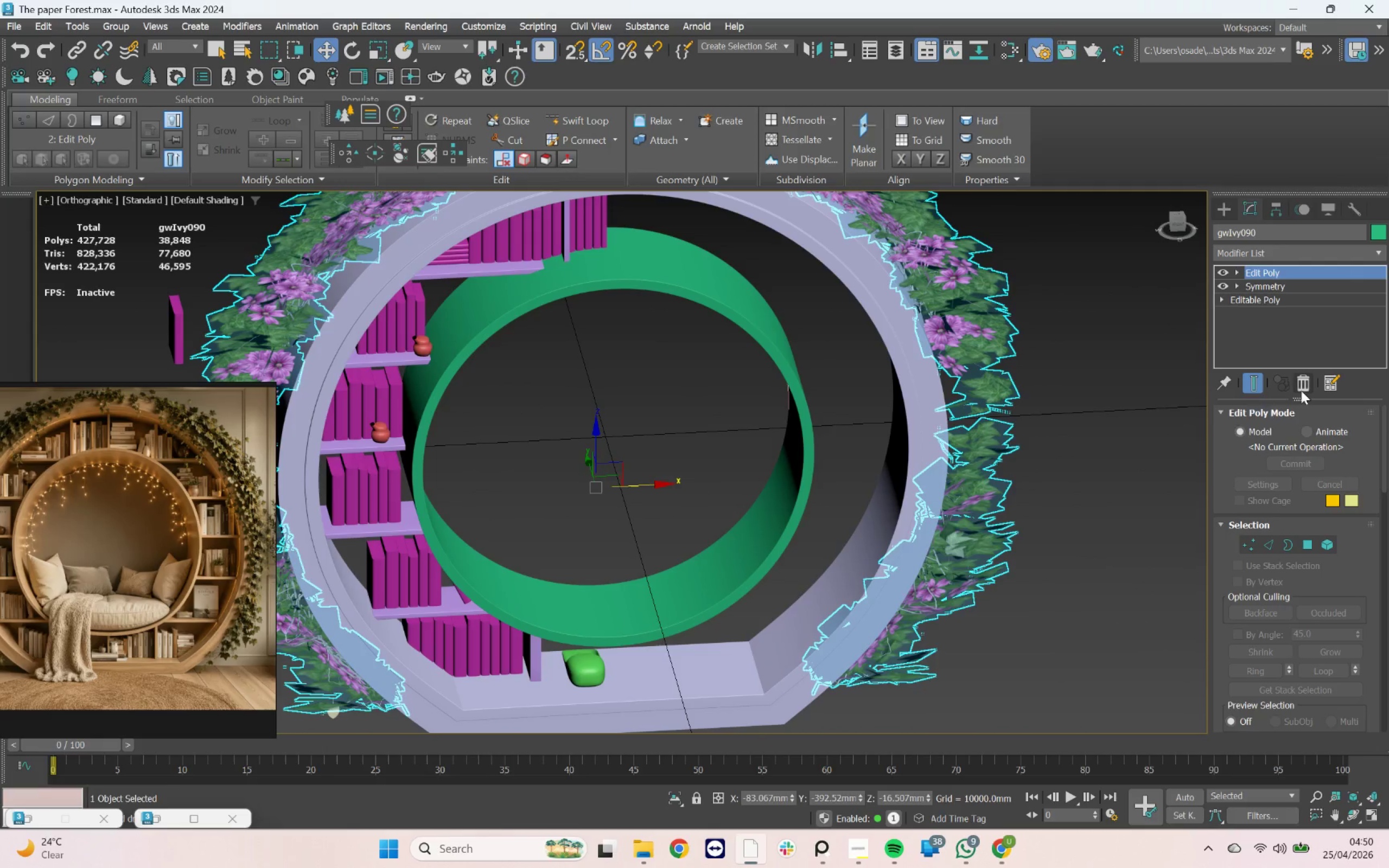 
left_click([1302, 388])
 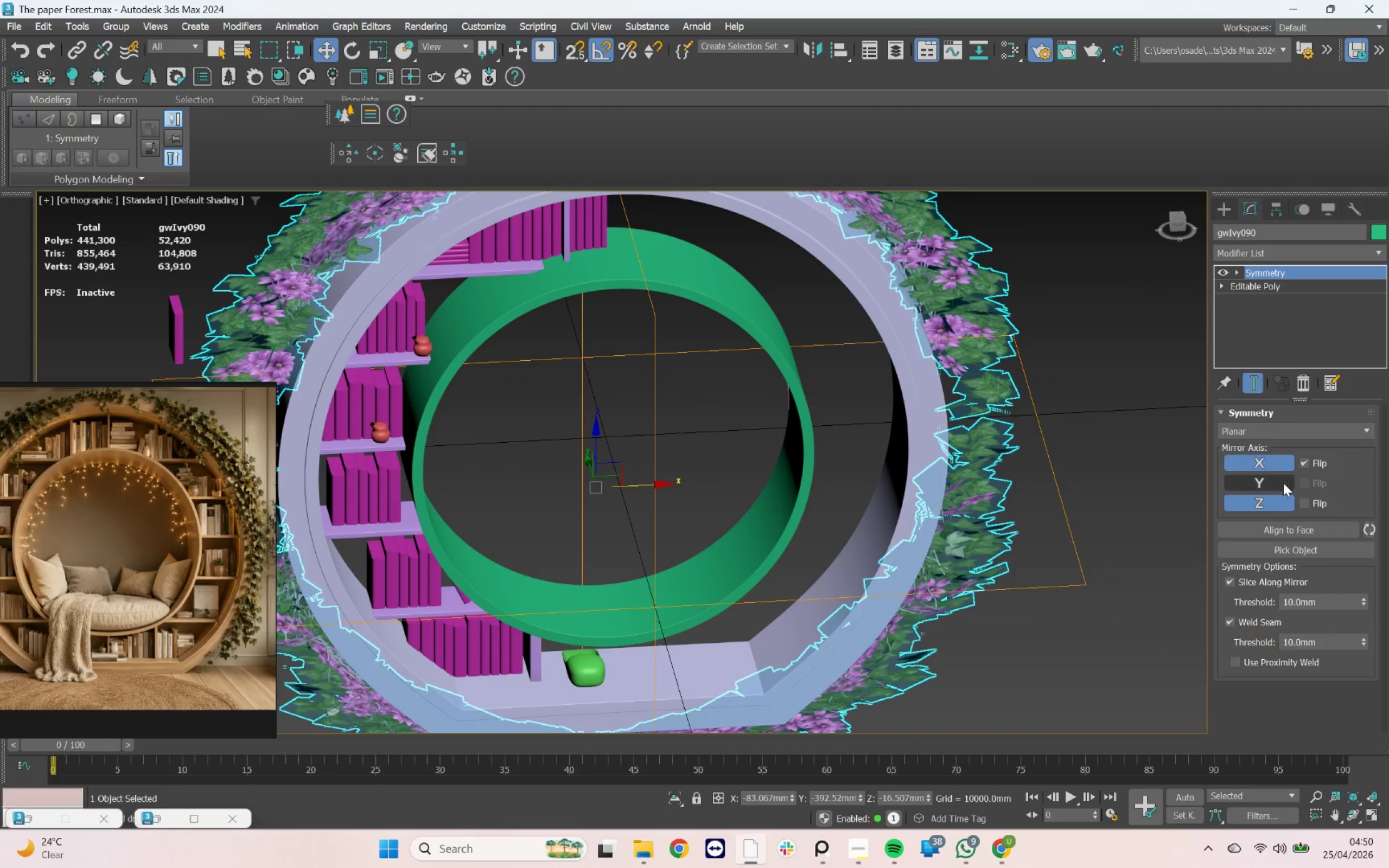 
left_click([1265, 508])
 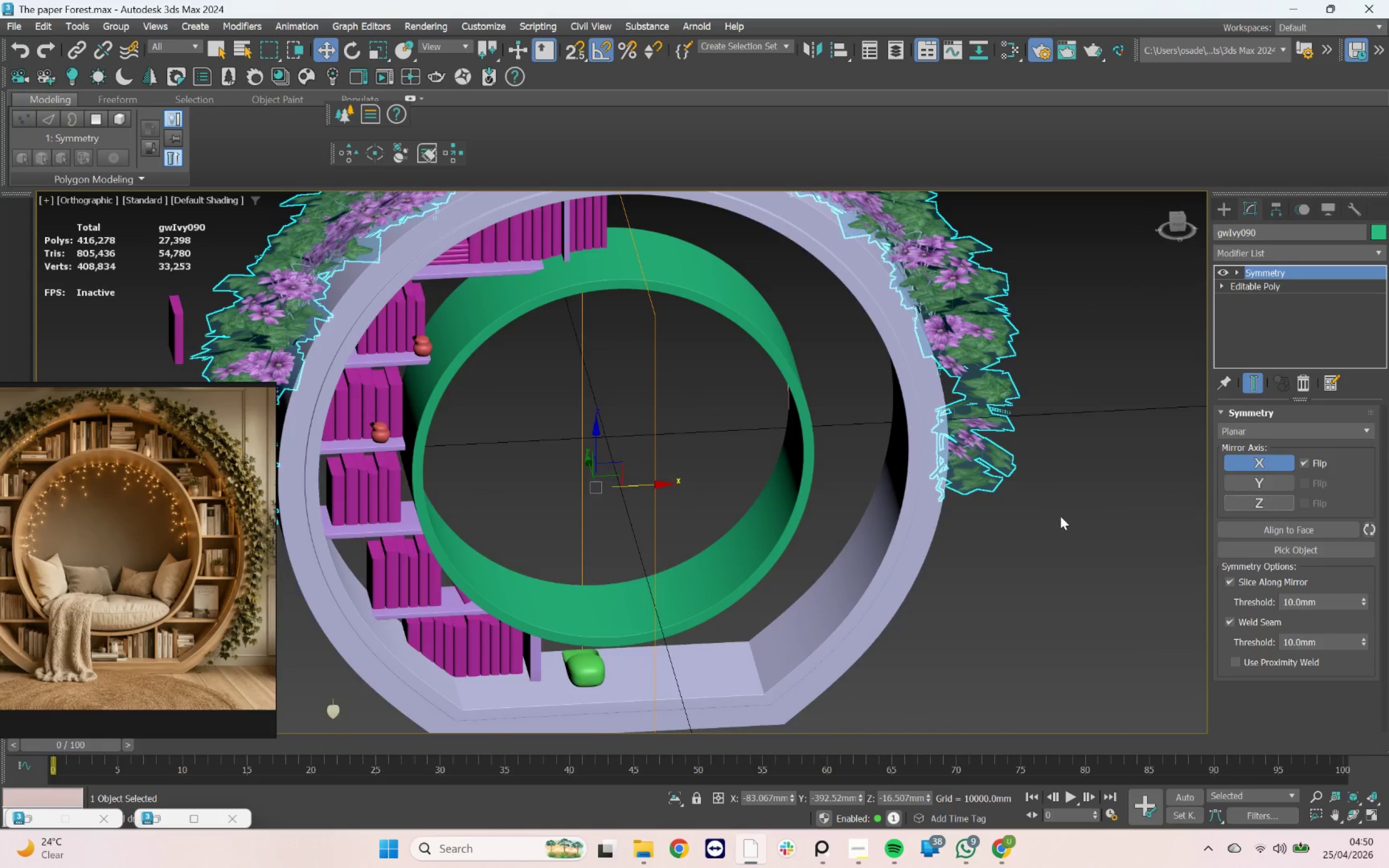 
scroll: coordinate [1060, 516], scroll_direction: down, amount: 2.0
 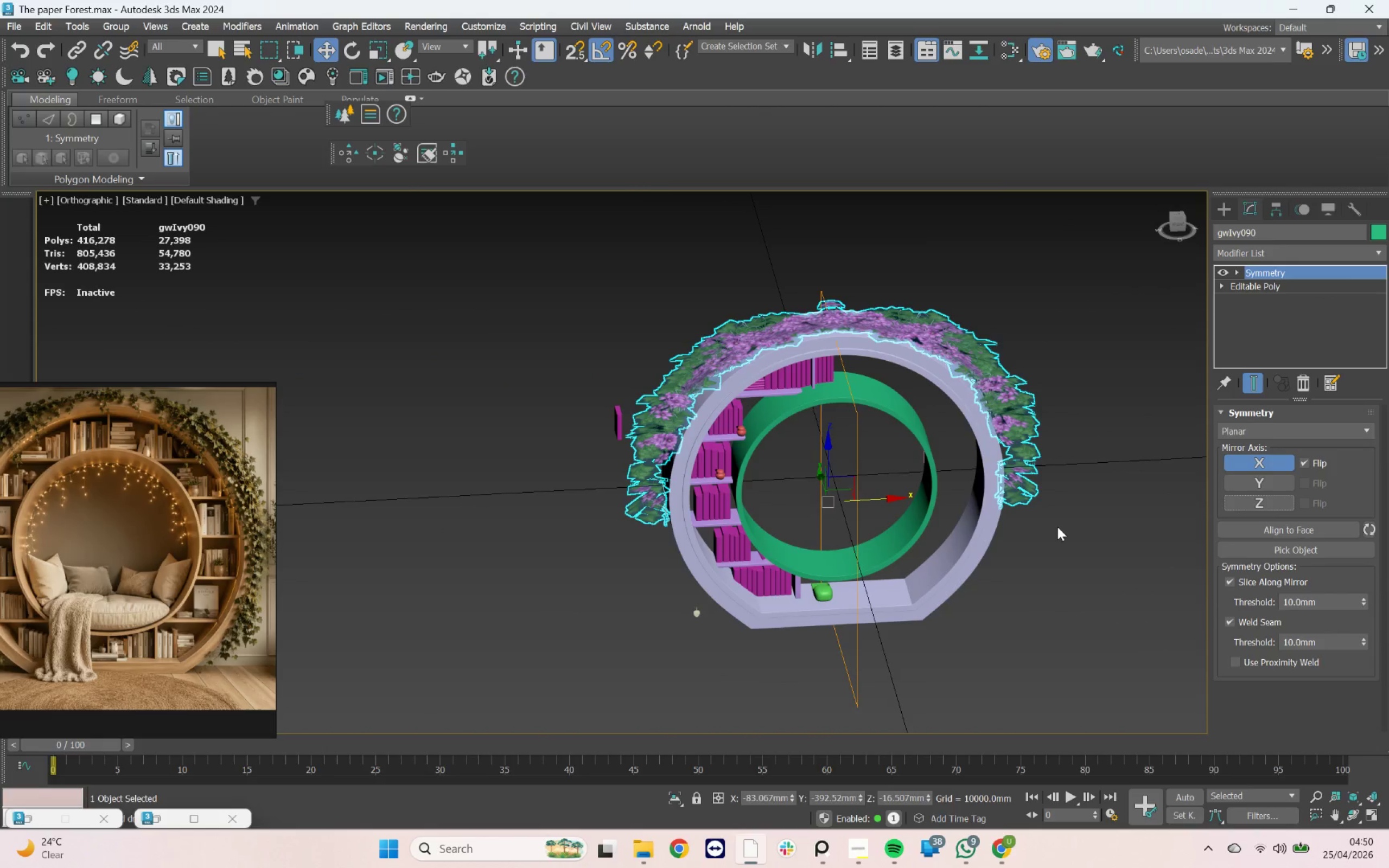 
hold_key(key=AltLeft, duration=1.1)
 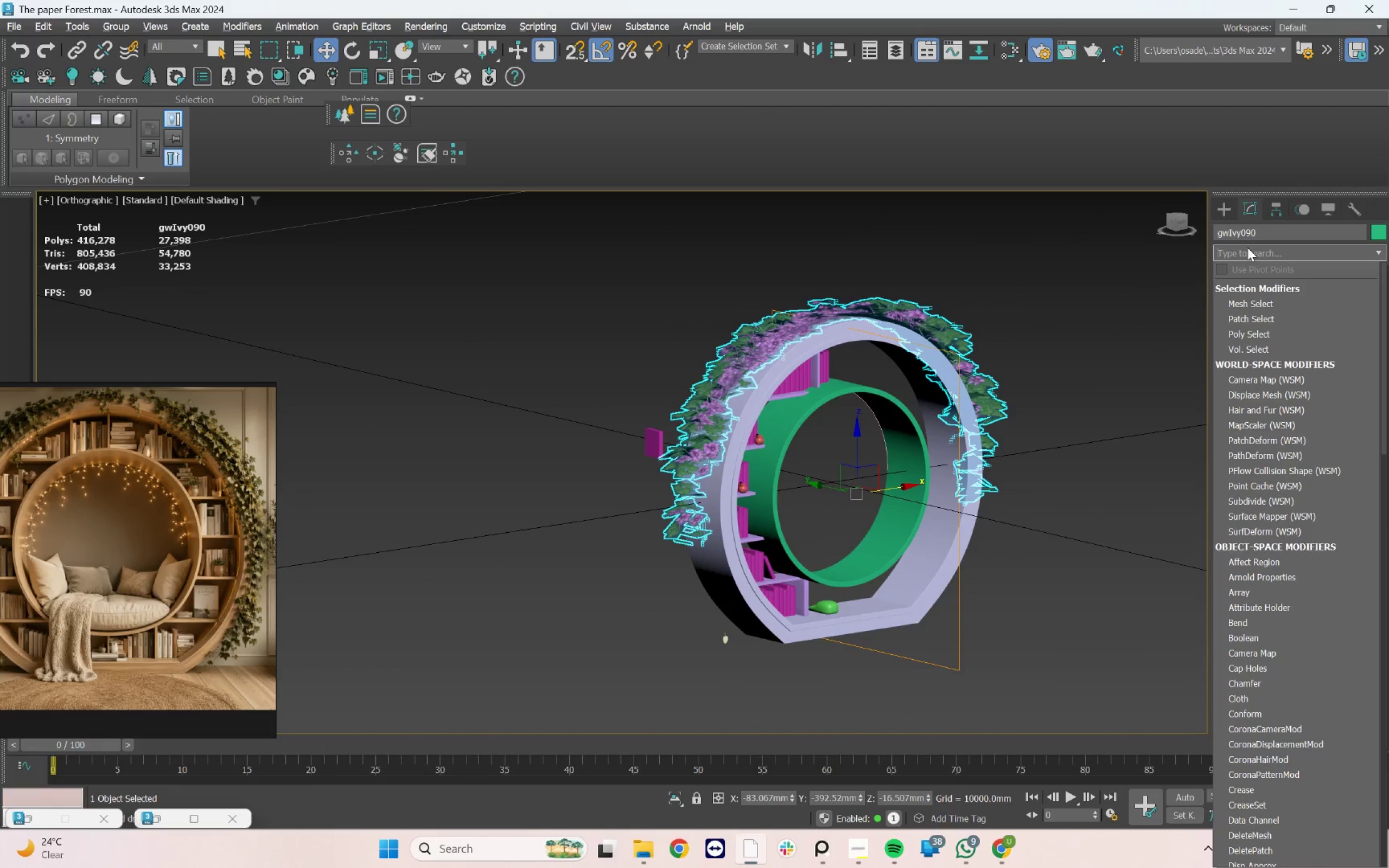 
type(ed)
 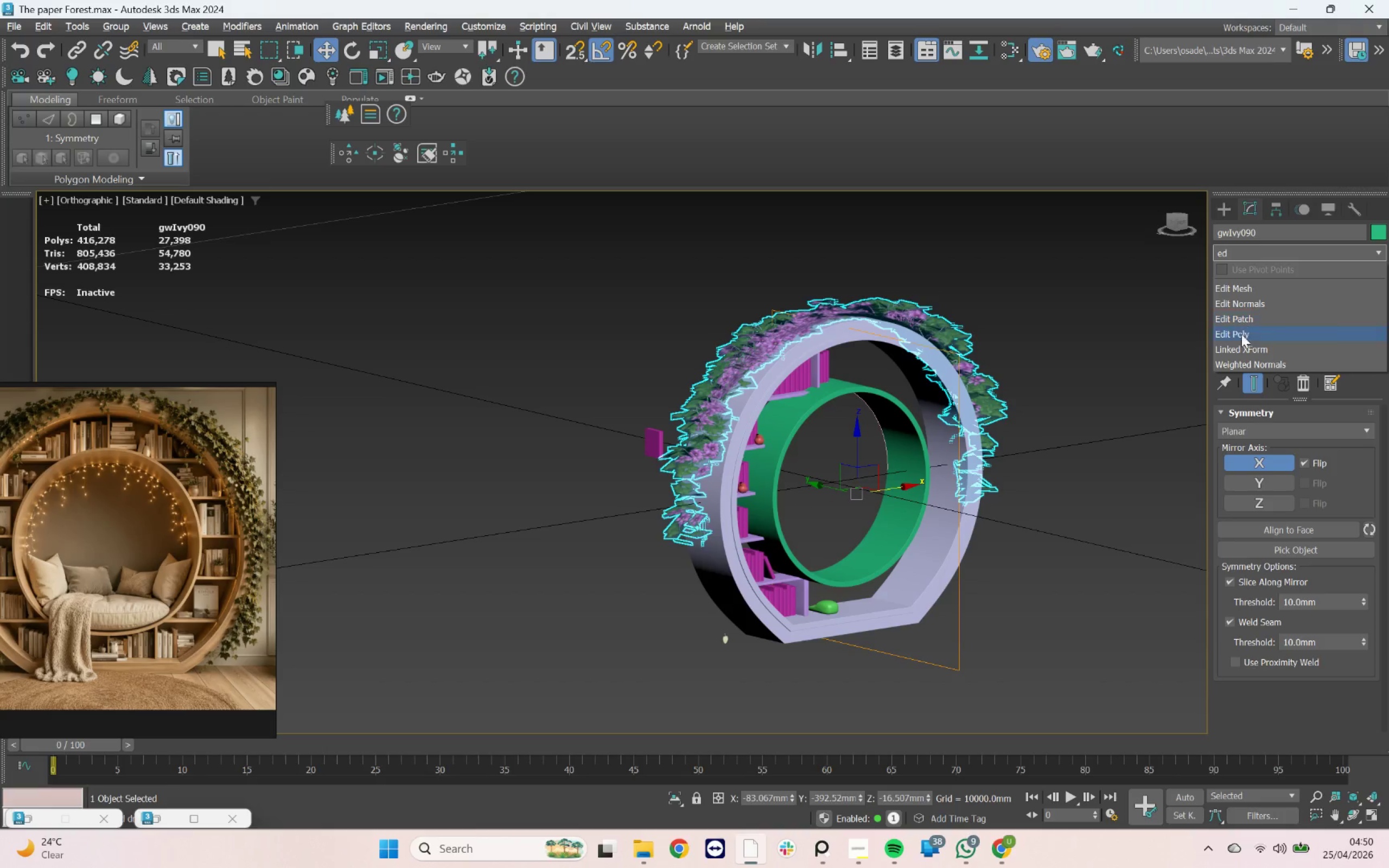 
left_click([1239, 338])
 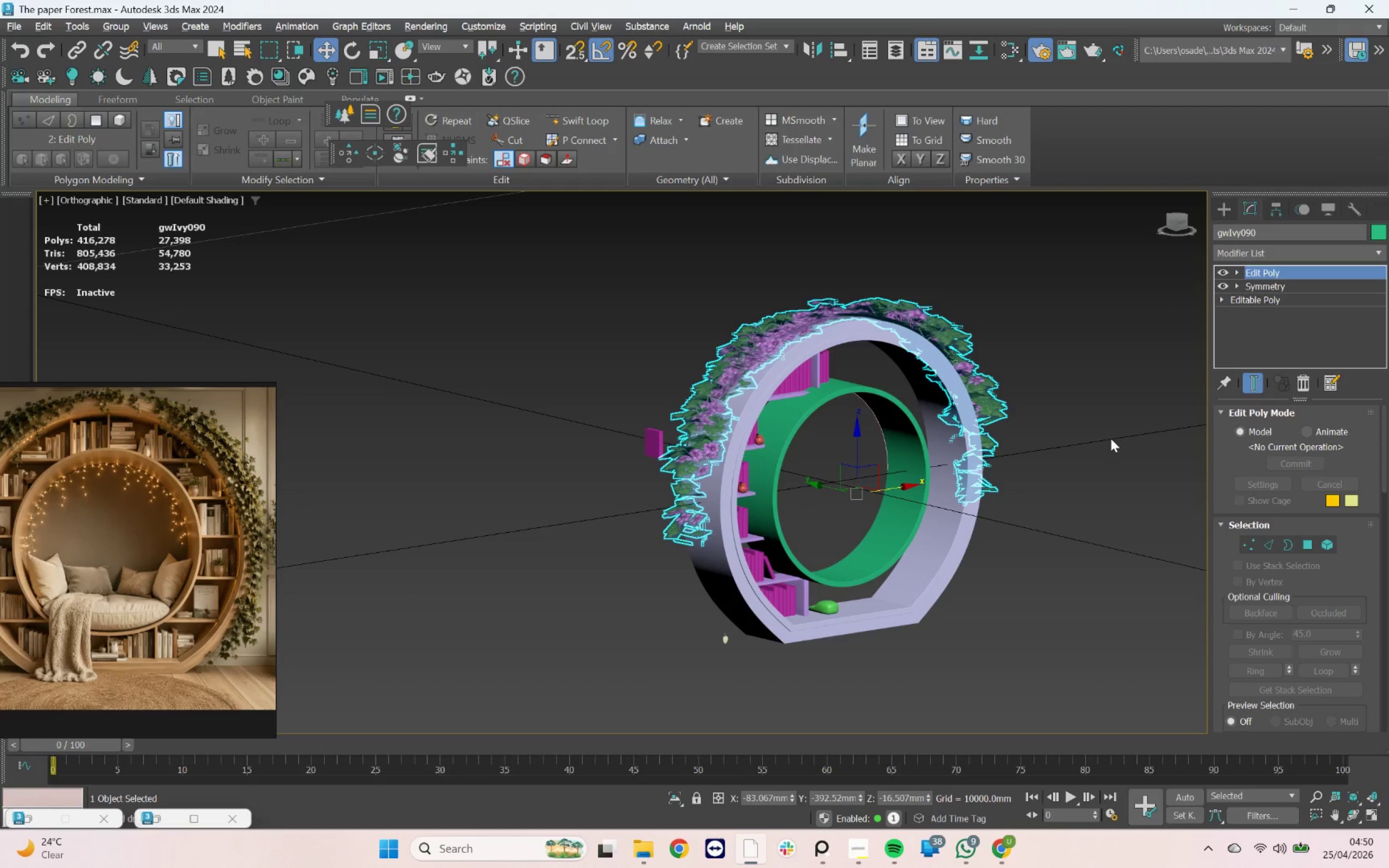 
hold_key(key=AltLeft, duration=1.54)
 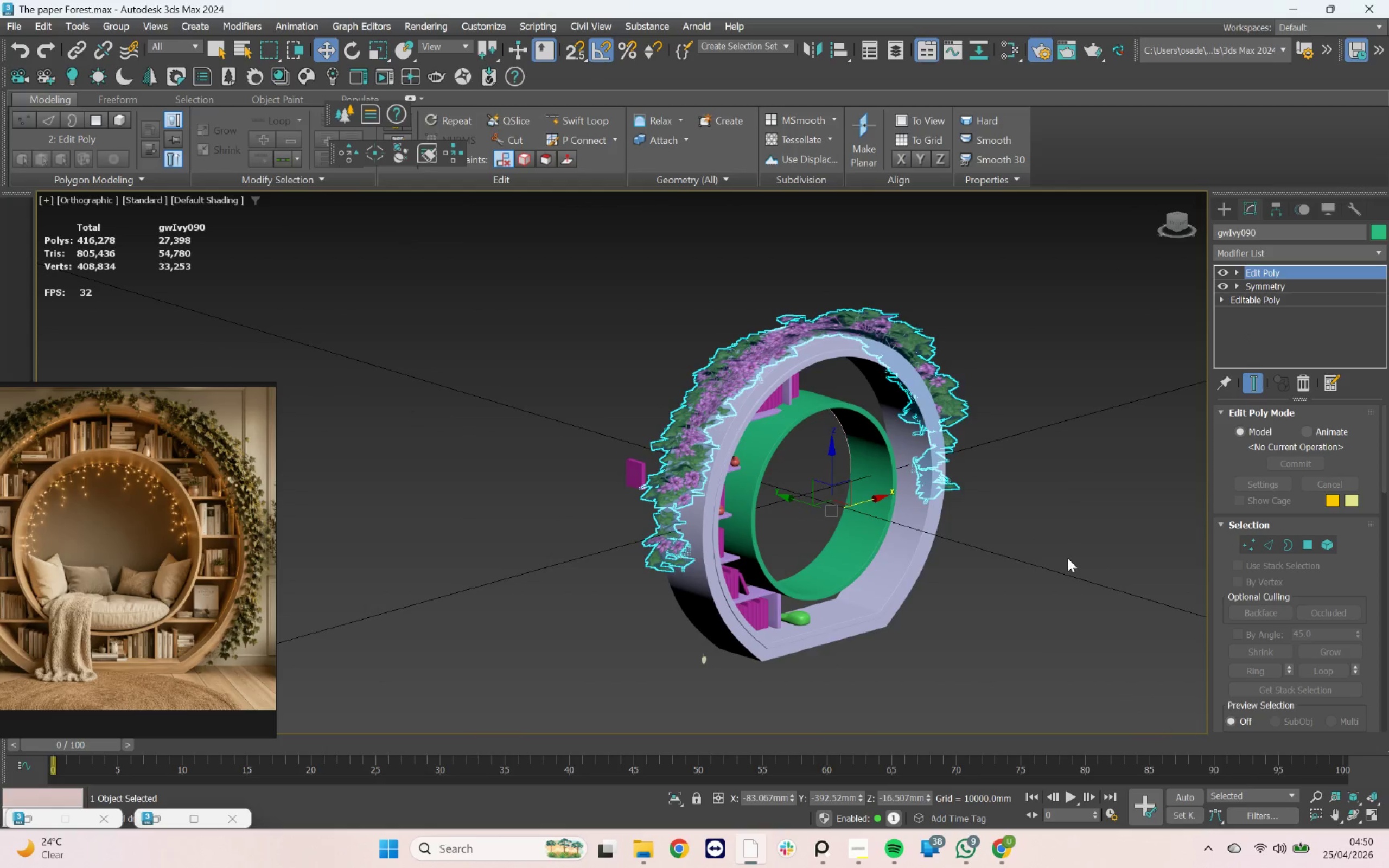 
left_click([1068, 559])
 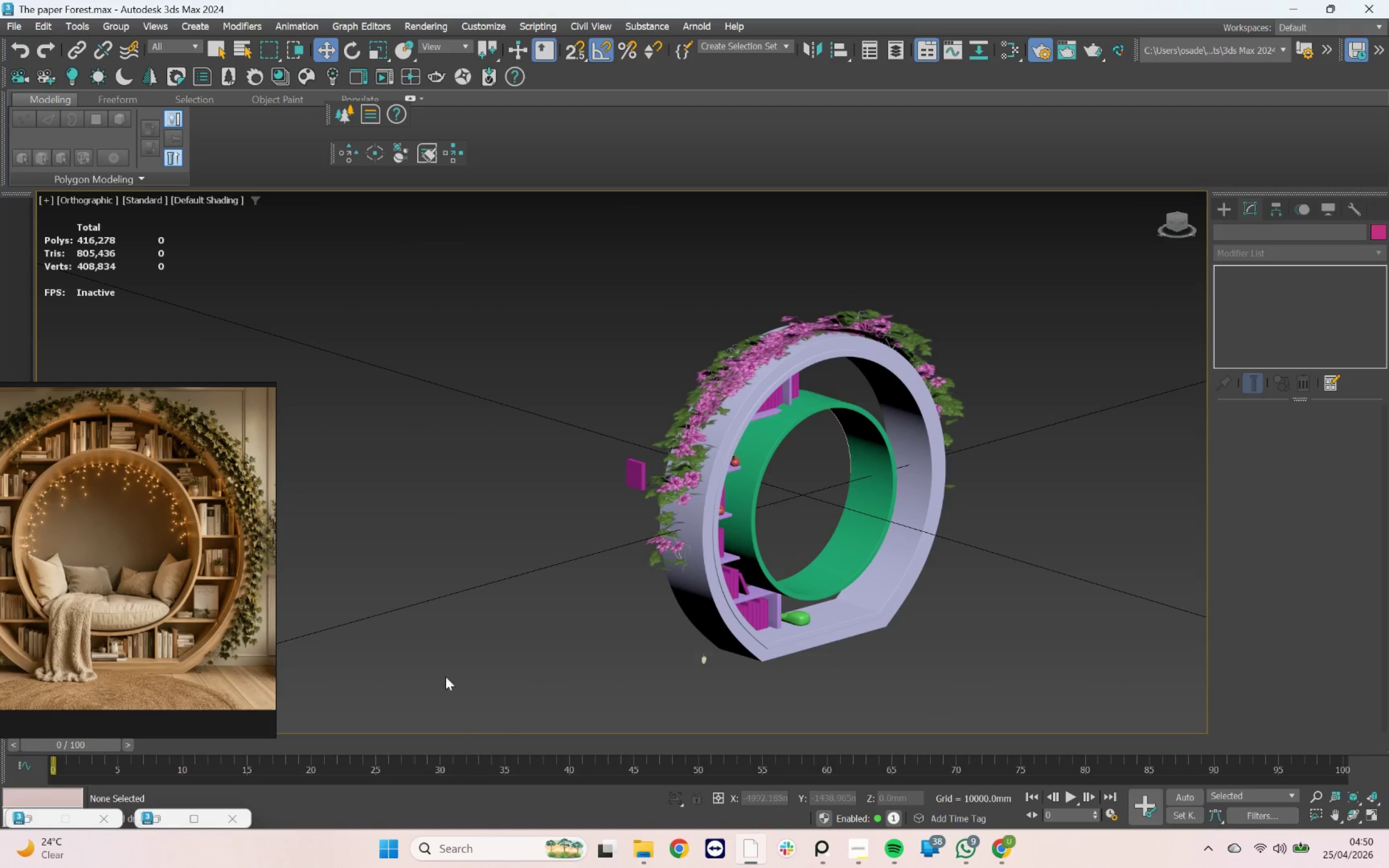 
scroll: coordinate [893, 592], scroll_direction: down, amount: 2.0
 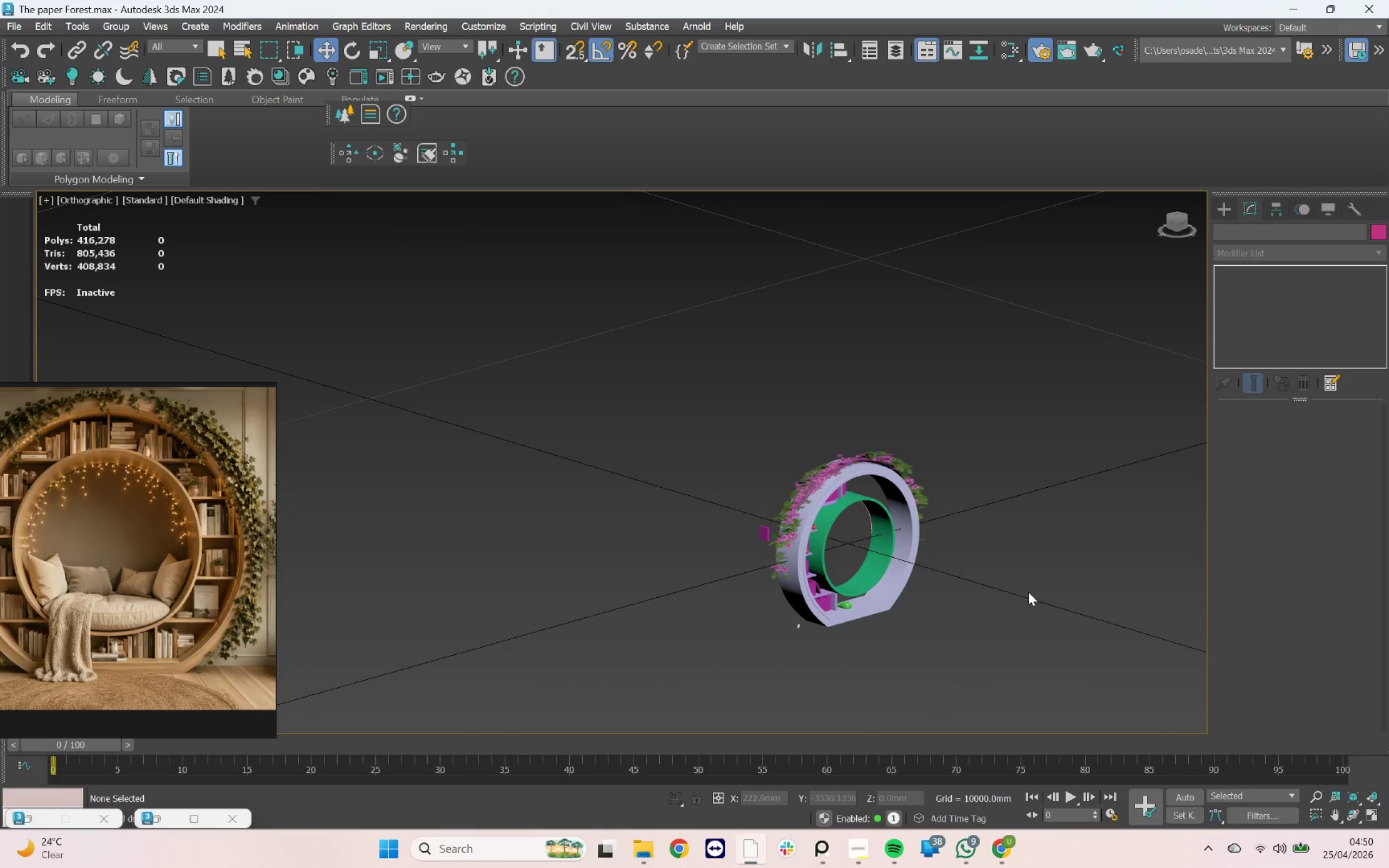 
hold_key(key=AltLeft, duration=0.96)
 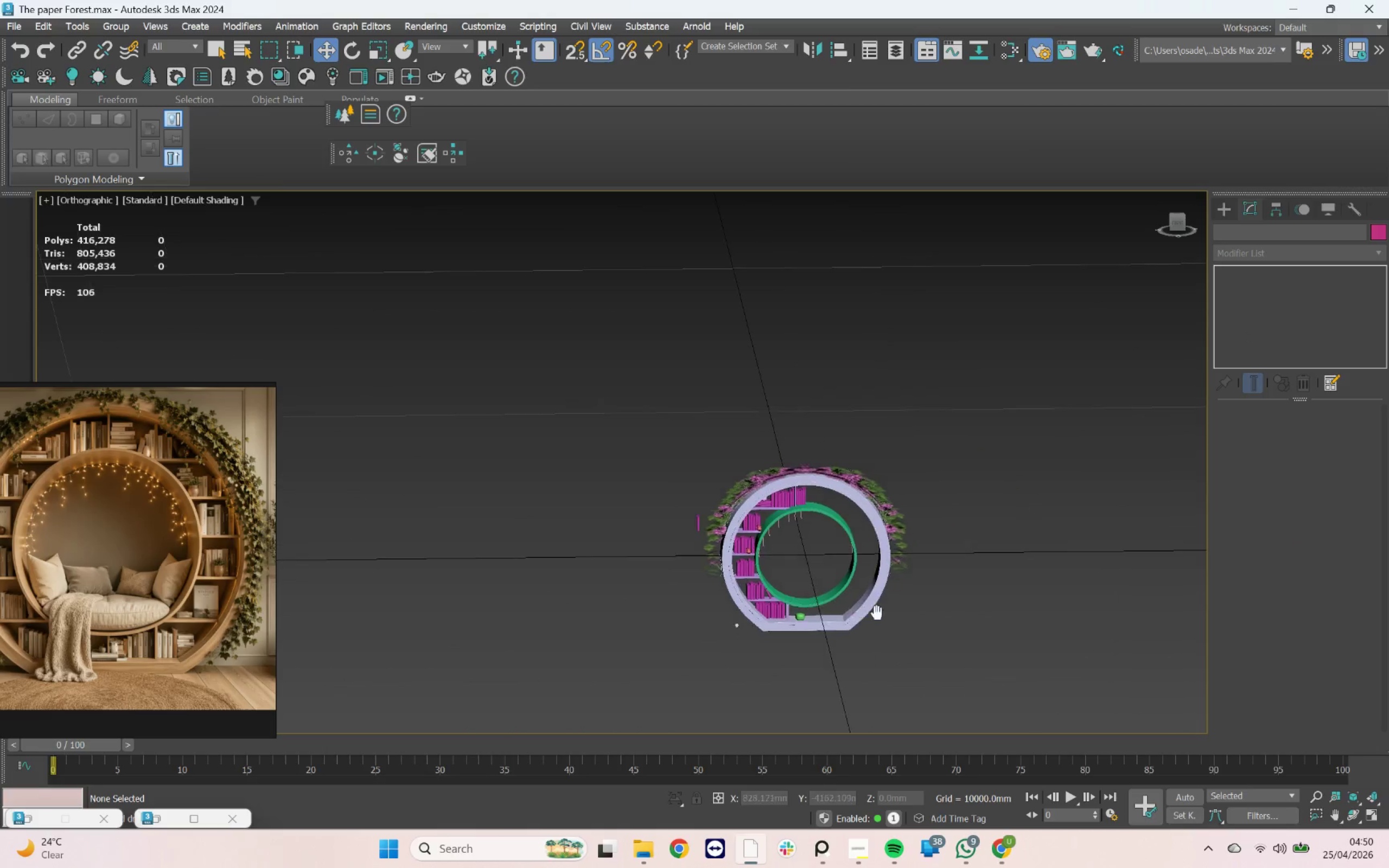 
scroll: coordinate [814, 627], scroll_direction: up, amount: 4.0
 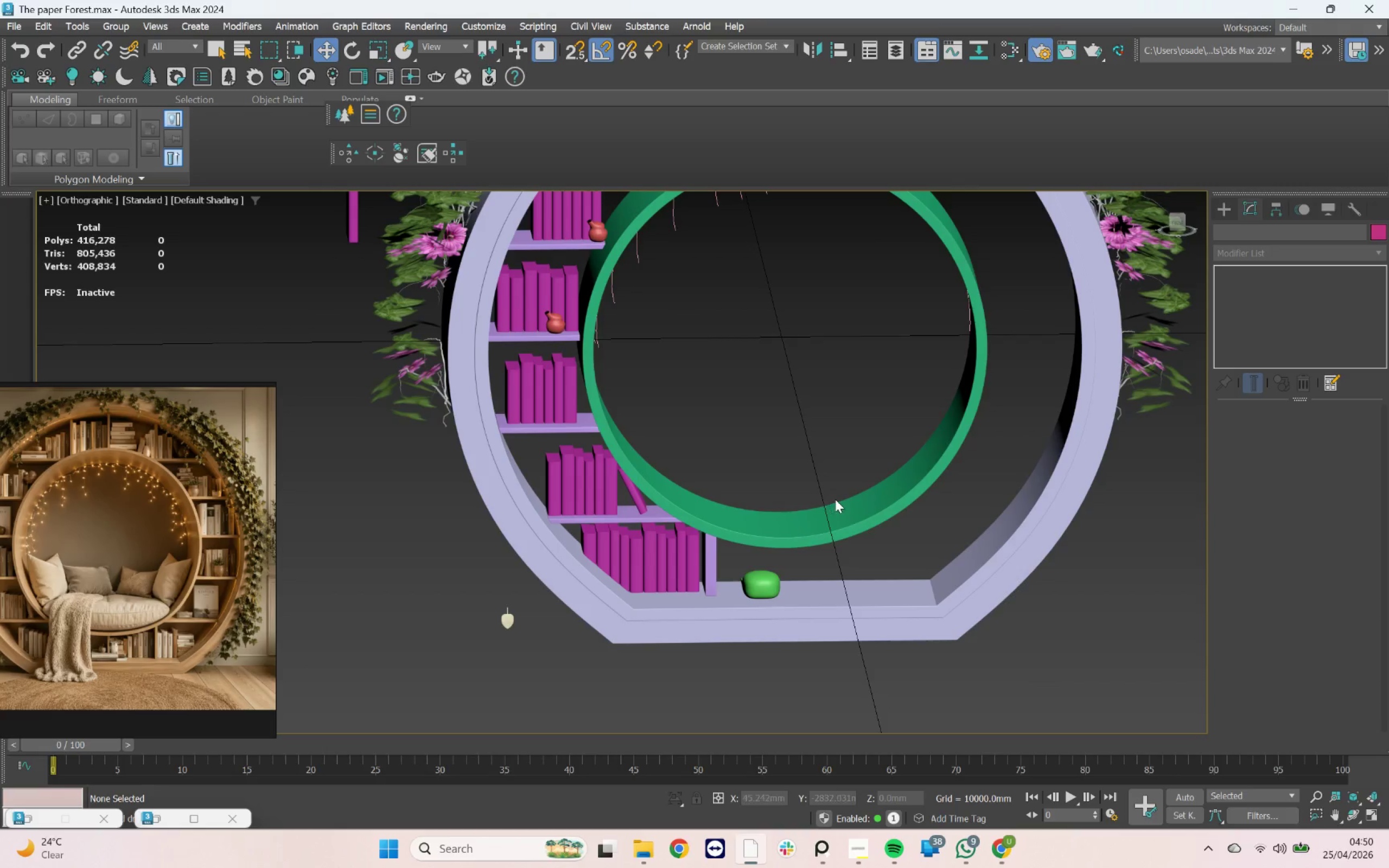 
scroll: coordinate [662, 508], scroll_direction: down, amount: 1.0
 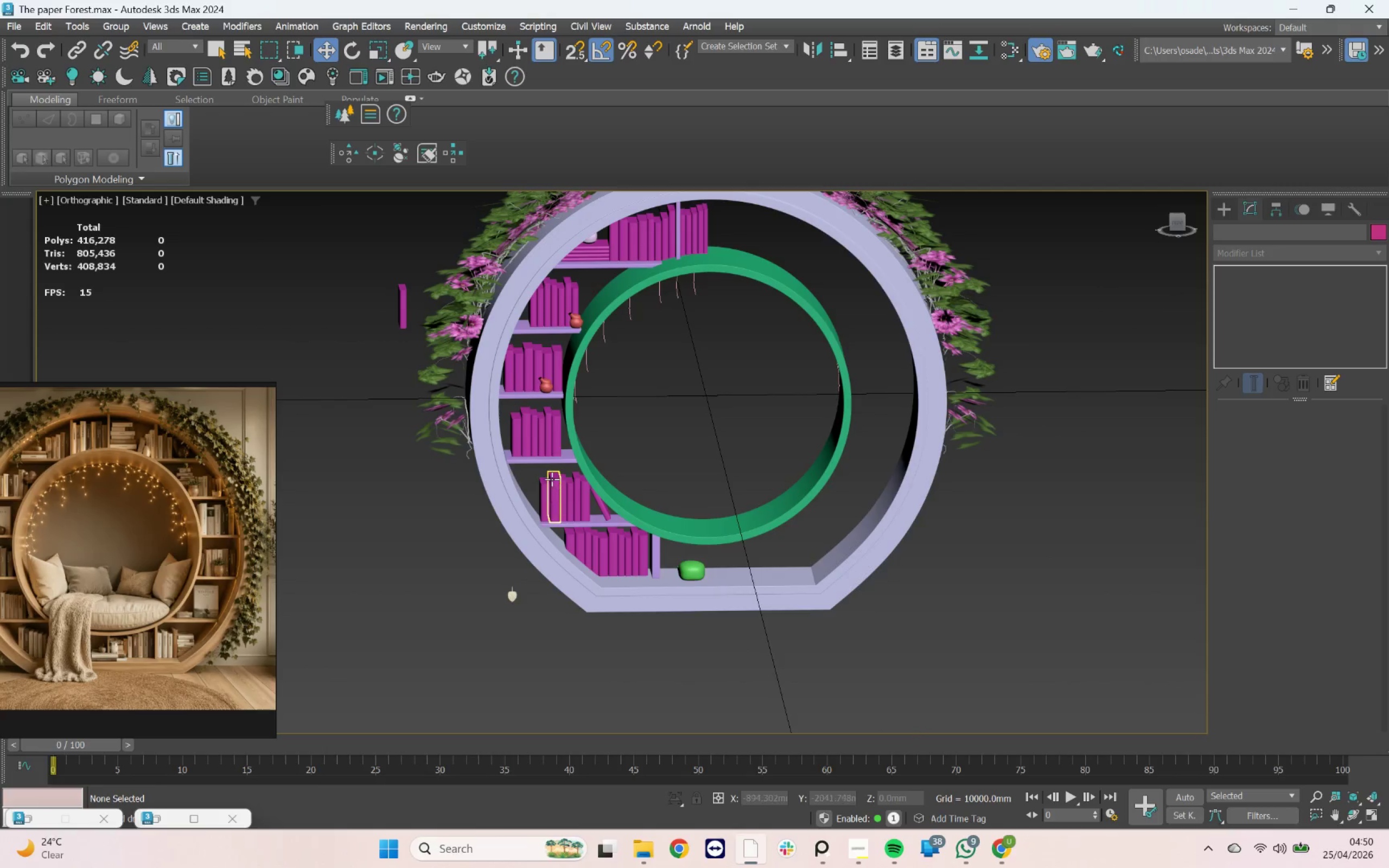 
scroll: coordinate [552, 476], scroll_direction: up, amount: 1.0
 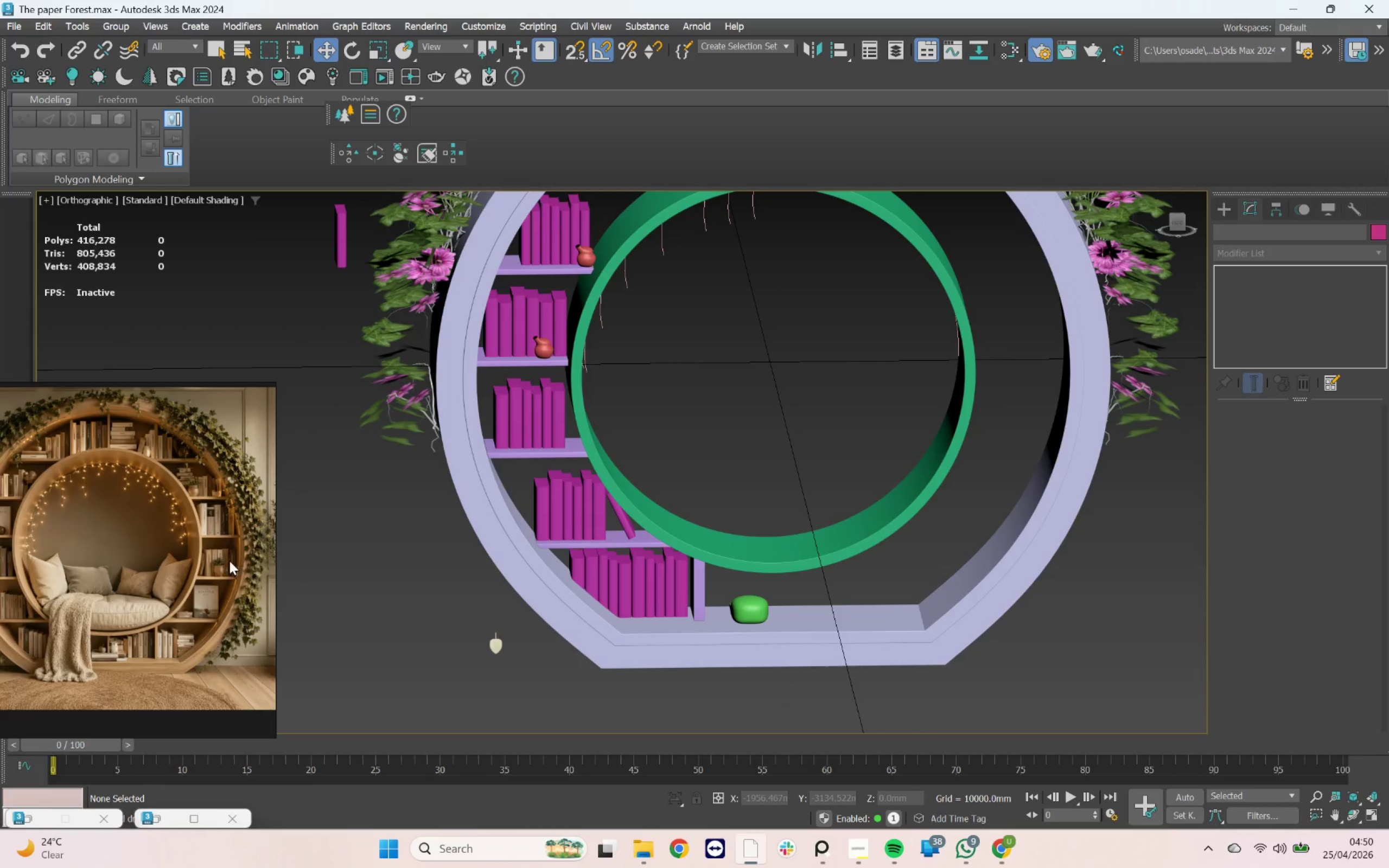 
scroll: coordinate [659, 493], scroll_direction: down, amount: 2.0
 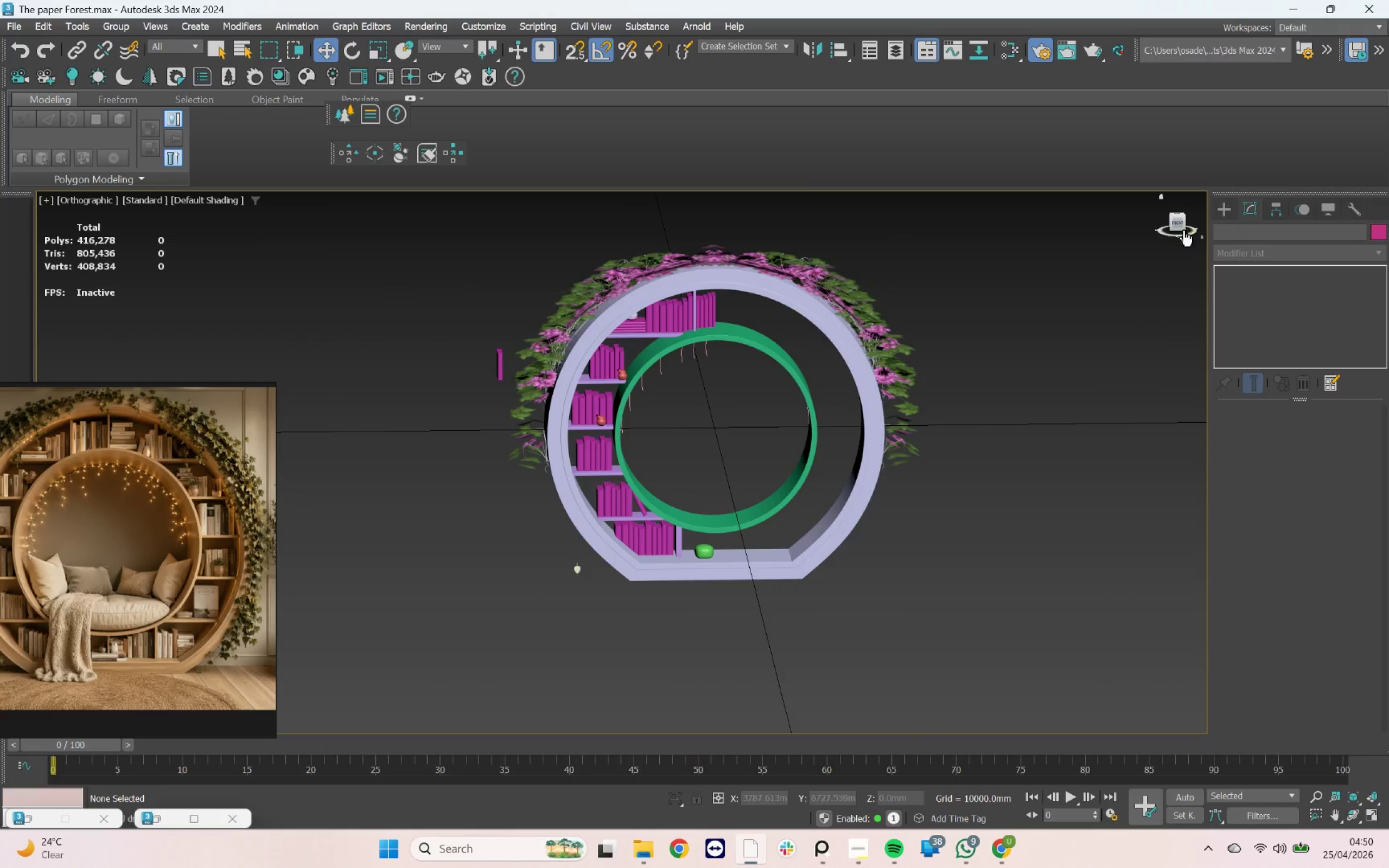 
left_click([1177, 223])
 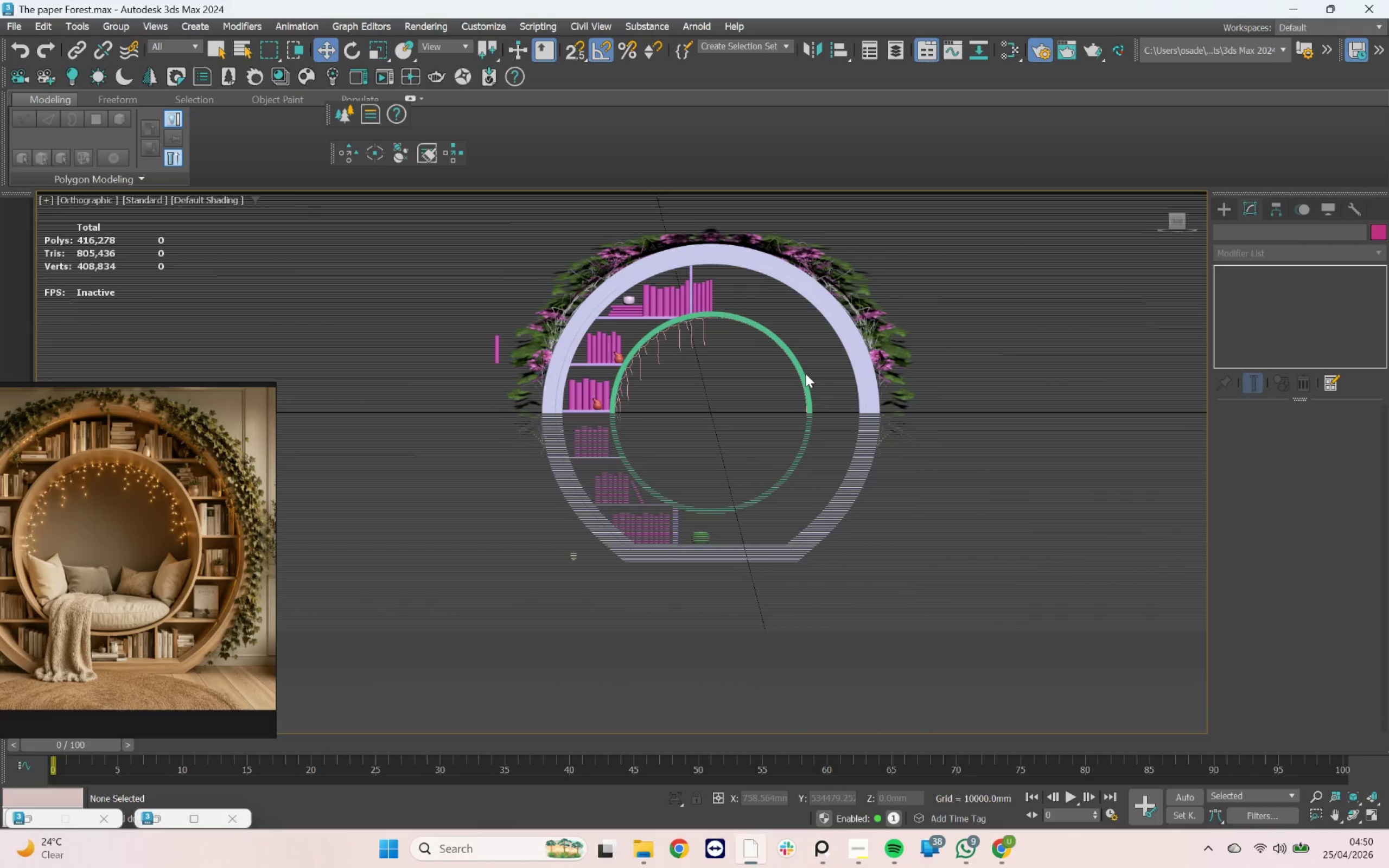 
key(F)
 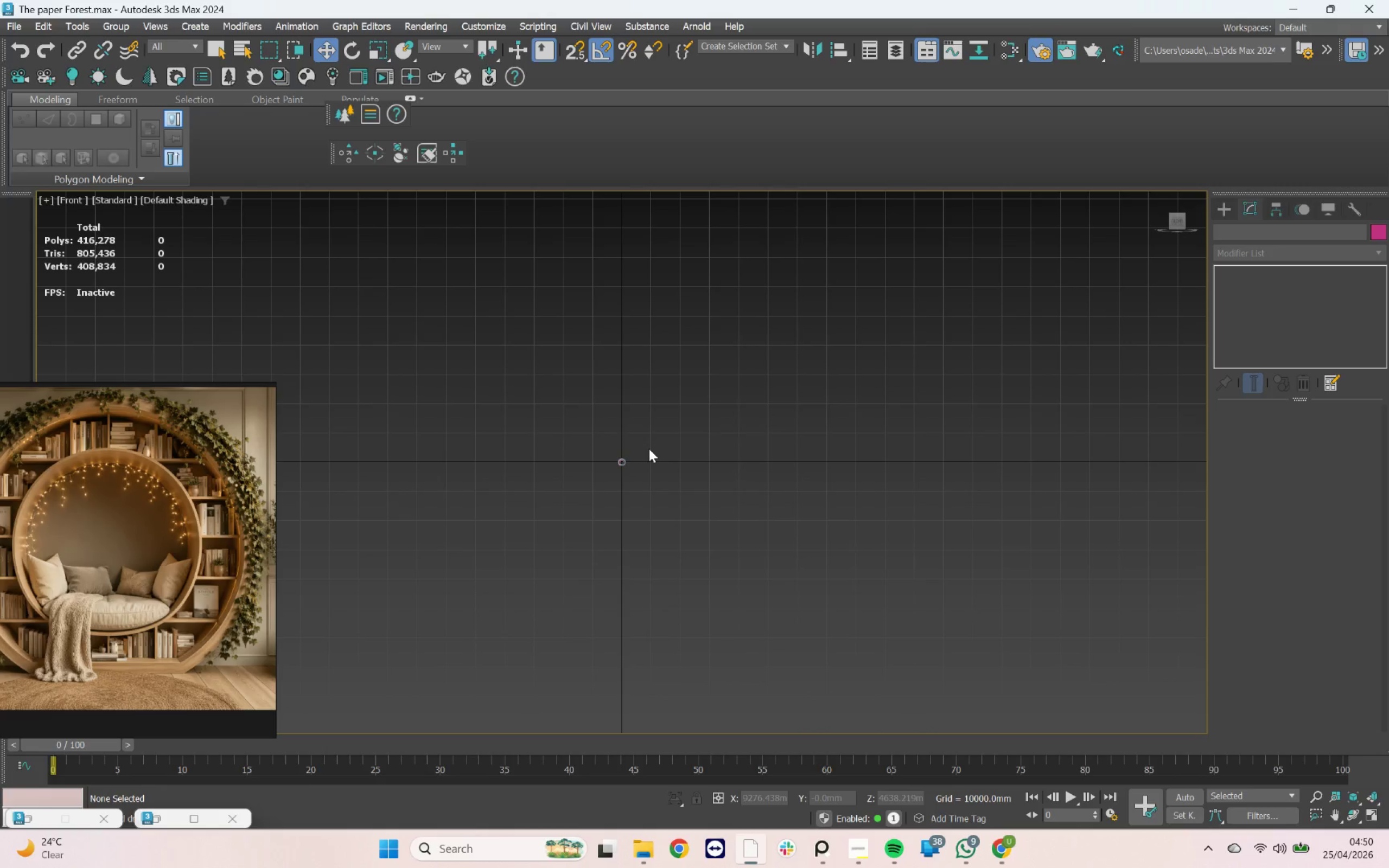 
key(Z)
 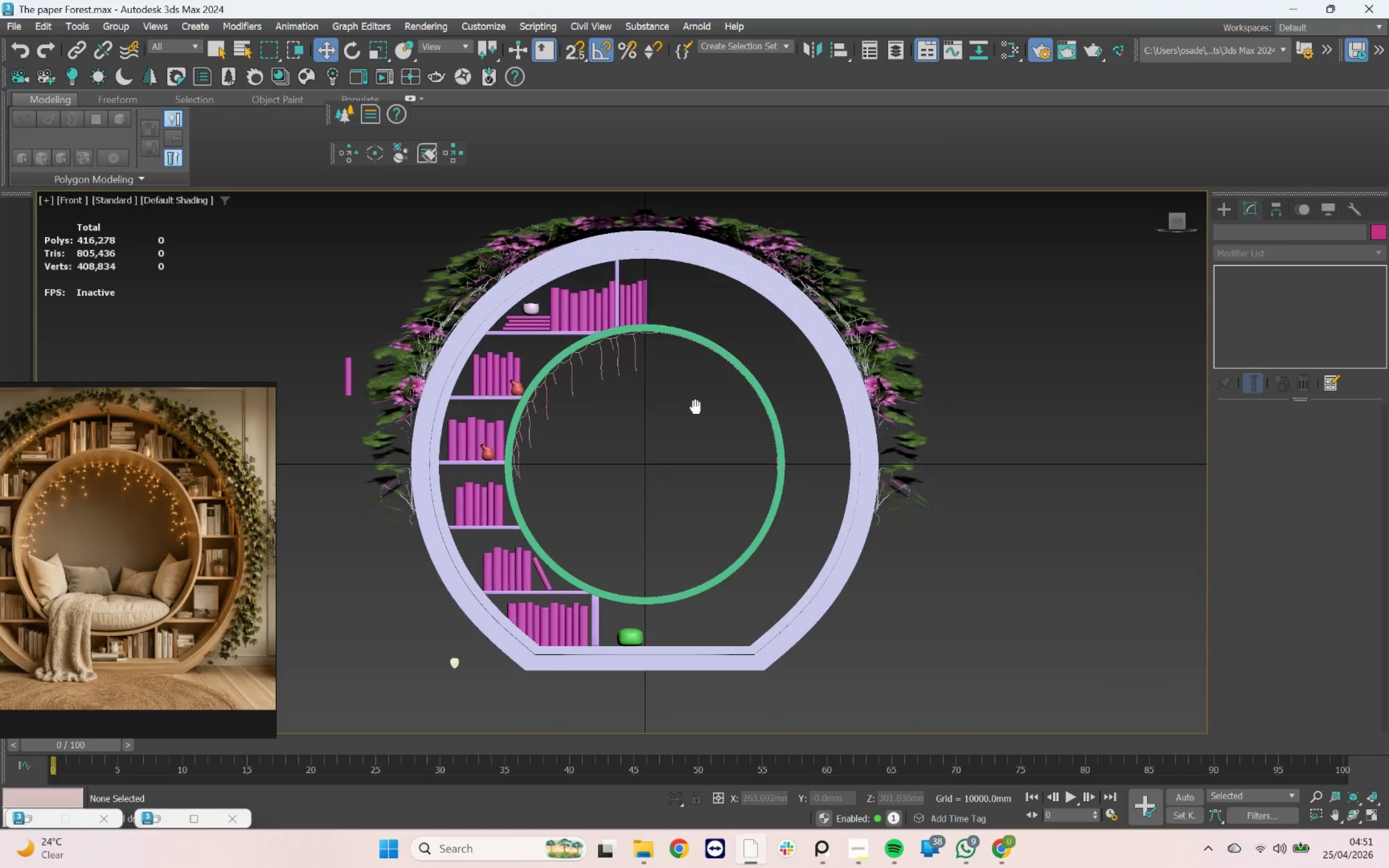 
scroll: coordinate [601, 339], scroll_direction: up, amount: 3.0
 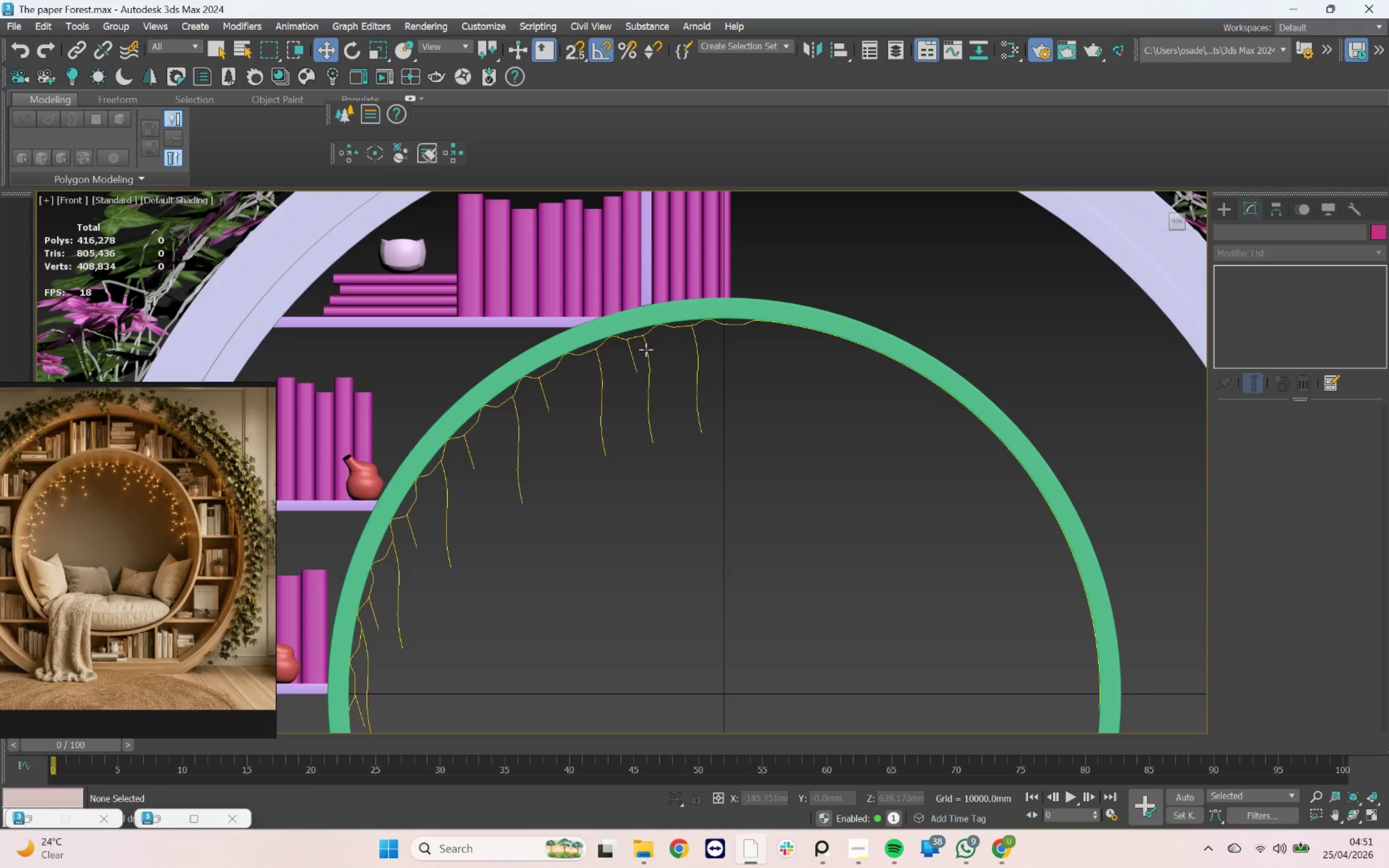 
left_click([647, 348])
 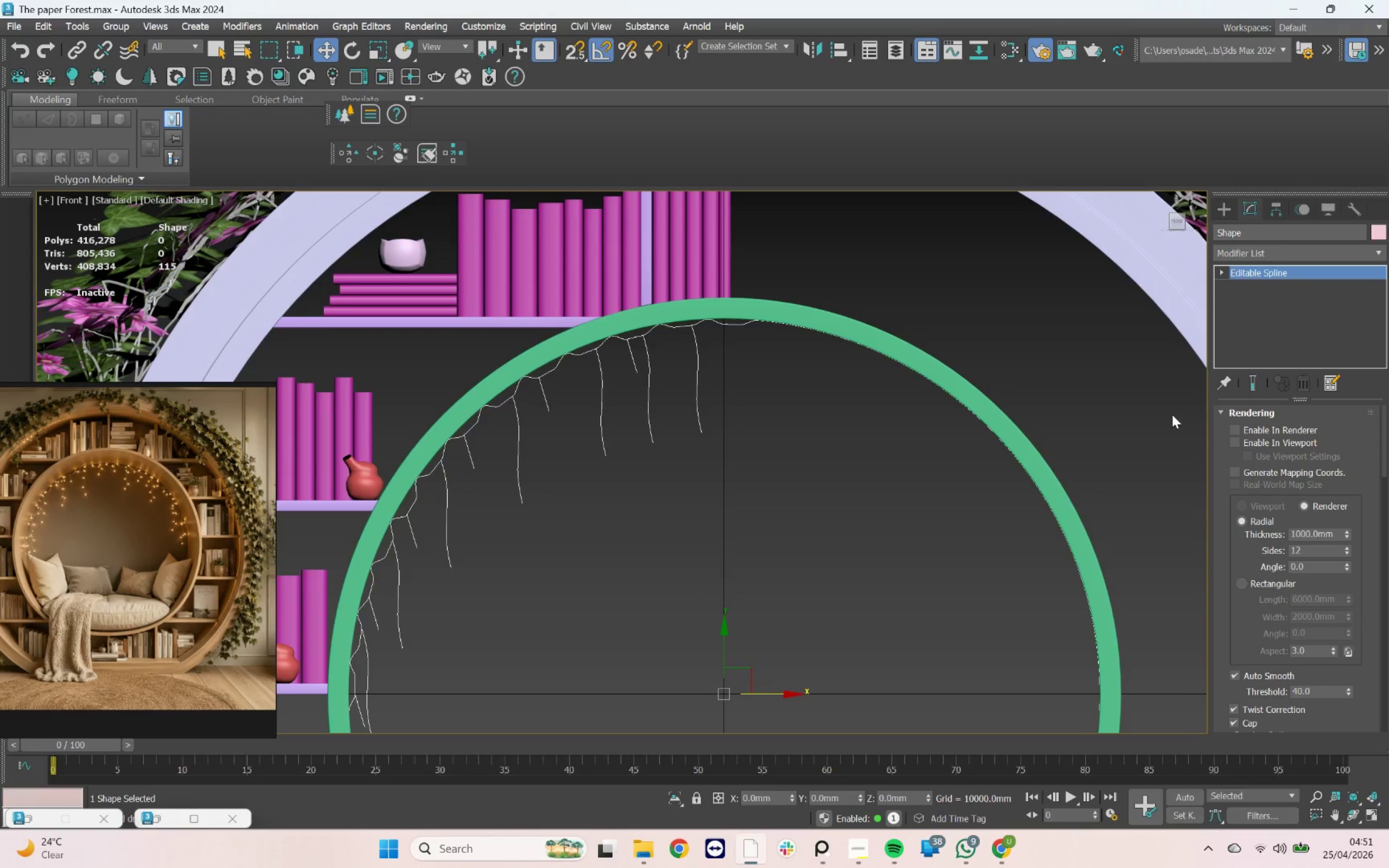 
wait(6.11)
 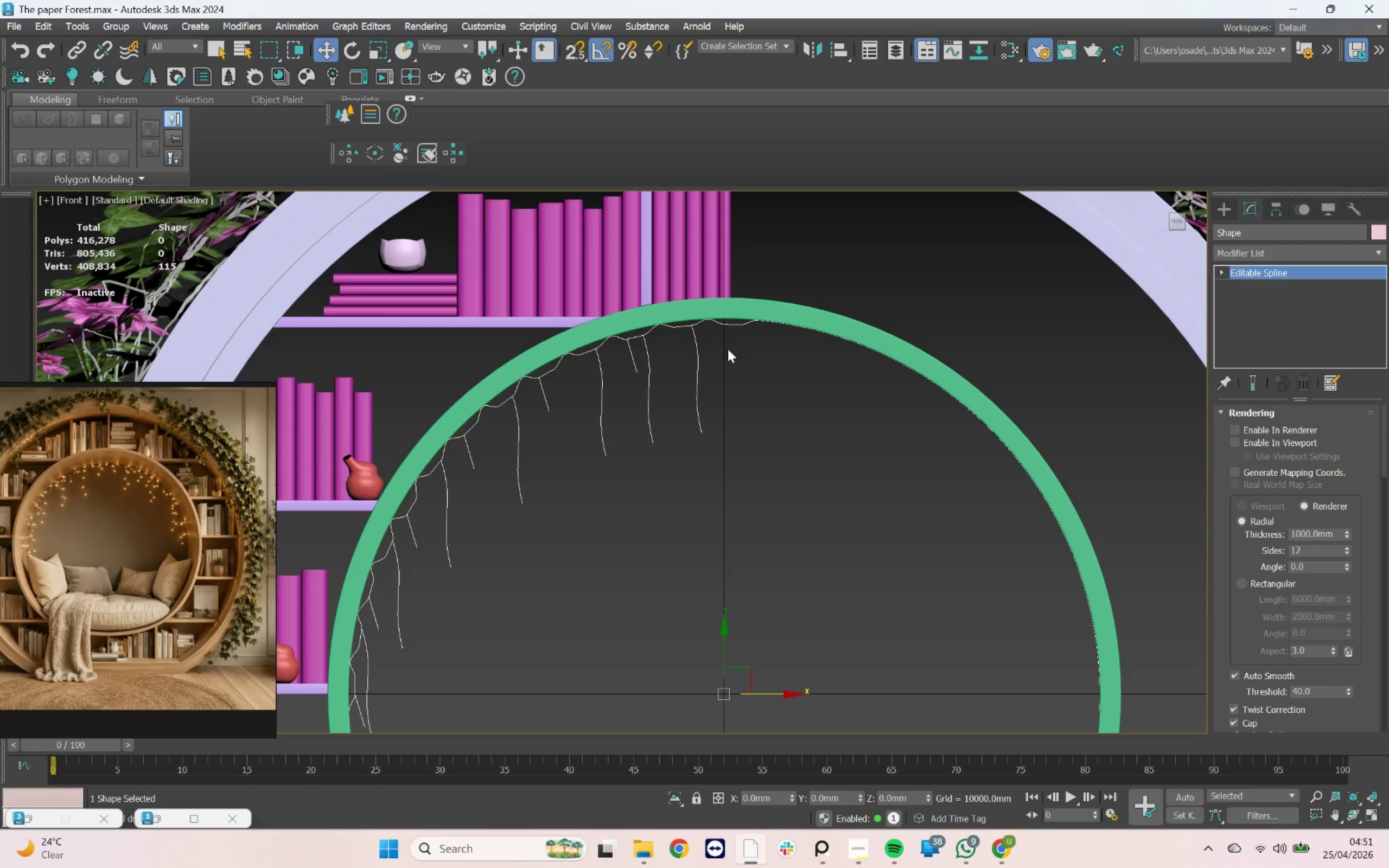 
left_click([1222, 207])
 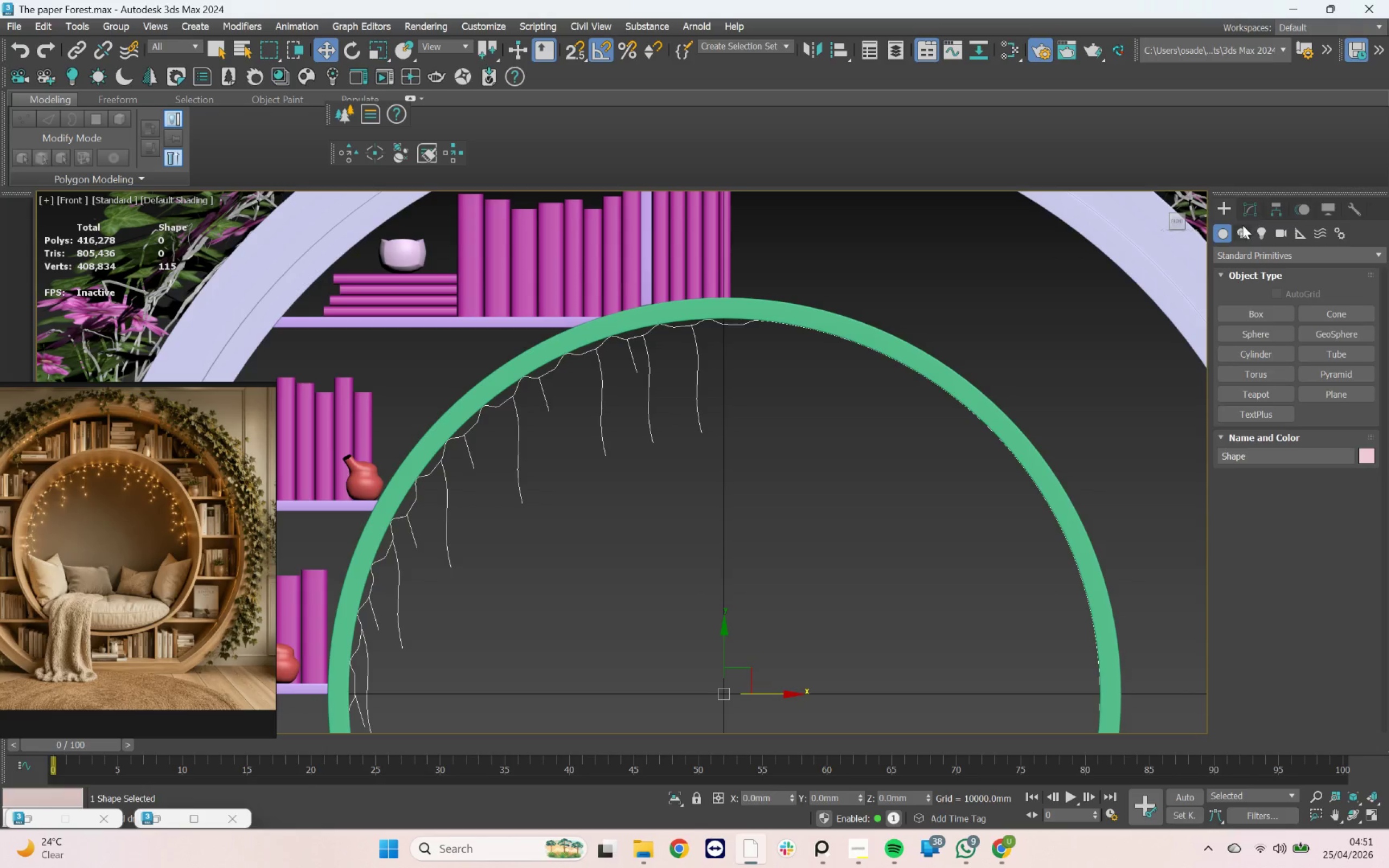 
left_click([1255, 231])
 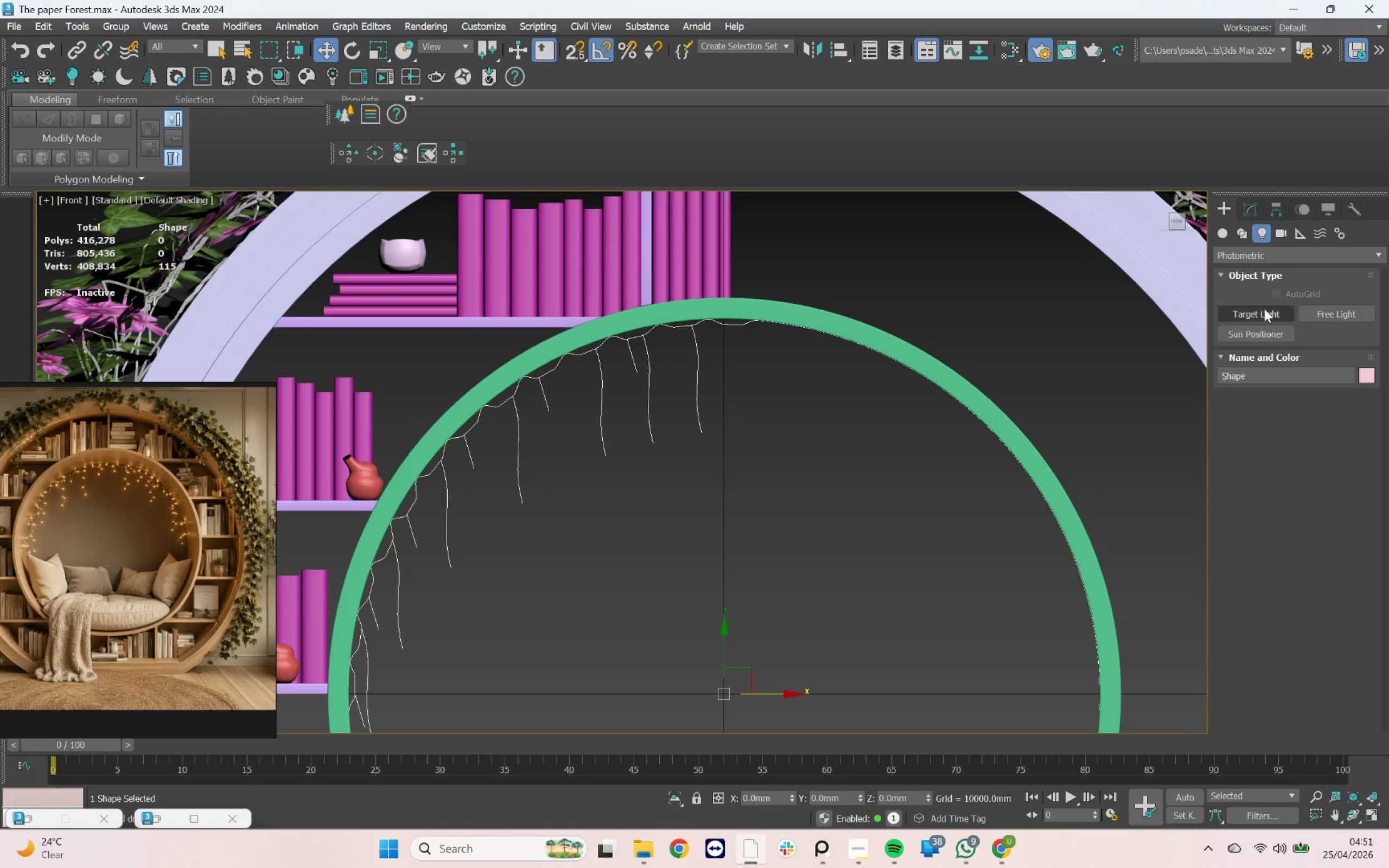 
left_click([1266, 251])
 